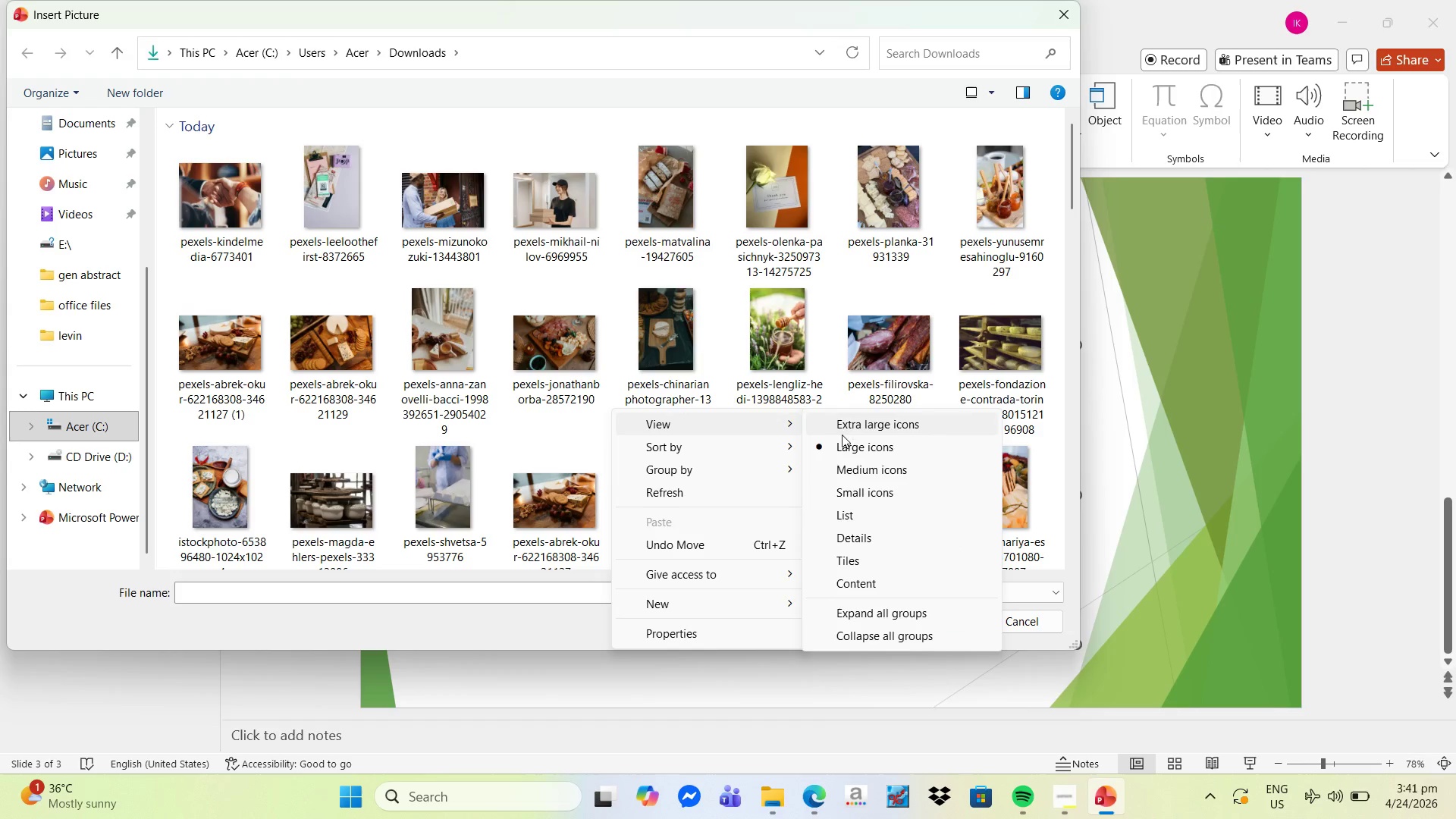 
left_click([848, 428])
 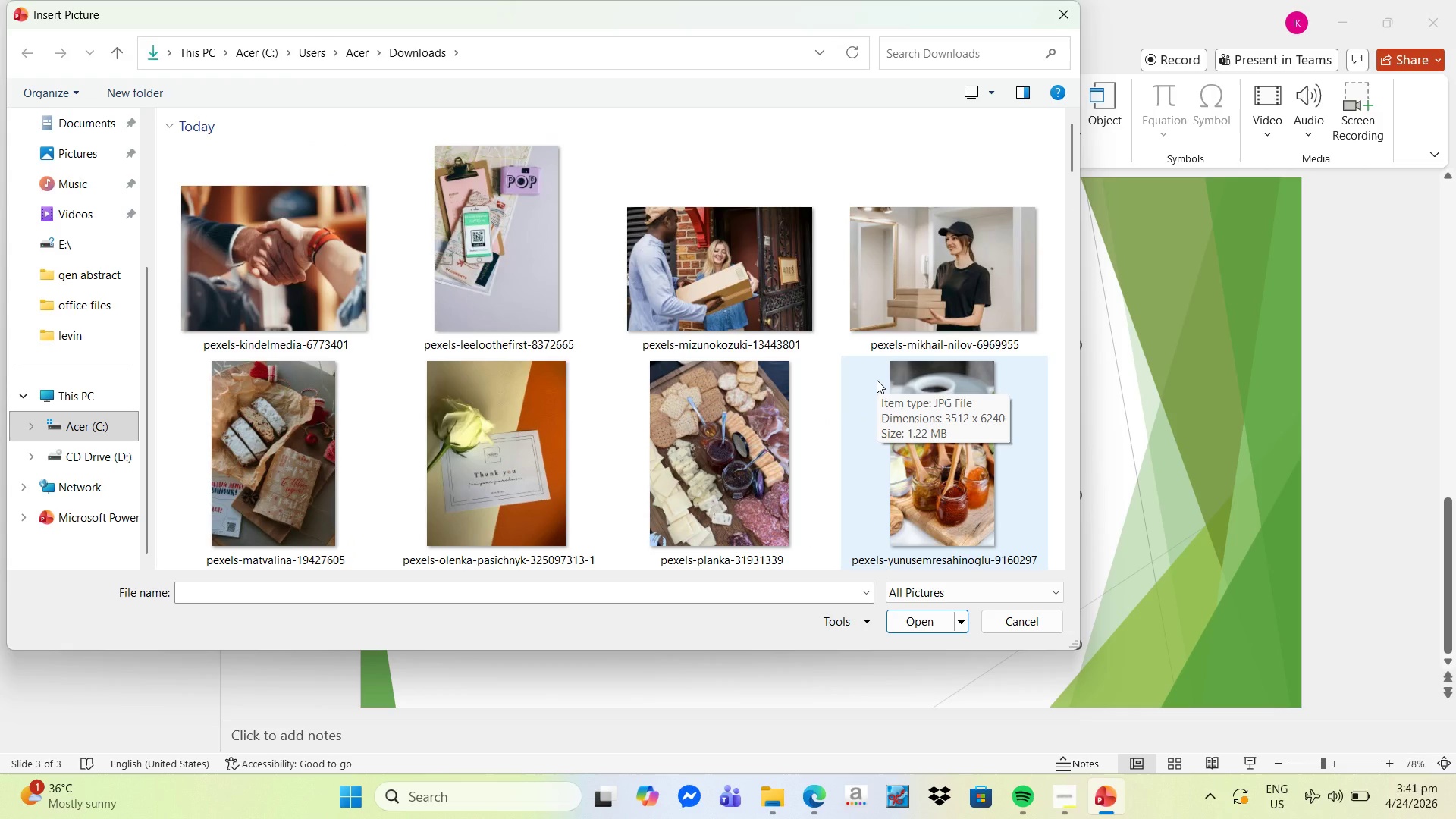 
scroll: coordinate [877, 380], scroll_direction: down, amount: 3.0
 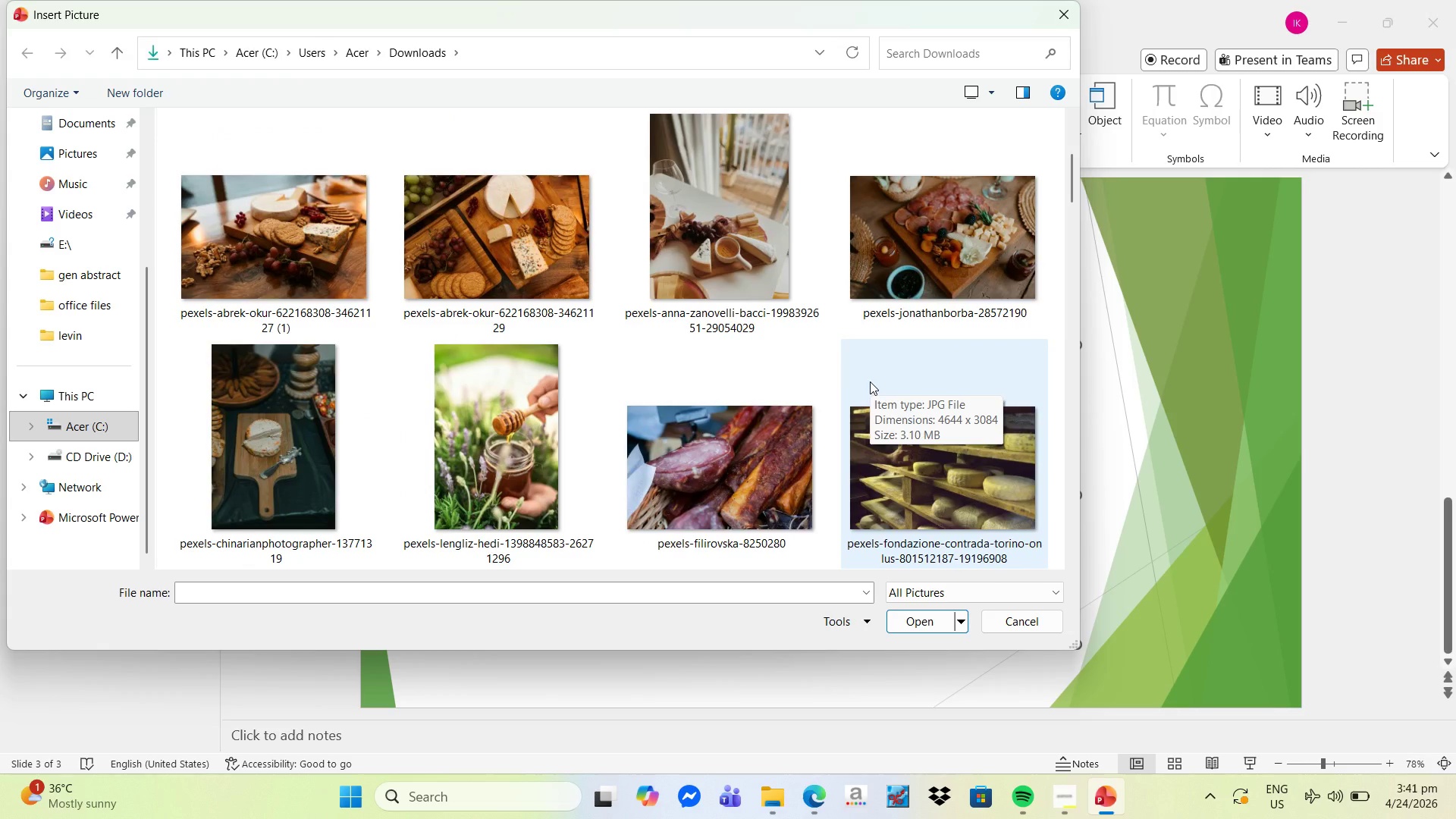 
wait(9.45)
 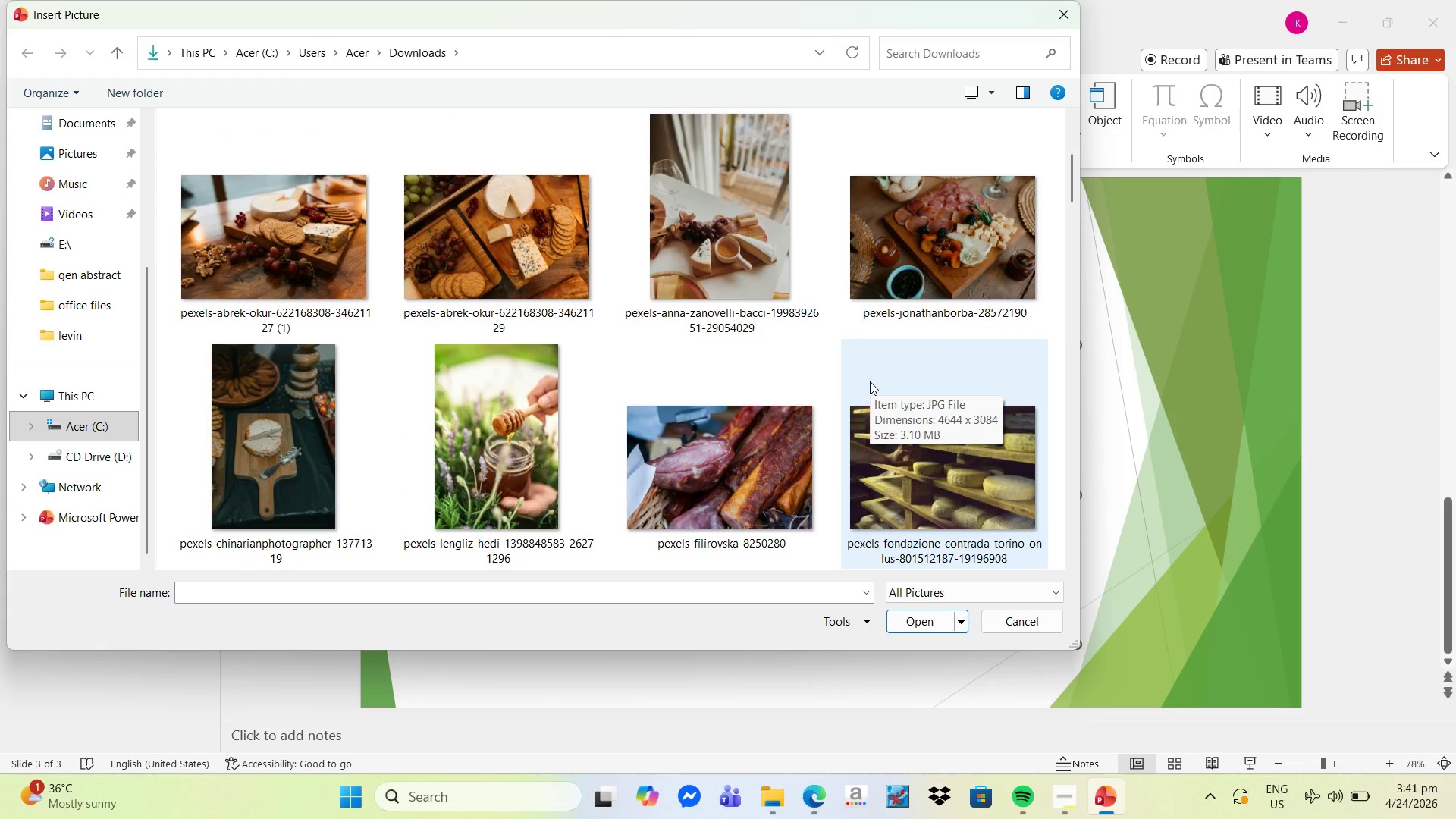 
mouse_move([910, 328])
 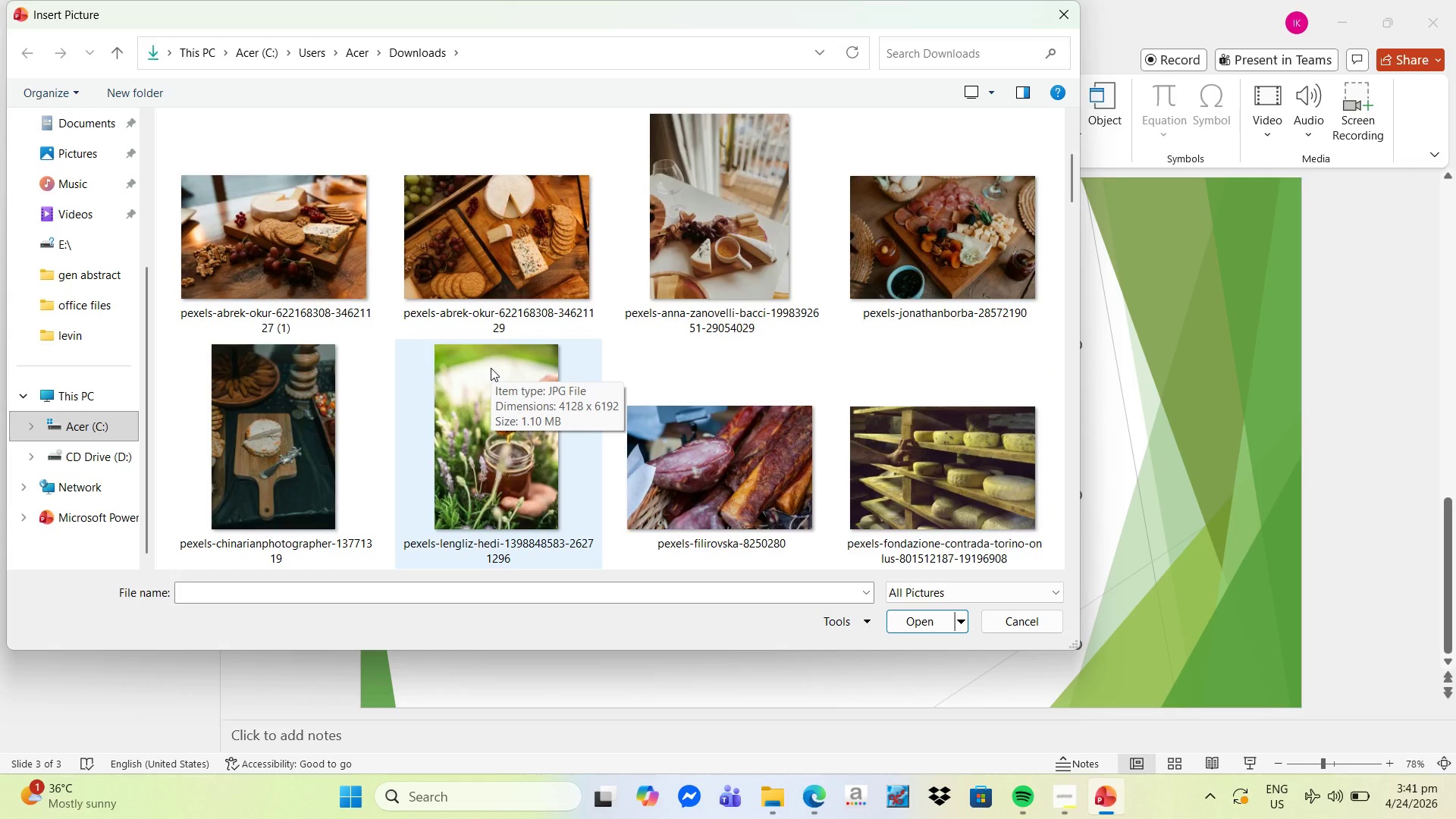 
scroll: coordinate [491, 368], scroll_direction: up, amount: 1.0
 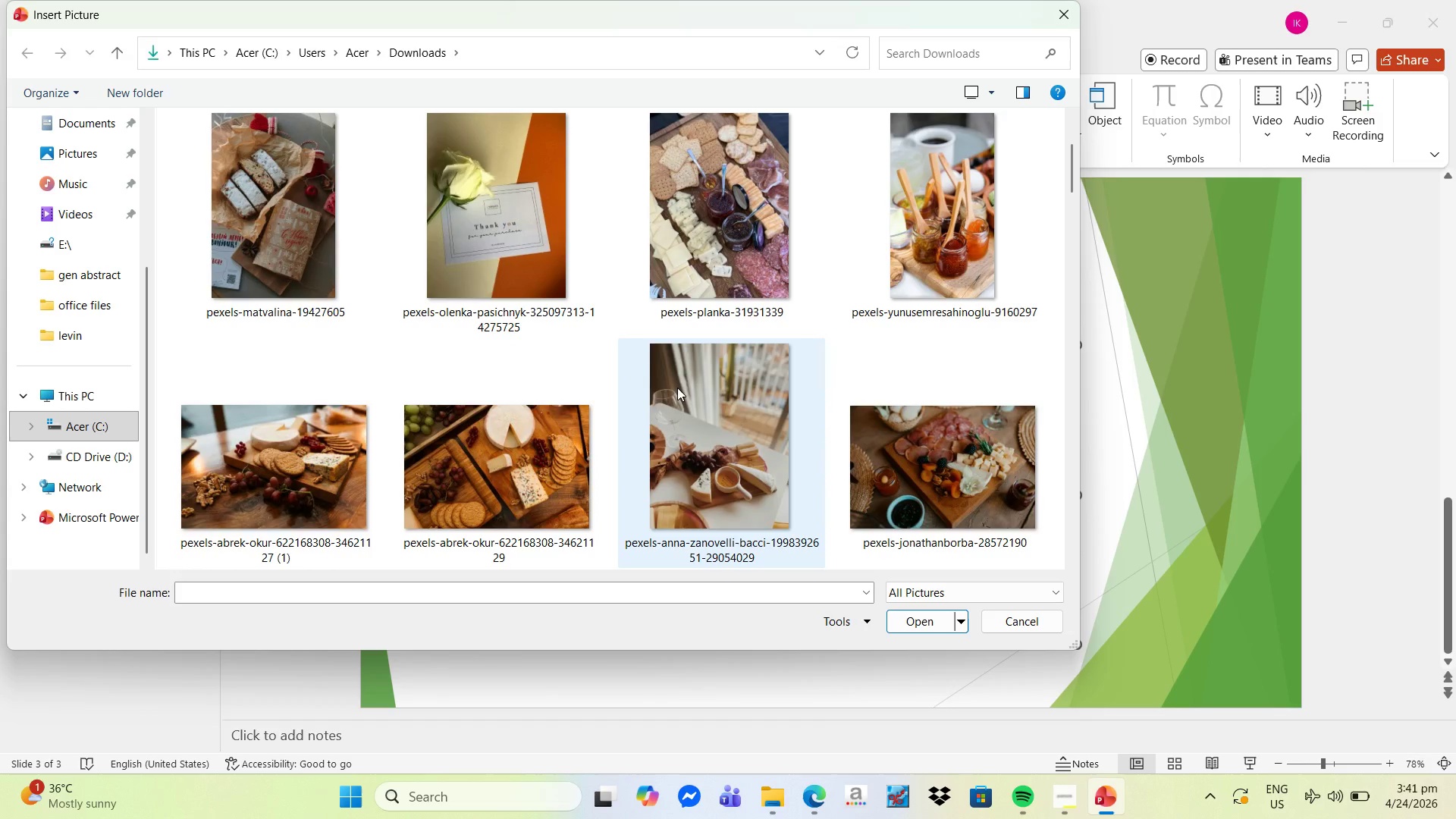 
left_click([748, 261])
 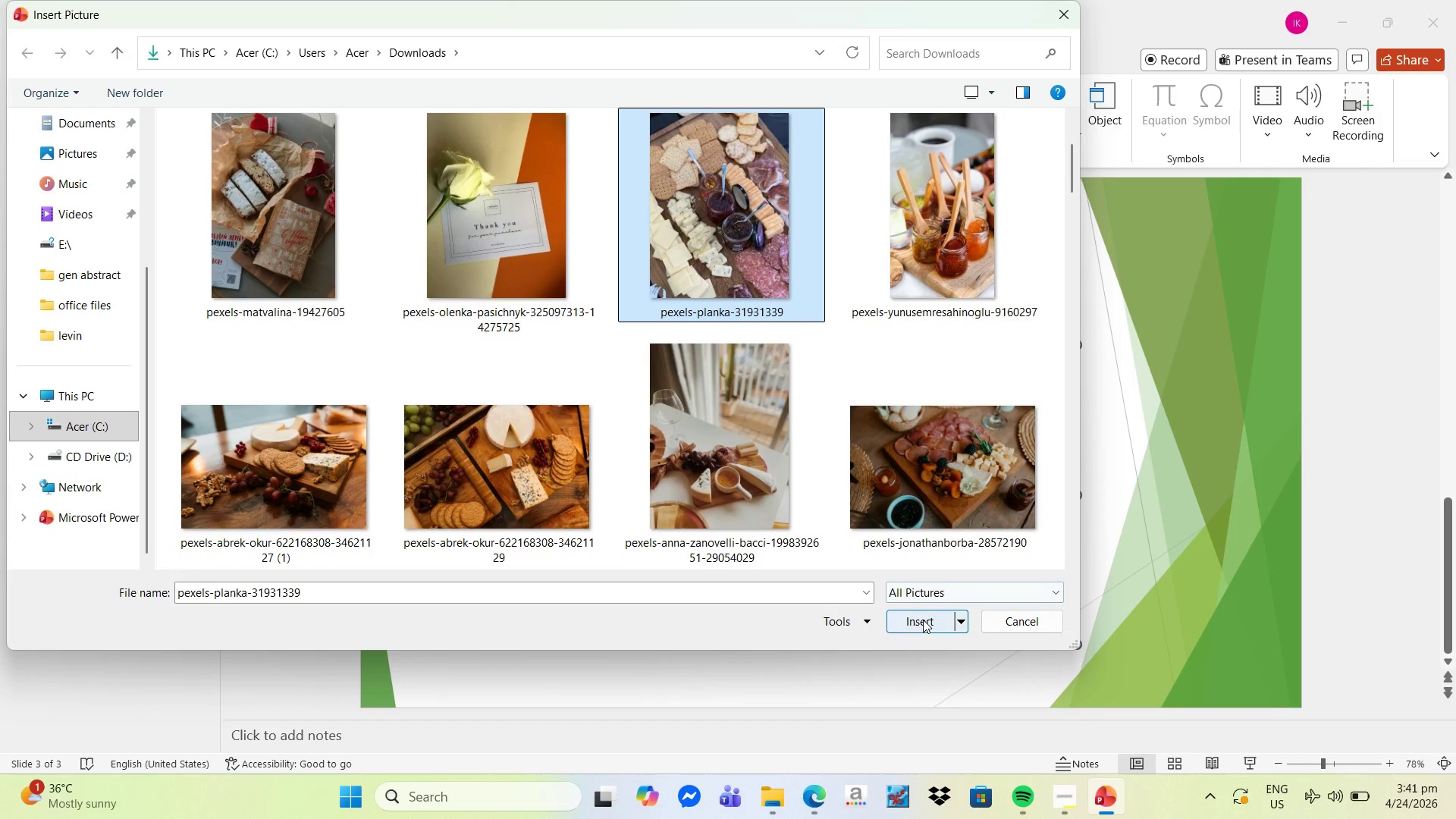 
left_click([923, 620])
 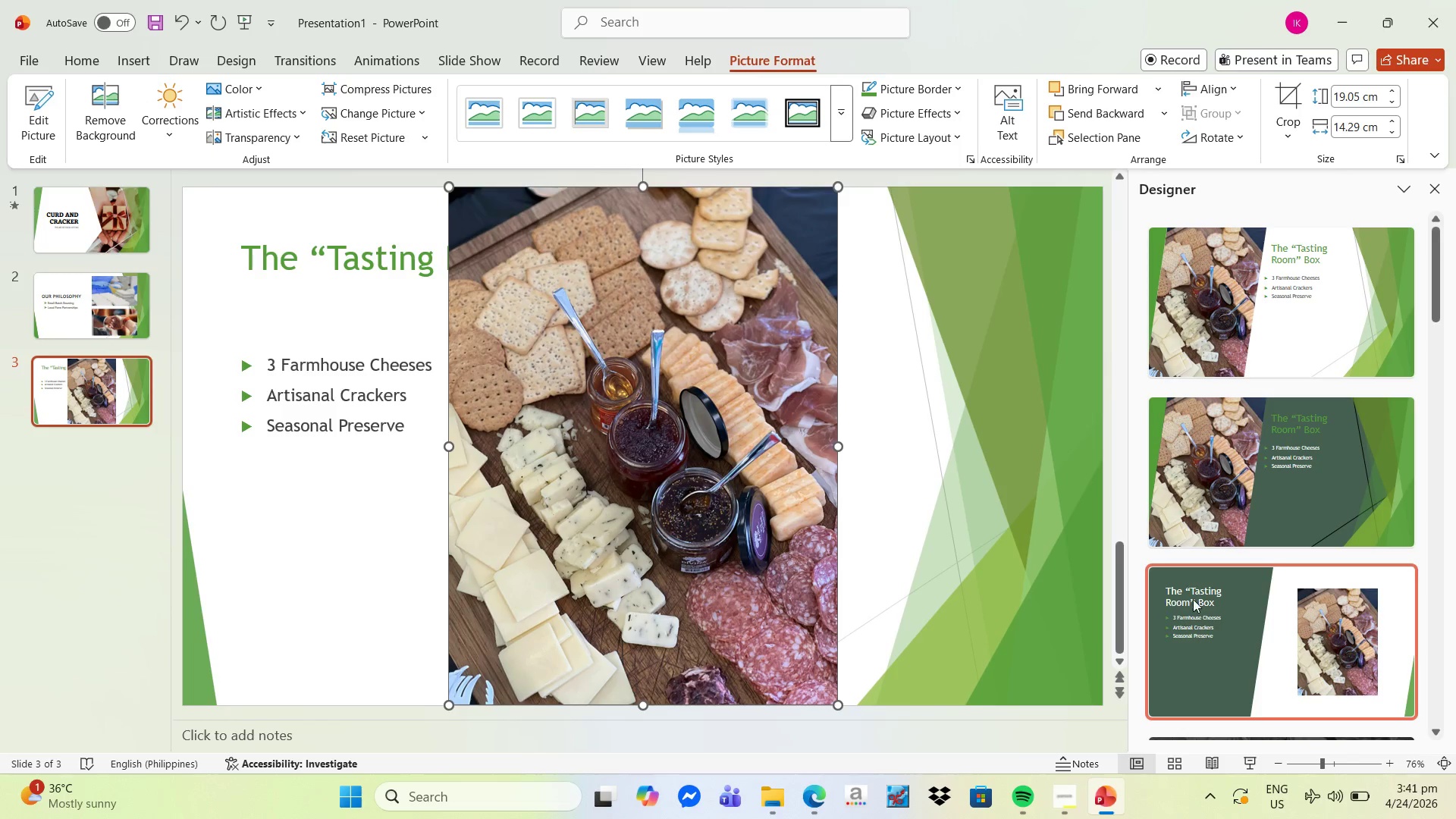 
wait(6.27)
 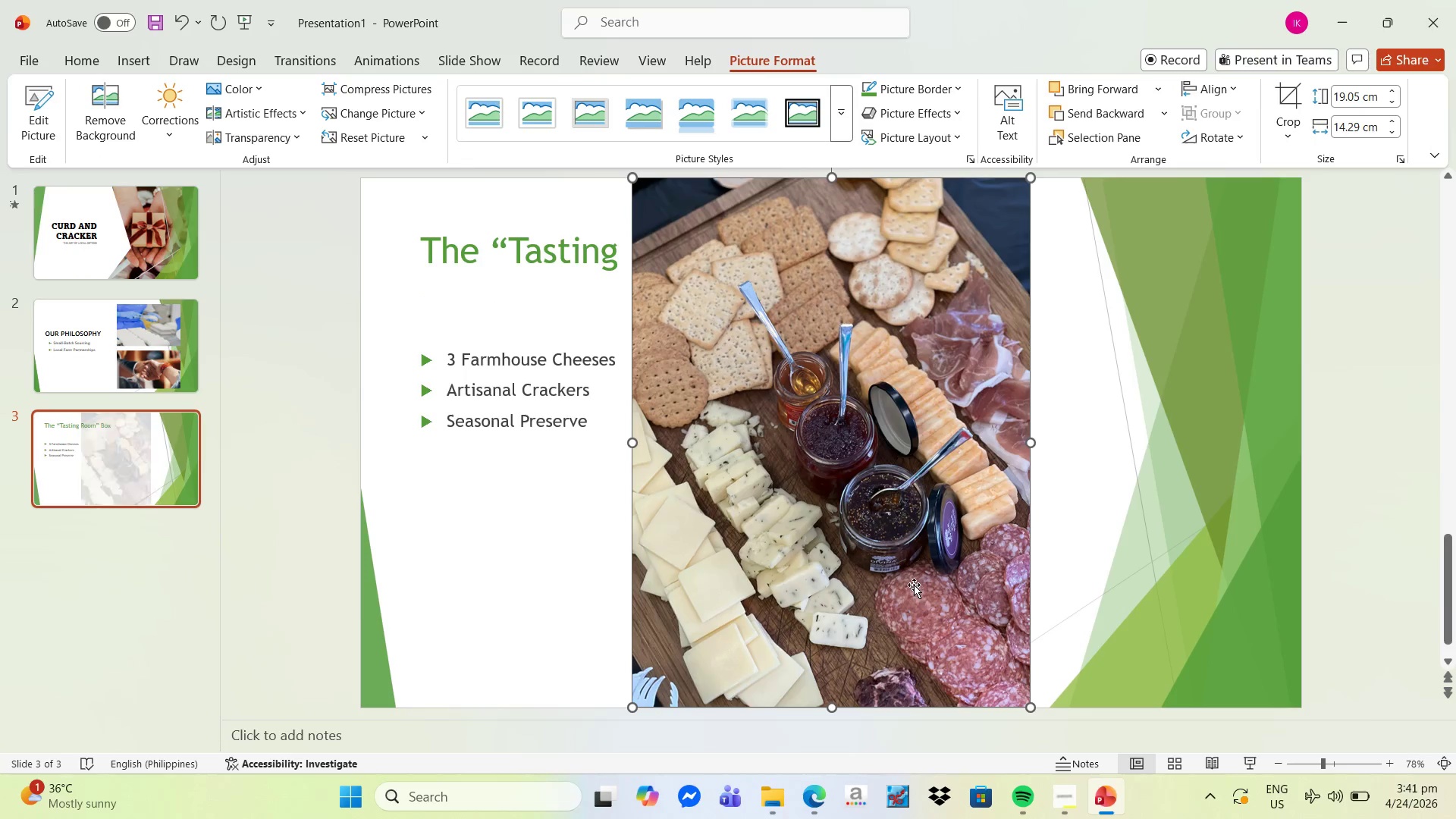 
scroll: coordinate [1266, 575], scroll_direction: down, amount: 27.0
 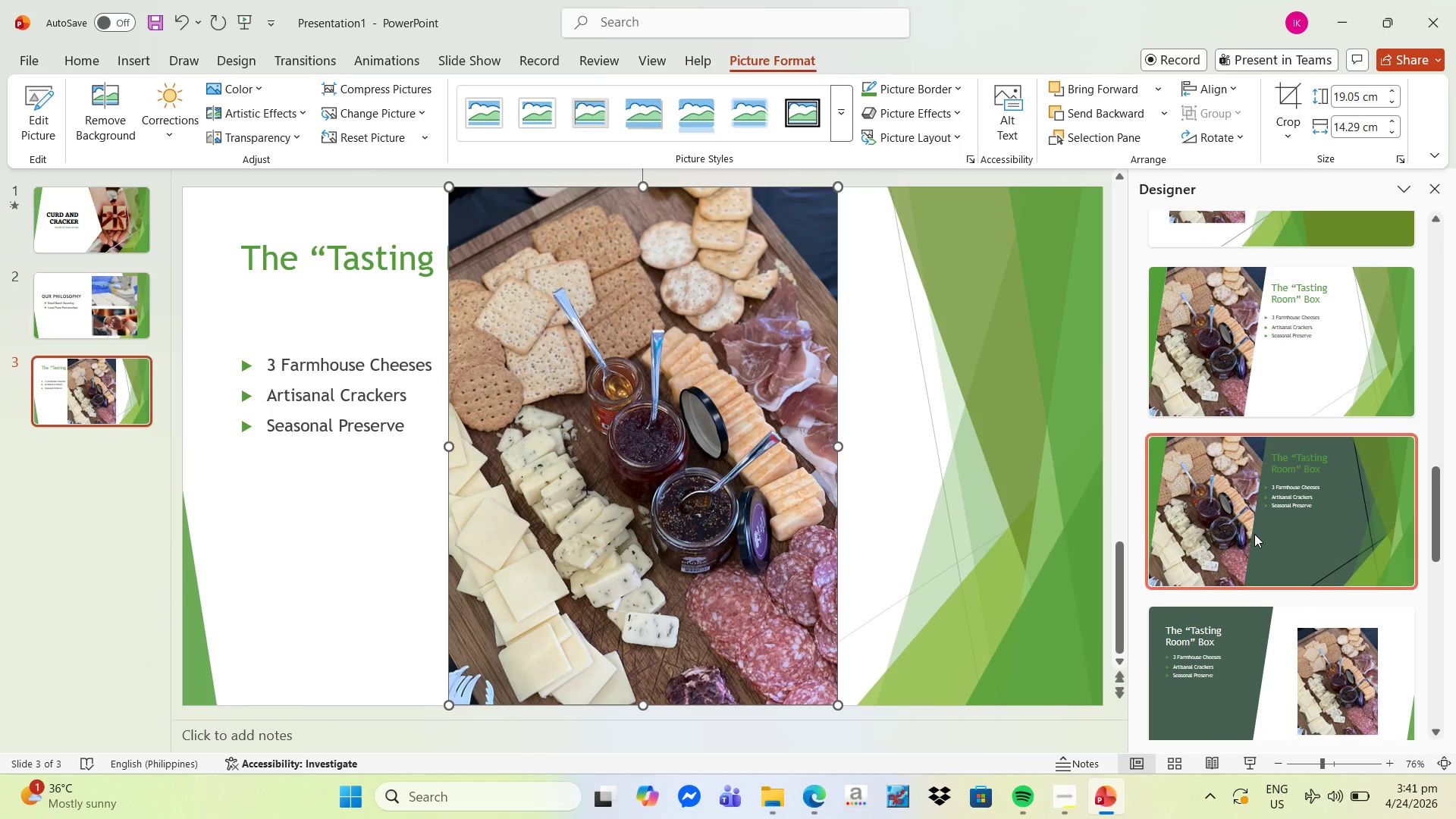 
scroll: coordinate [1254, 534], scroll_direction: down, amount: 3.0
 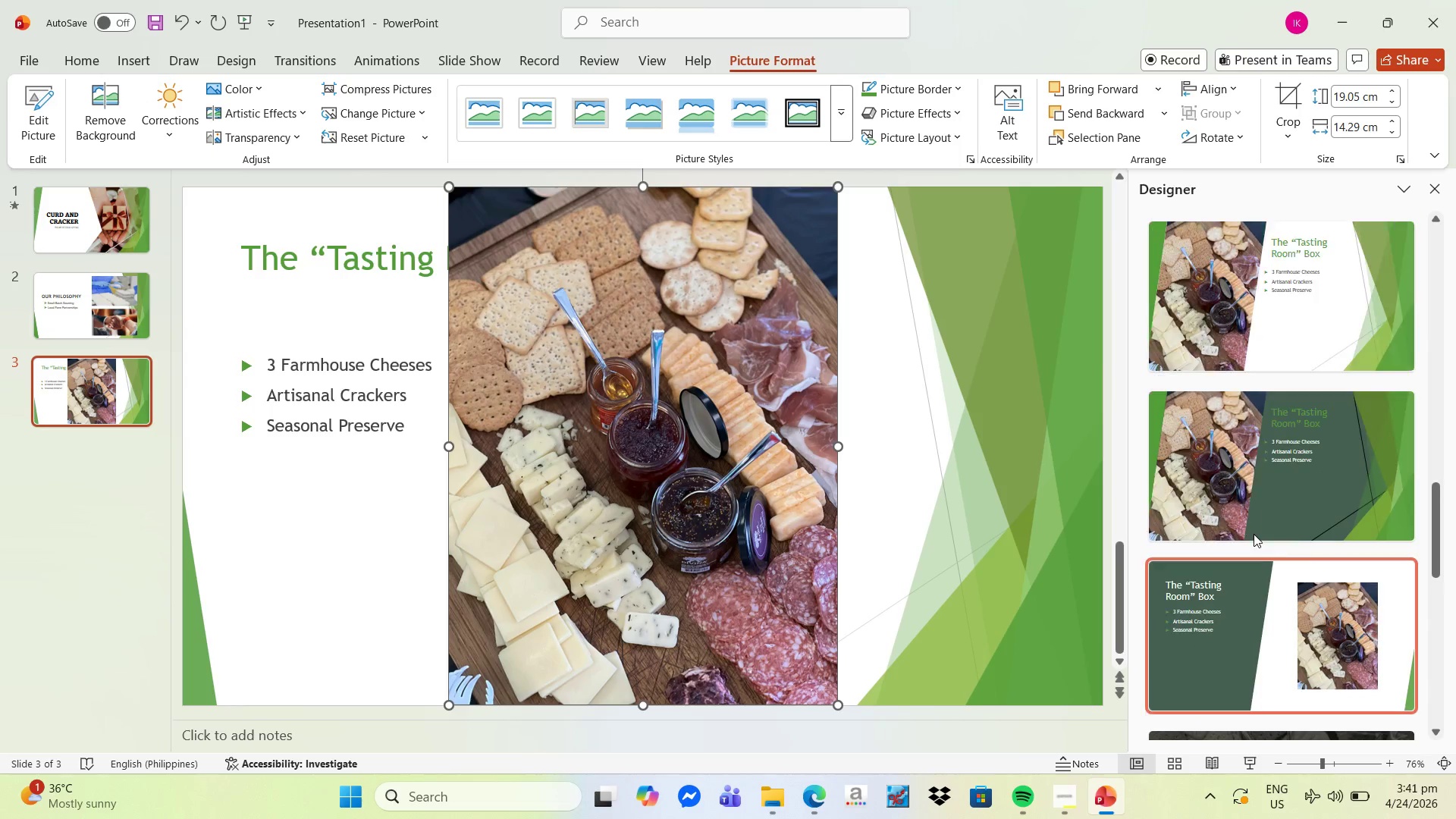 
scroll: coordinate [1254, 534], scroll_direction: up, amount: 2.0
 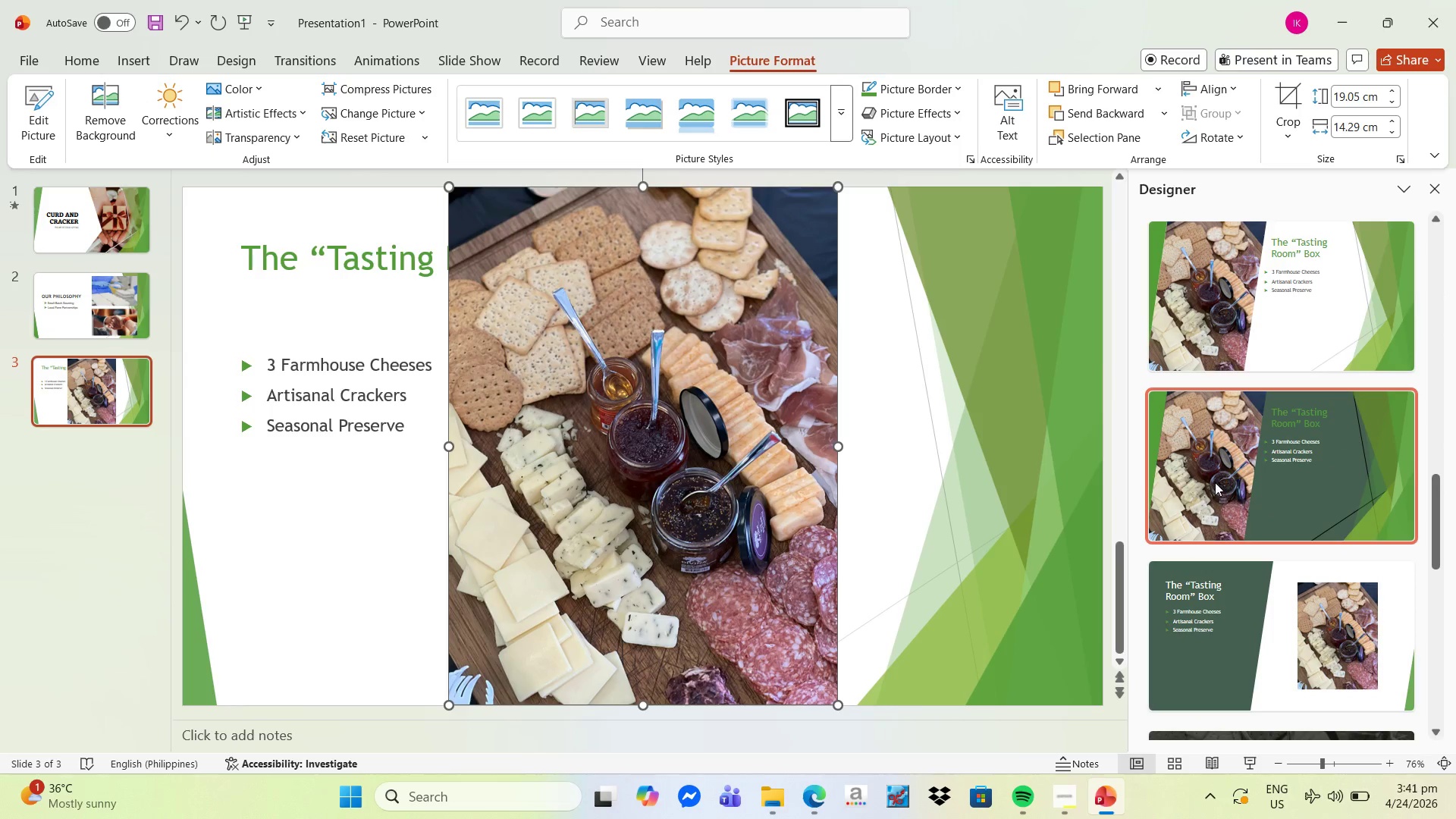 
left_click([1214, 482])
 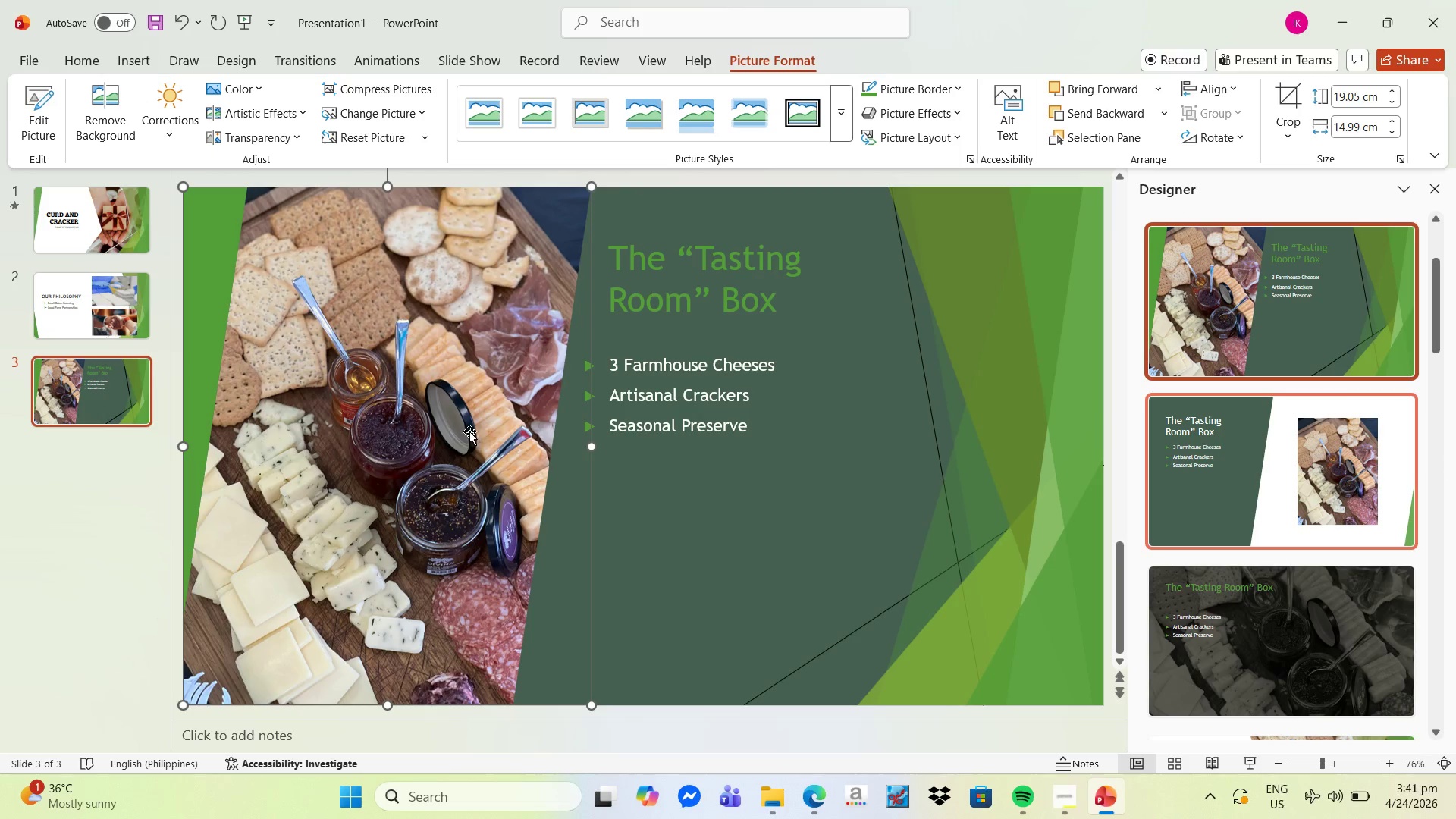 
left_click([452, 431])
 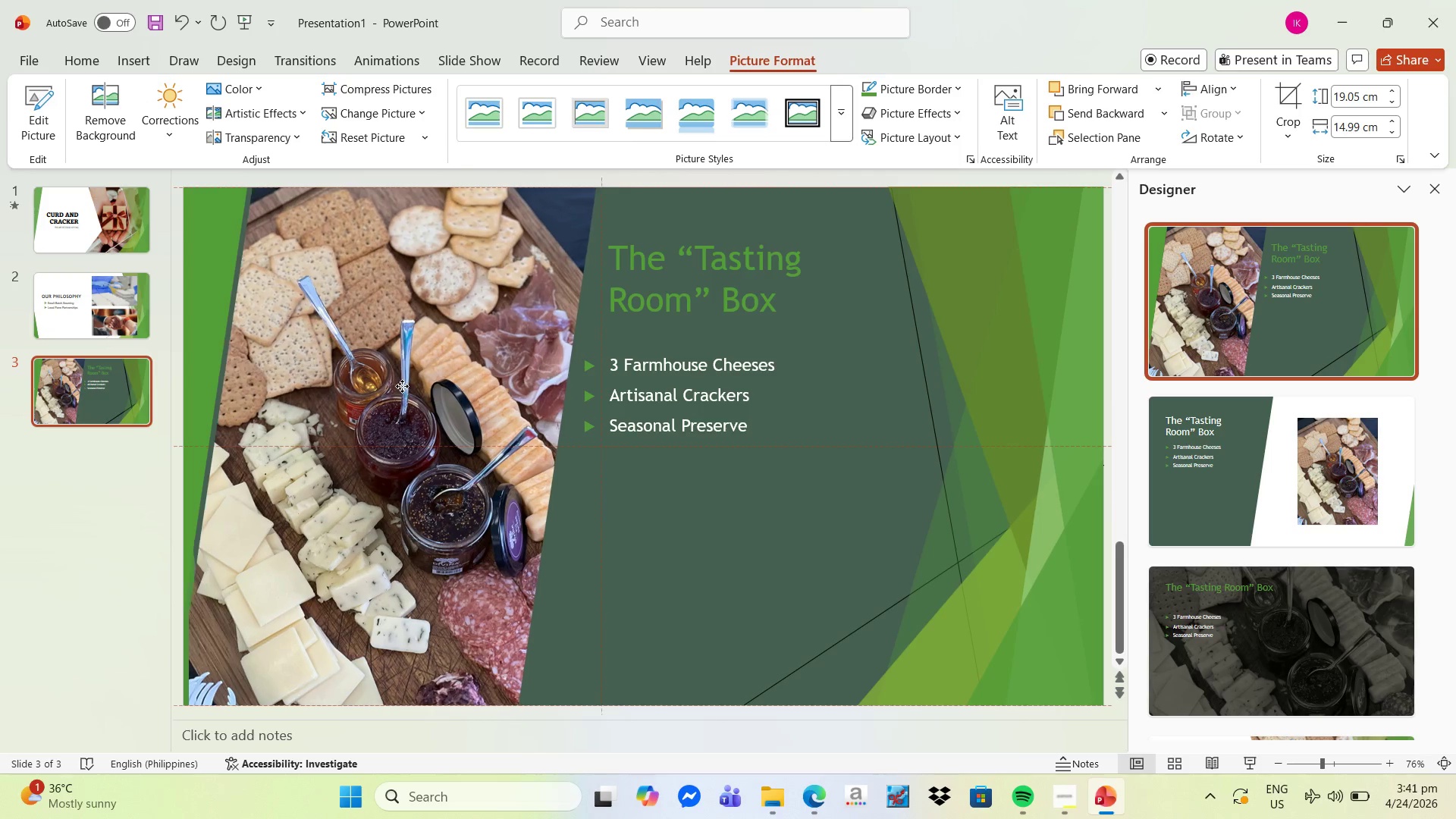 
right_click([422, 381])
 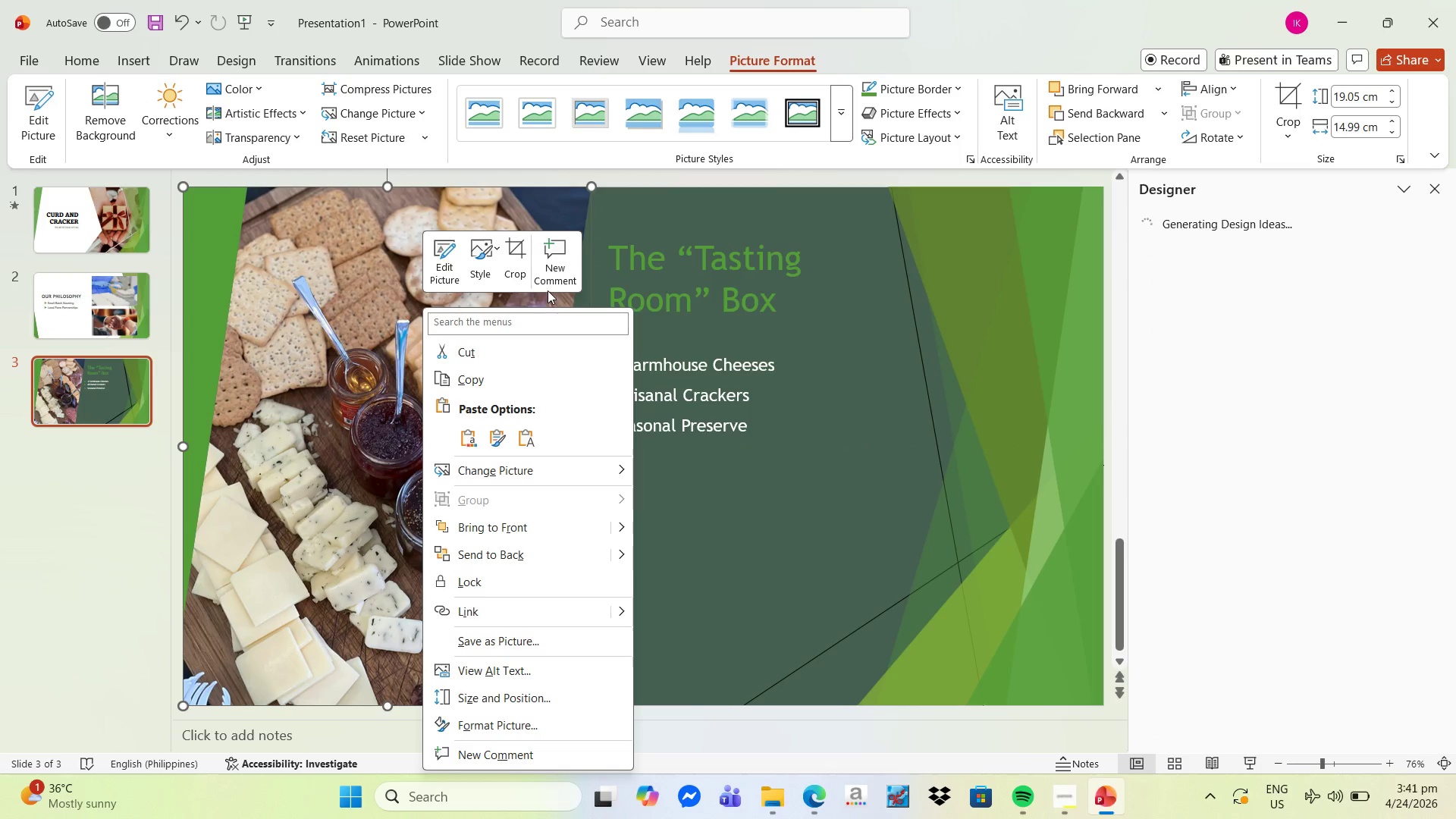 
left_click([522, 266])
 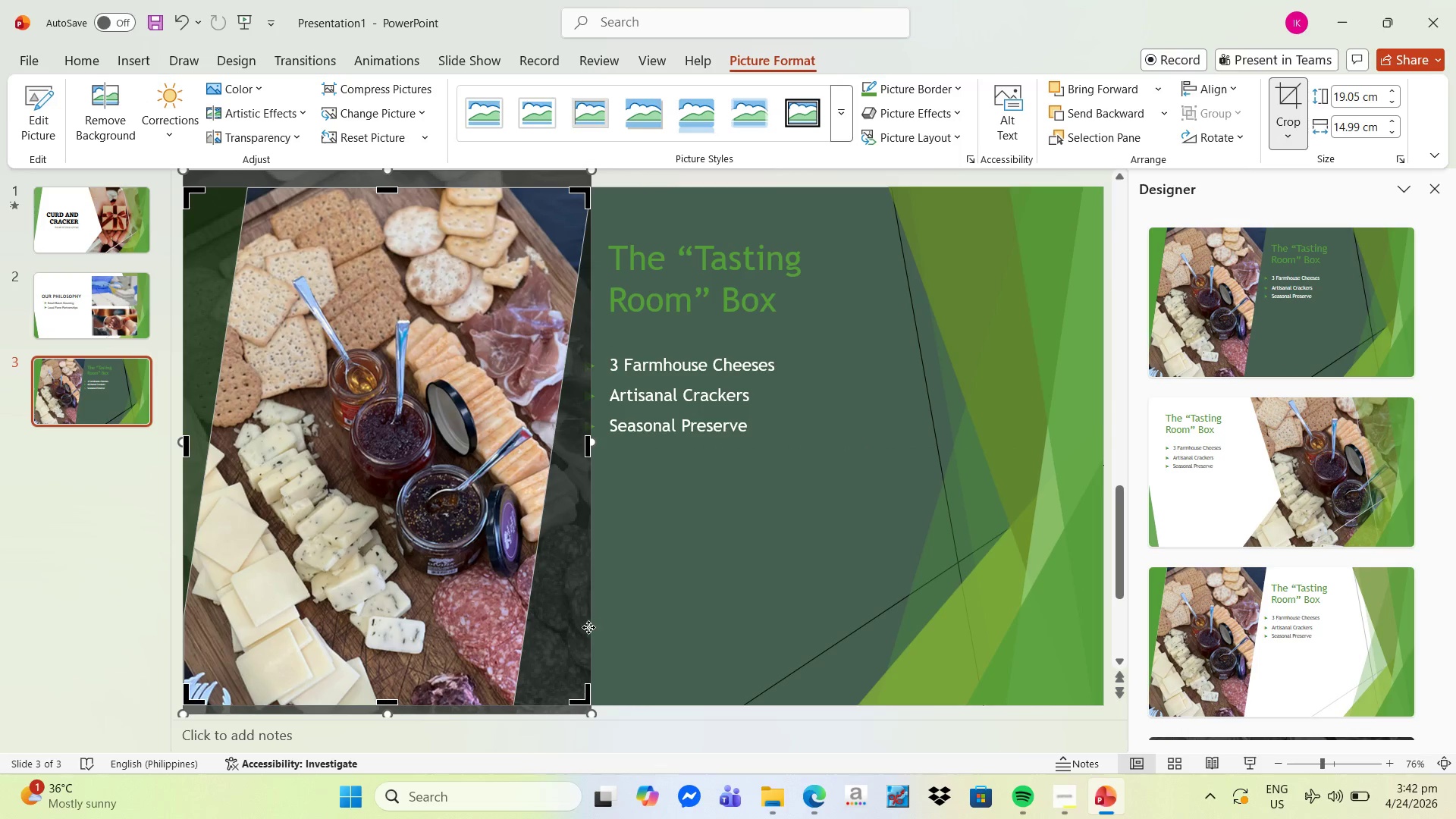 
wait(6.36)
 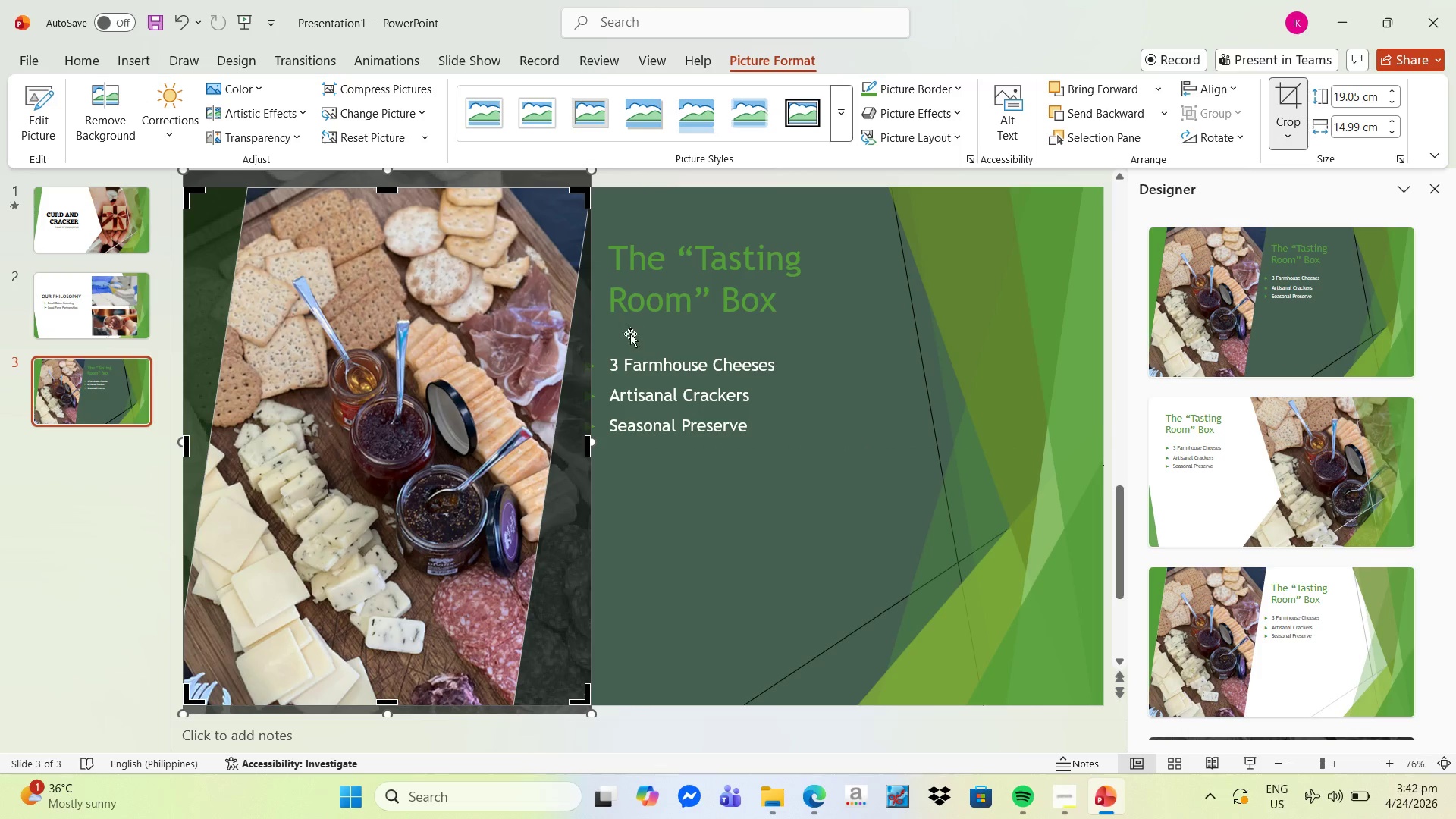 
left_click_drag(start_coordinate=[586, 701], to_coordinate=[499, 595])
 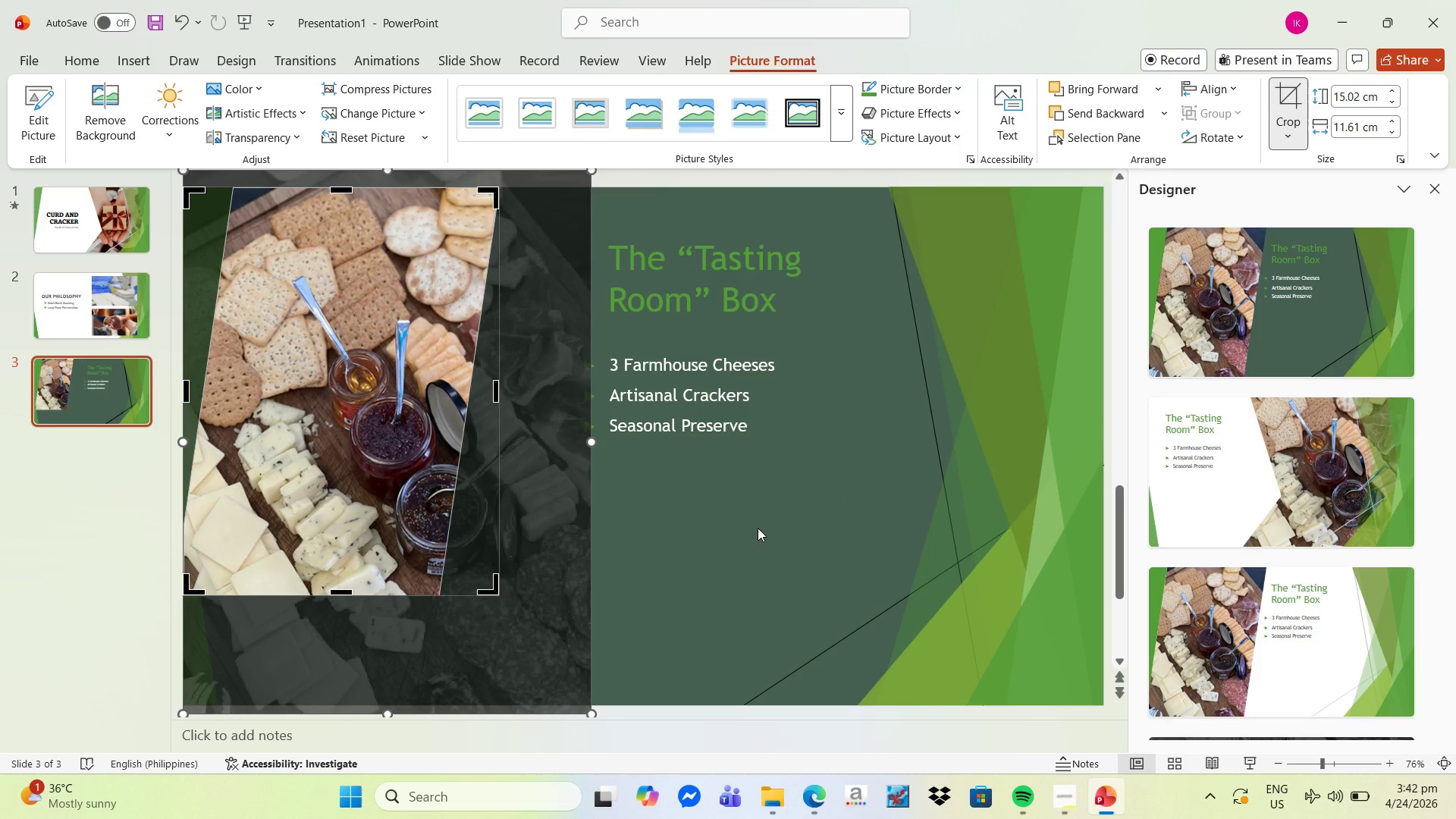 
key(Enter)
 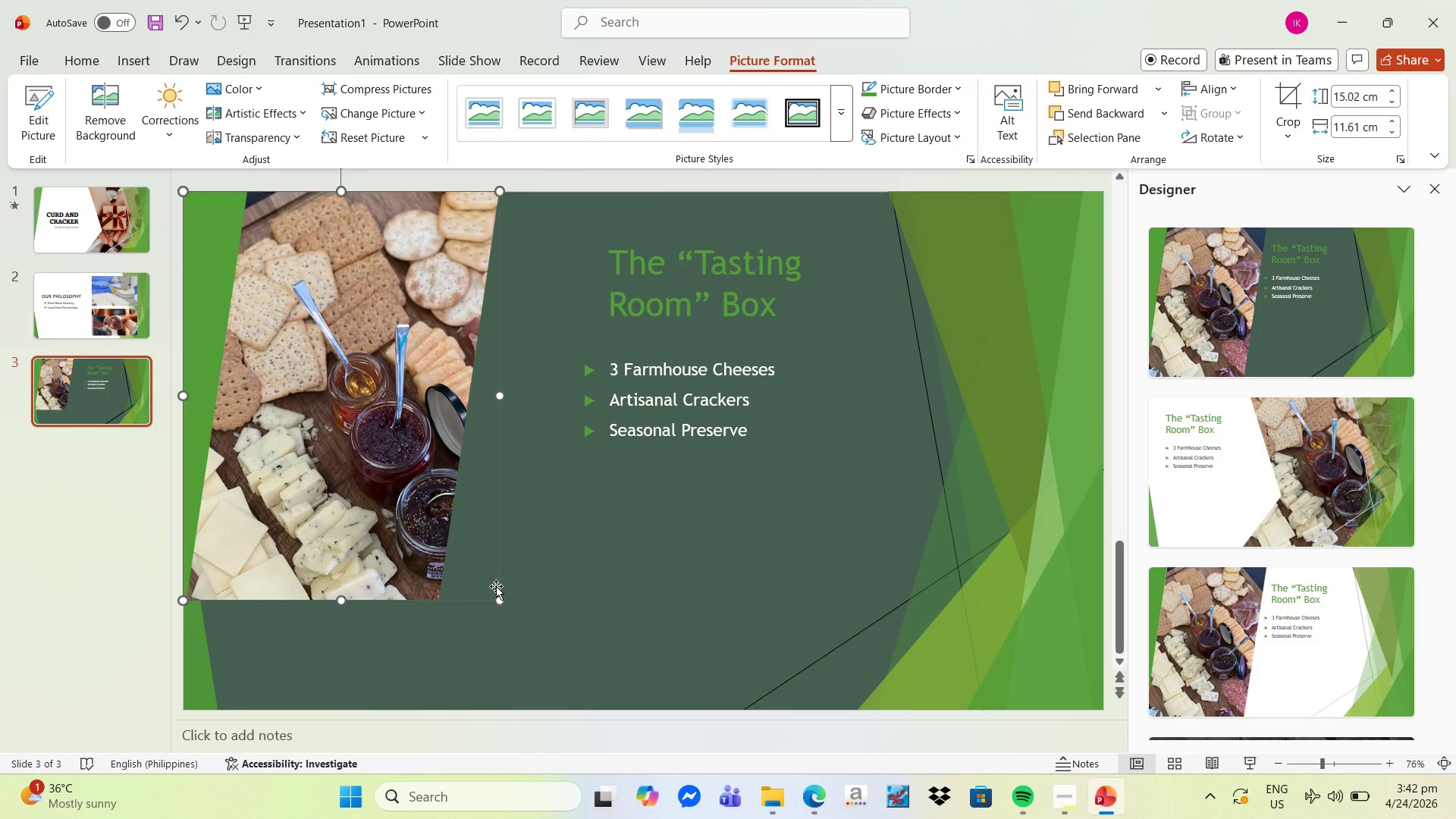 
left_click_drag(start_coordinate=[501, 600], to_coordinate=[585, 648])
 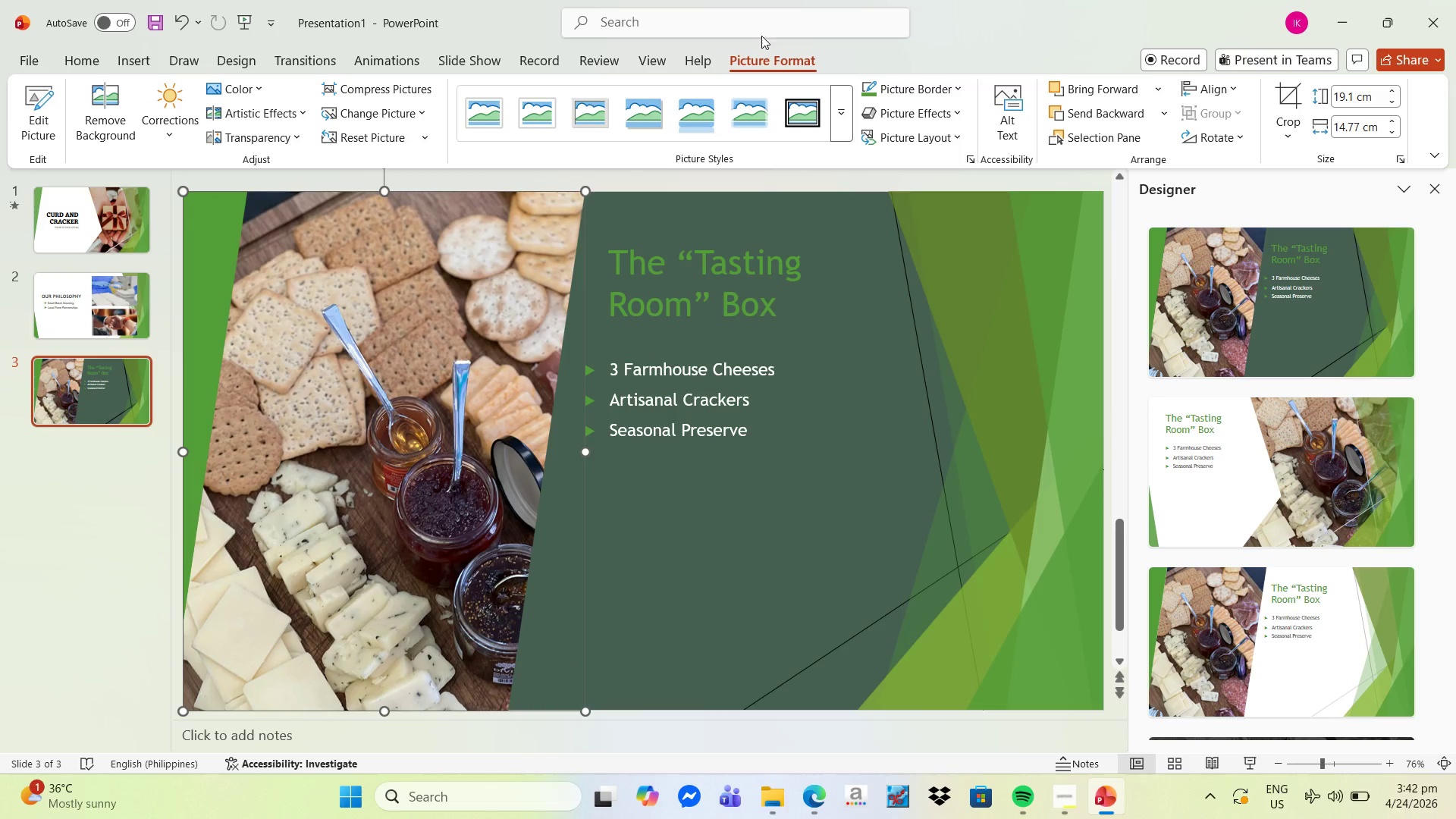 
left_click([745, 276])
 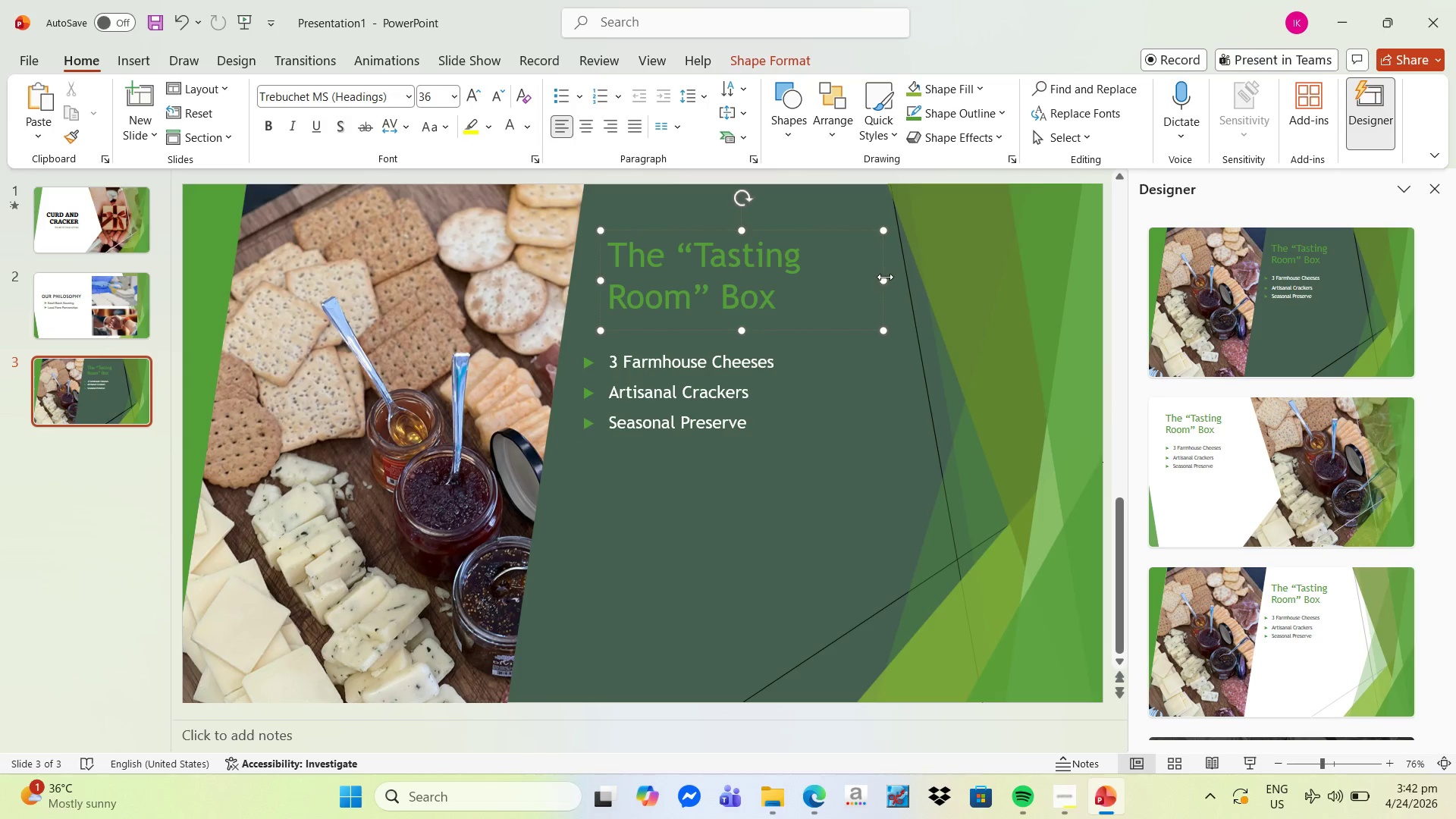 
left_click_drag(start_coordinate=[884, 278], to_coordinate=[1000, 287])
 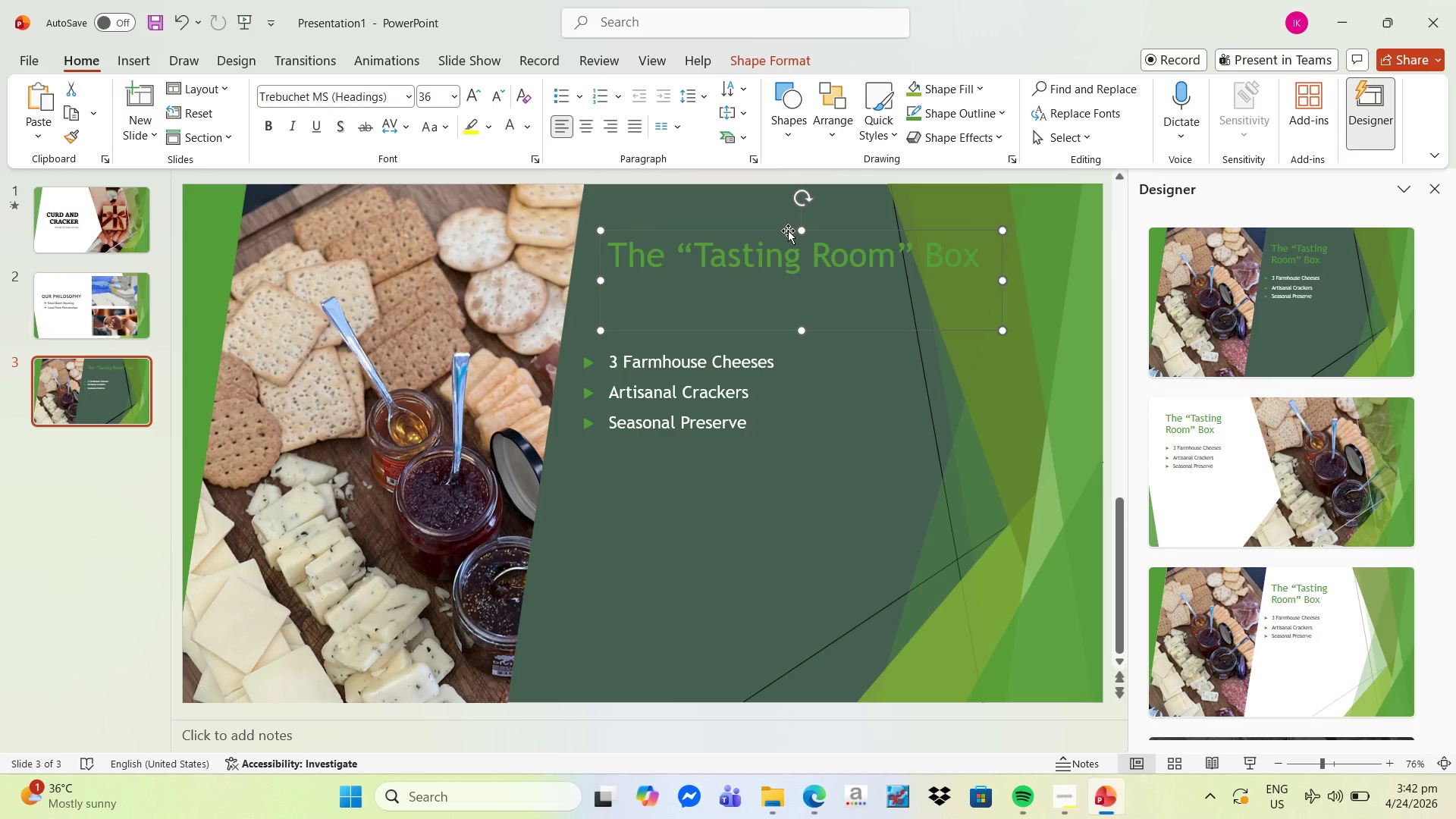 
left_click_drag(start_coordinate=[788, 231], to_coordinate=[762, 293])
 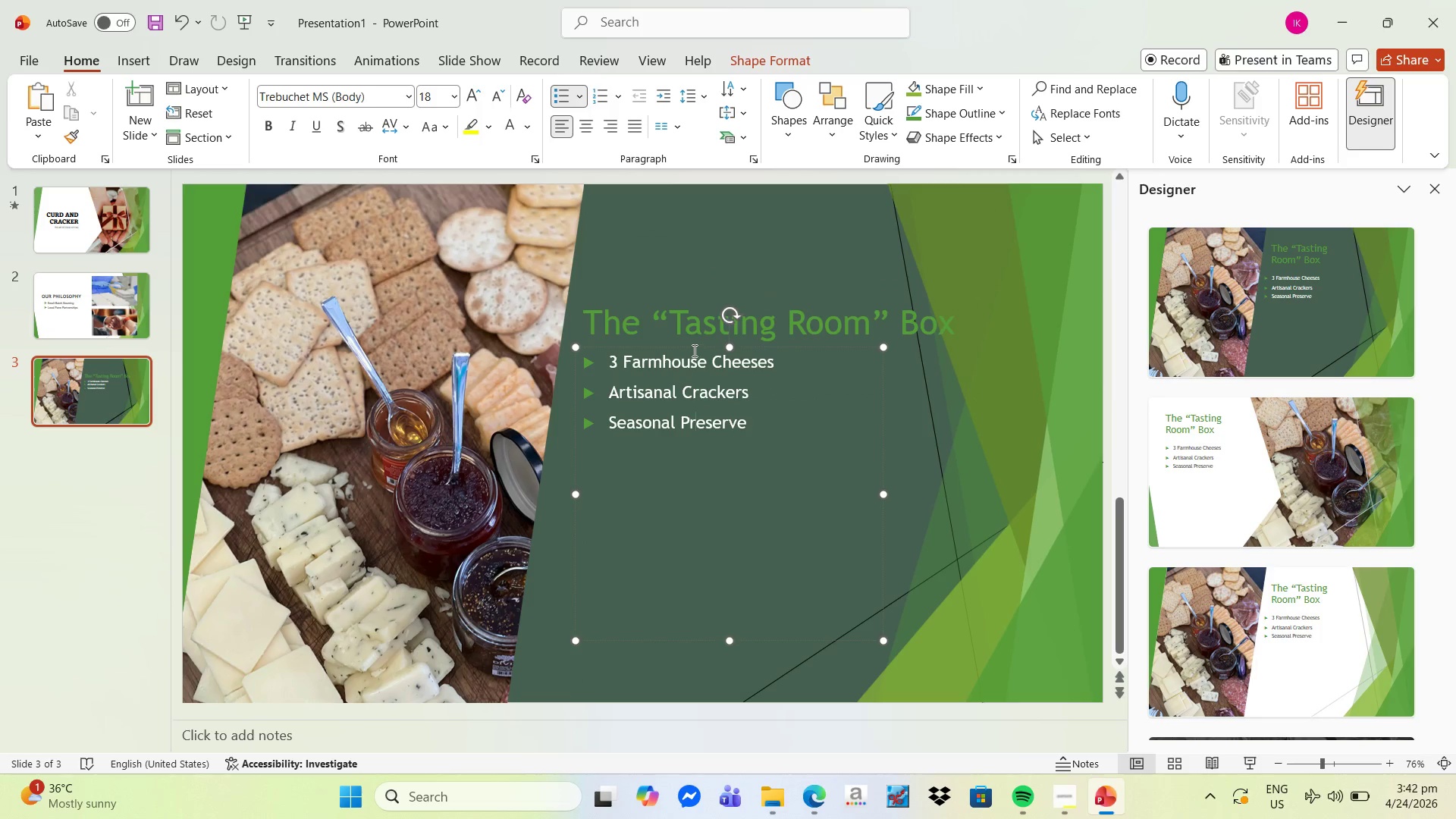 
left_click_drag(start_coordinate=[695, 346], to_coordinate=[753, 416])
 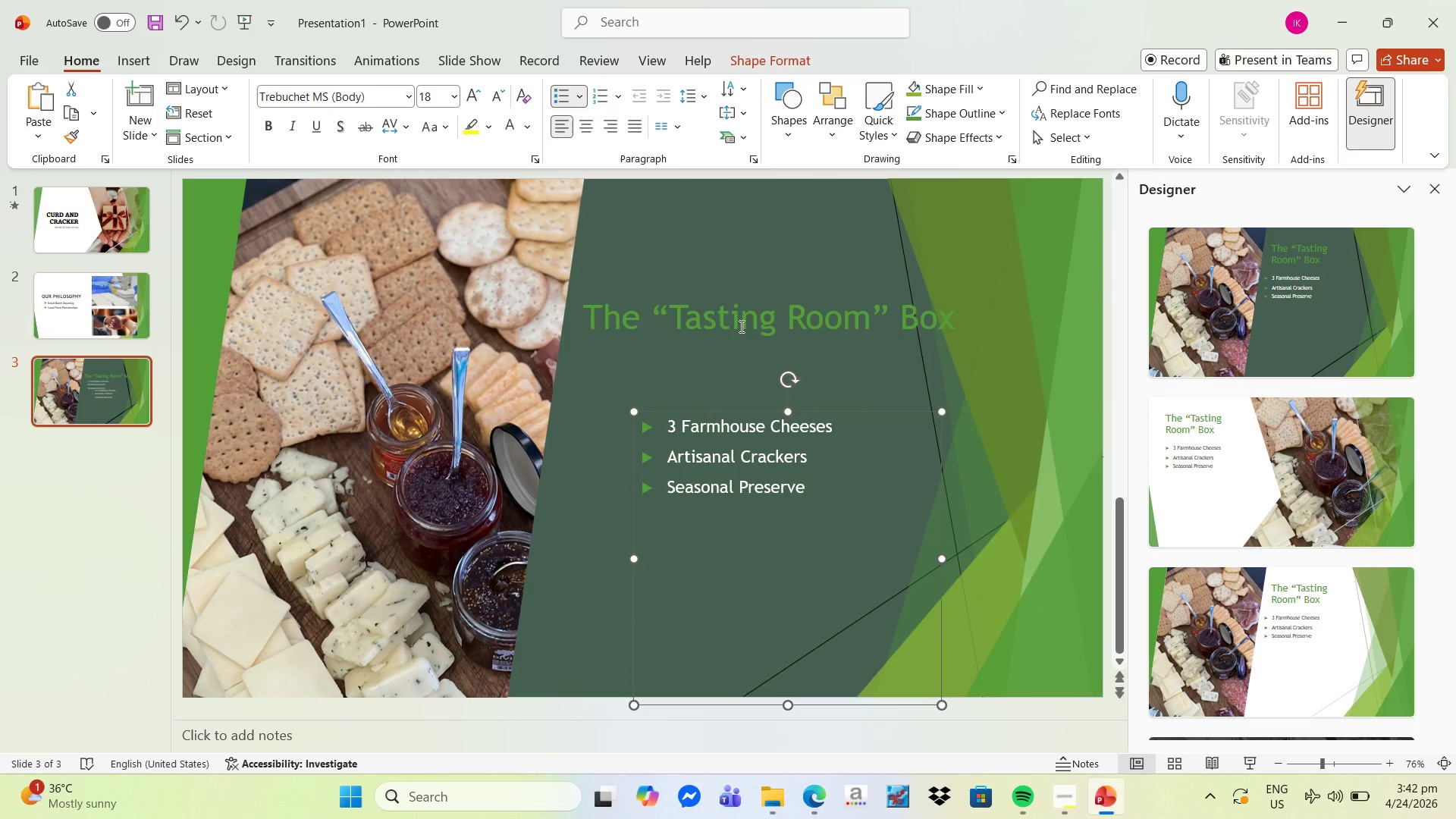 
left_click([740, 326])
 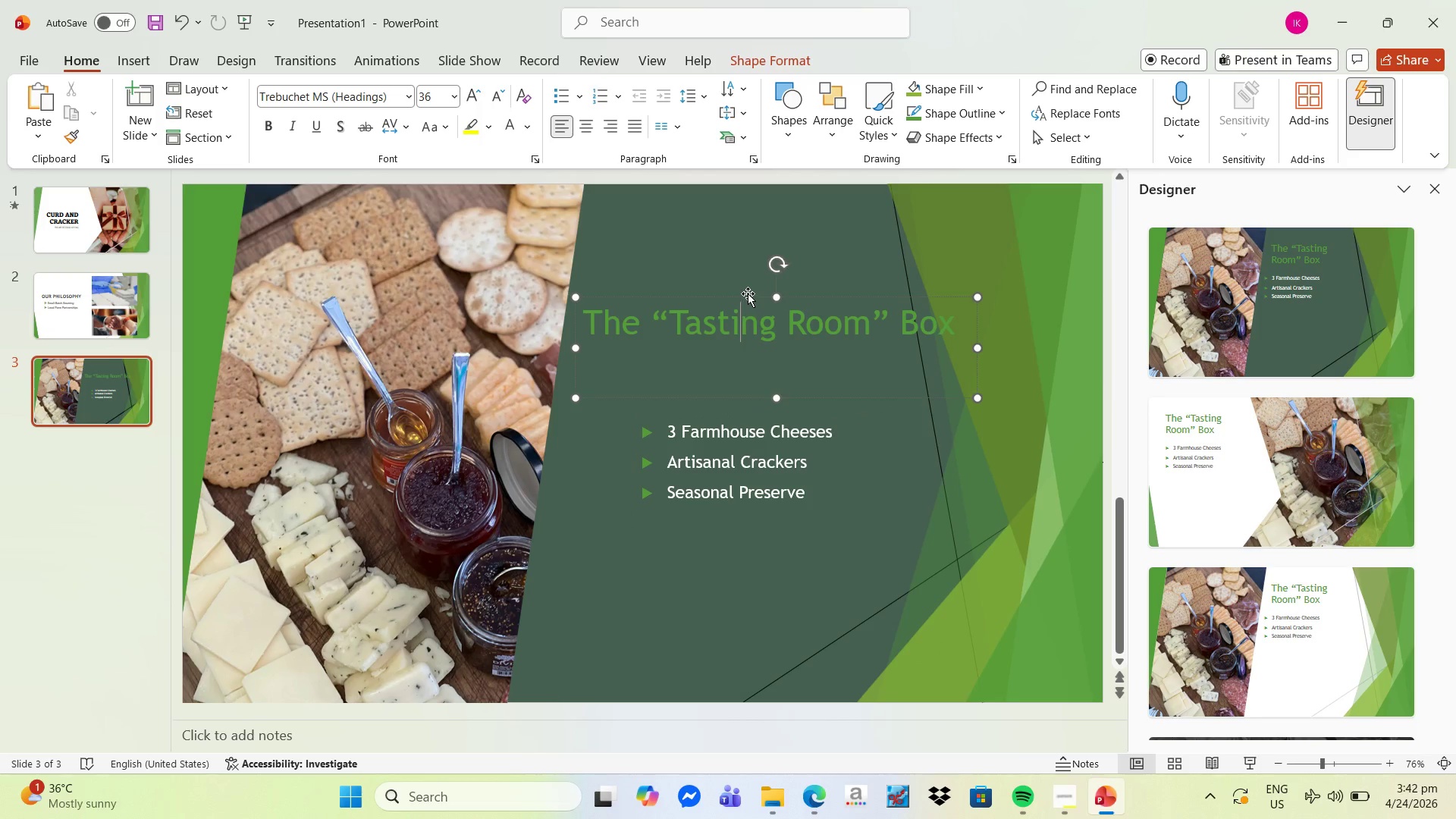 
left_click_drag(start_coordinate=[748, 293], to_coordinate=[737, 359])
 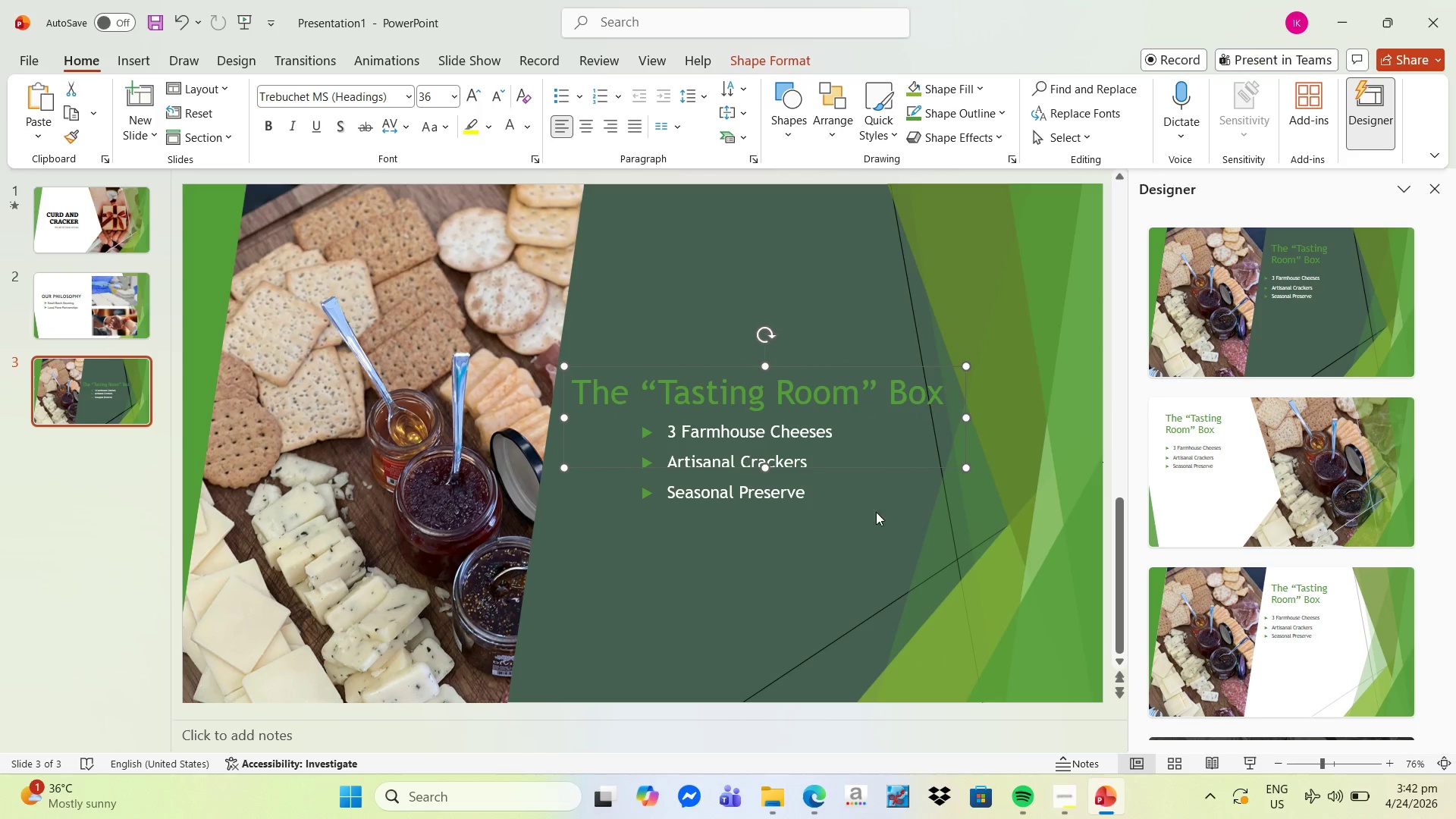 
left_click([792, 493])
 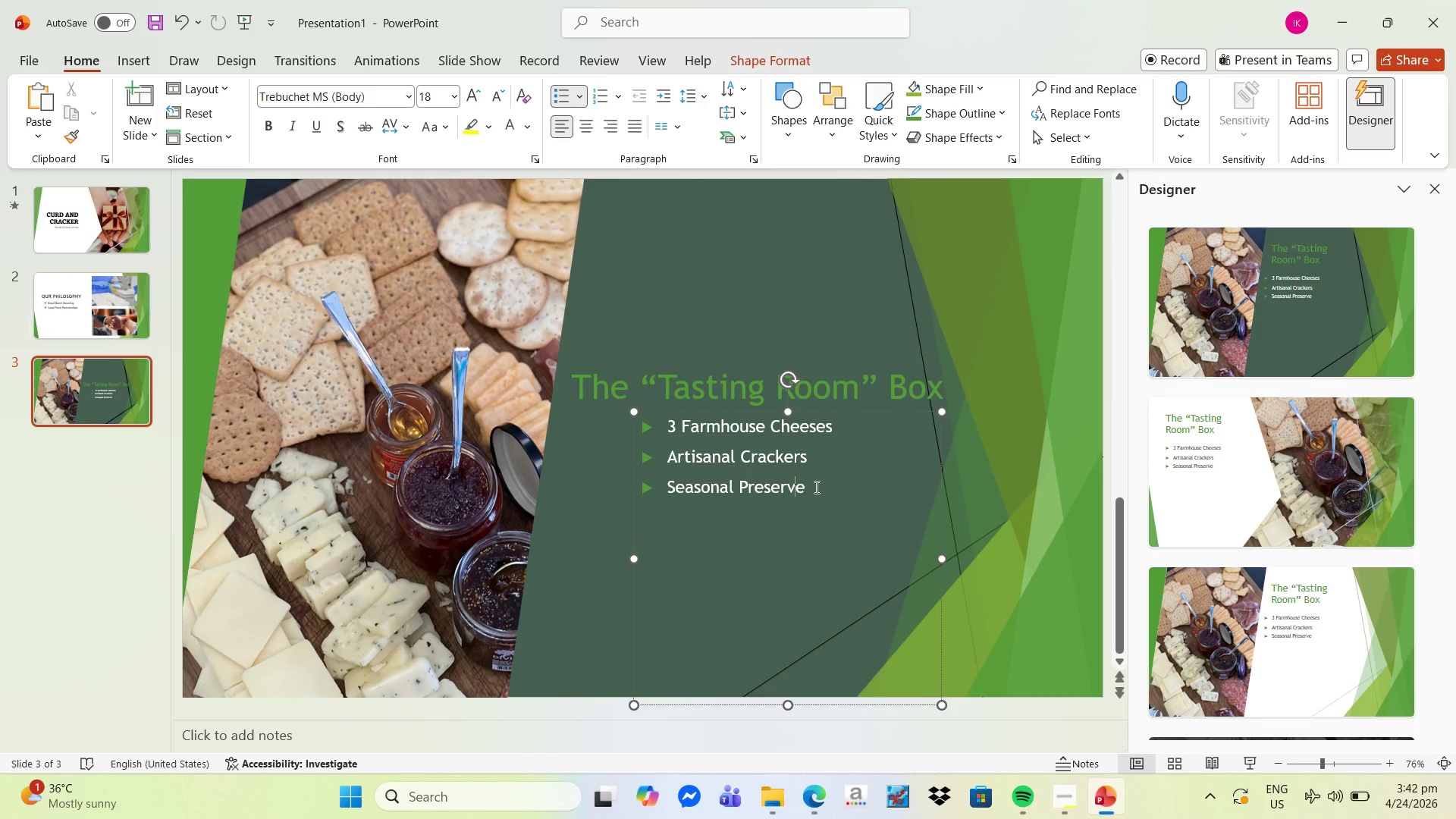 
left_click_drag(start_coordinate=[815, 487], to_coordinate=[692, 425])
 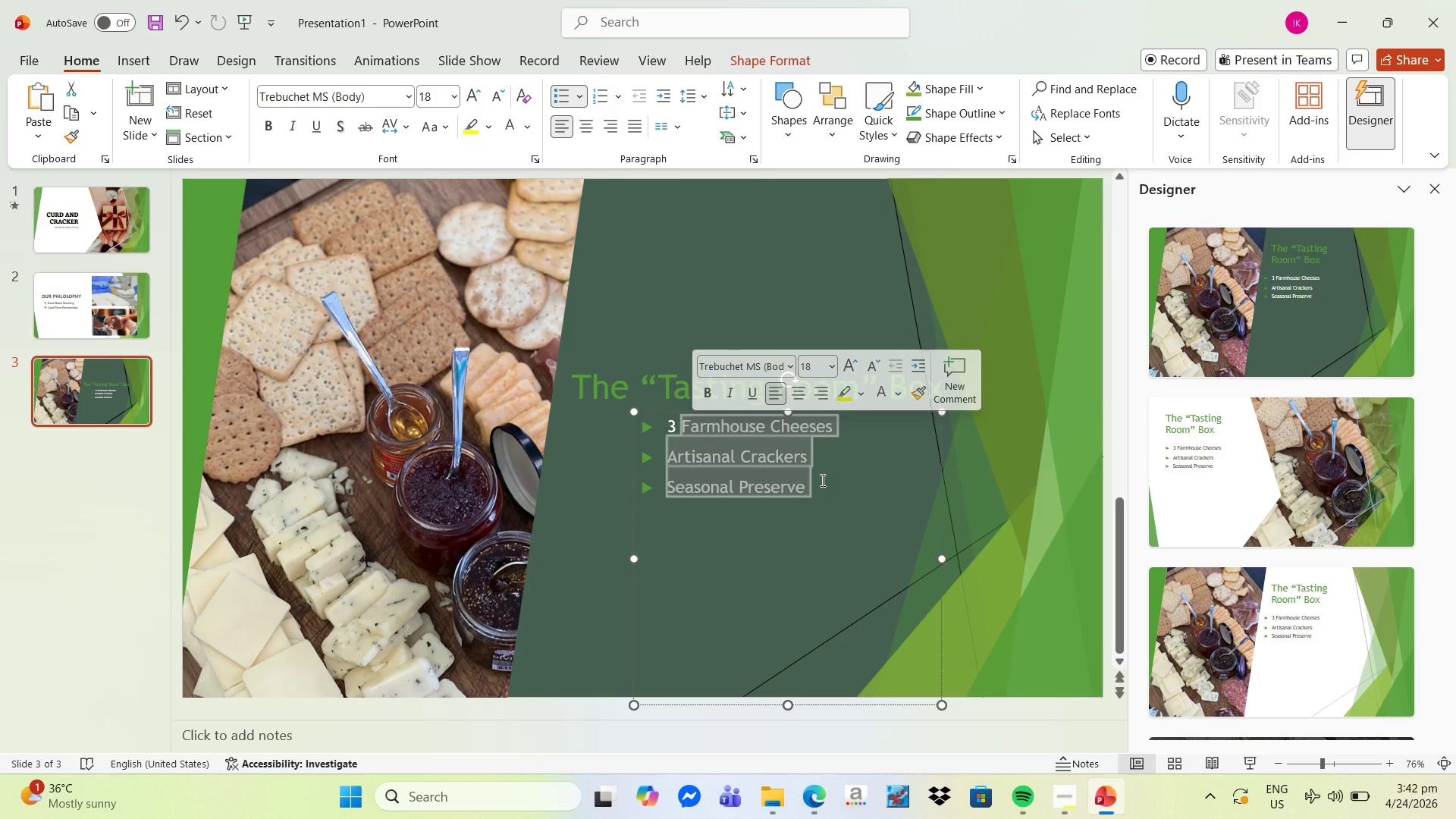 
wait(5.3)
 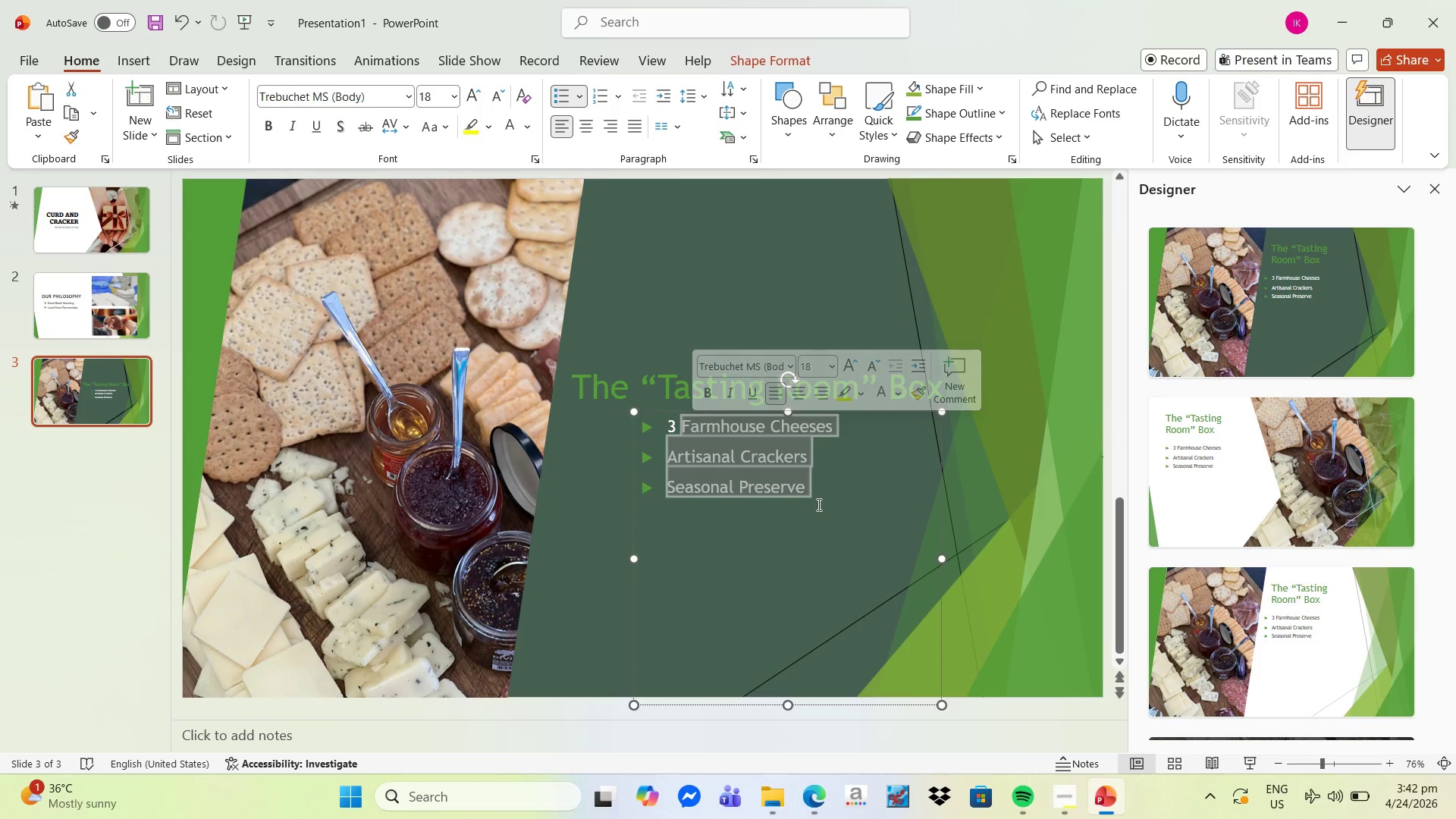 
left_click([880, 500])
 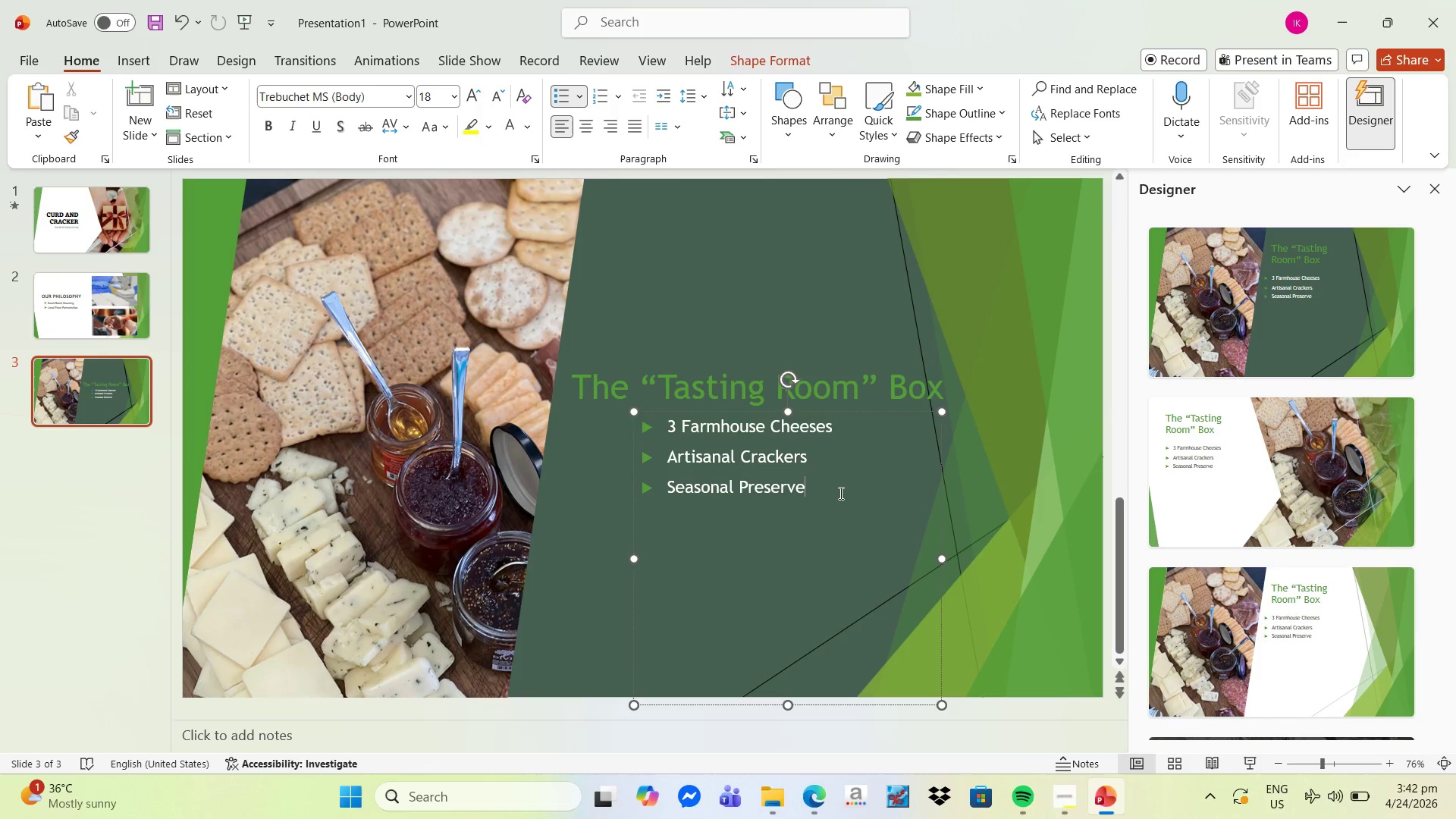 
left_click_drag(start_coordinate=[836, 493], to_coordinate=[629, 427])
 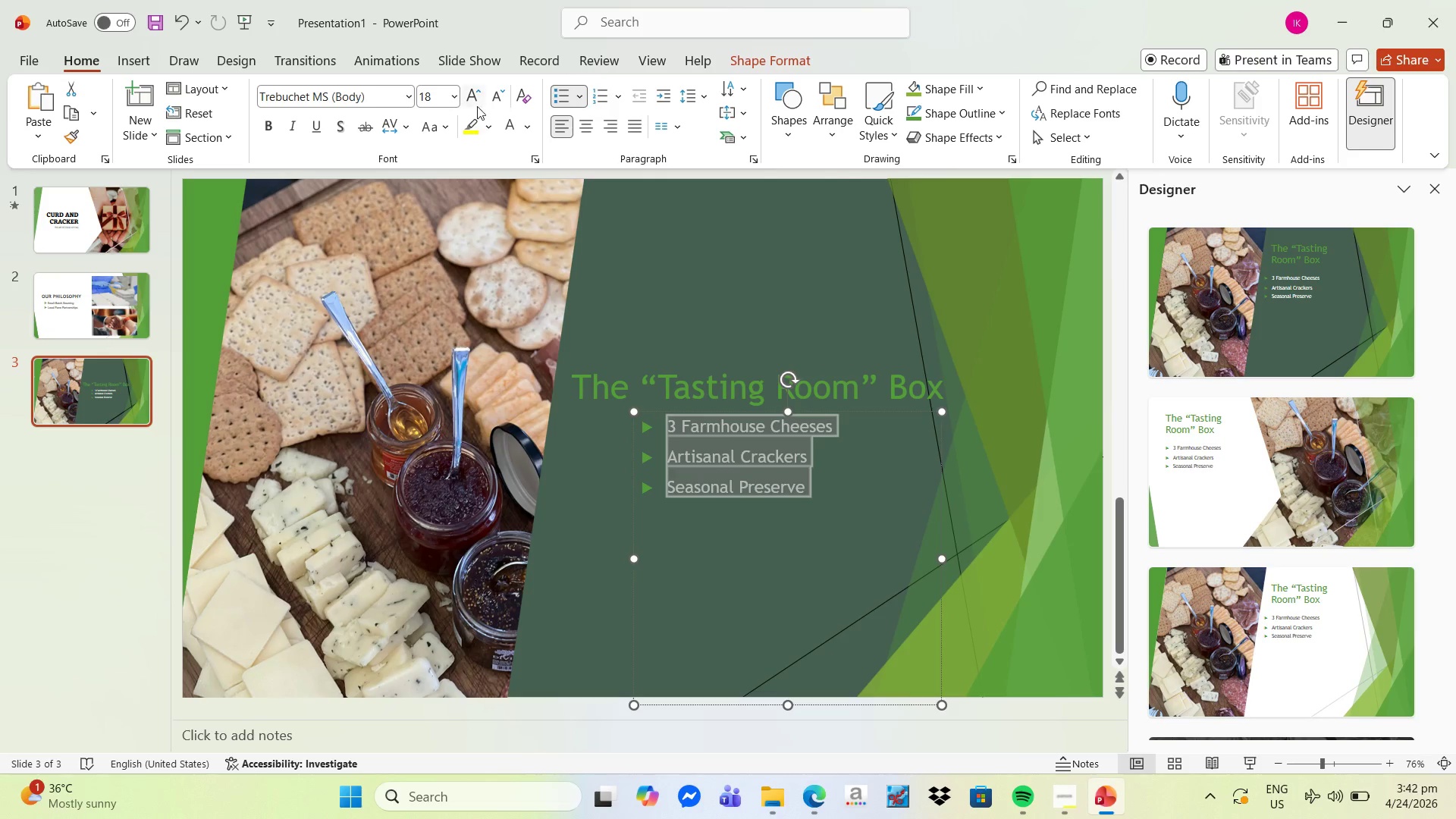 
left_click([478, 99])
 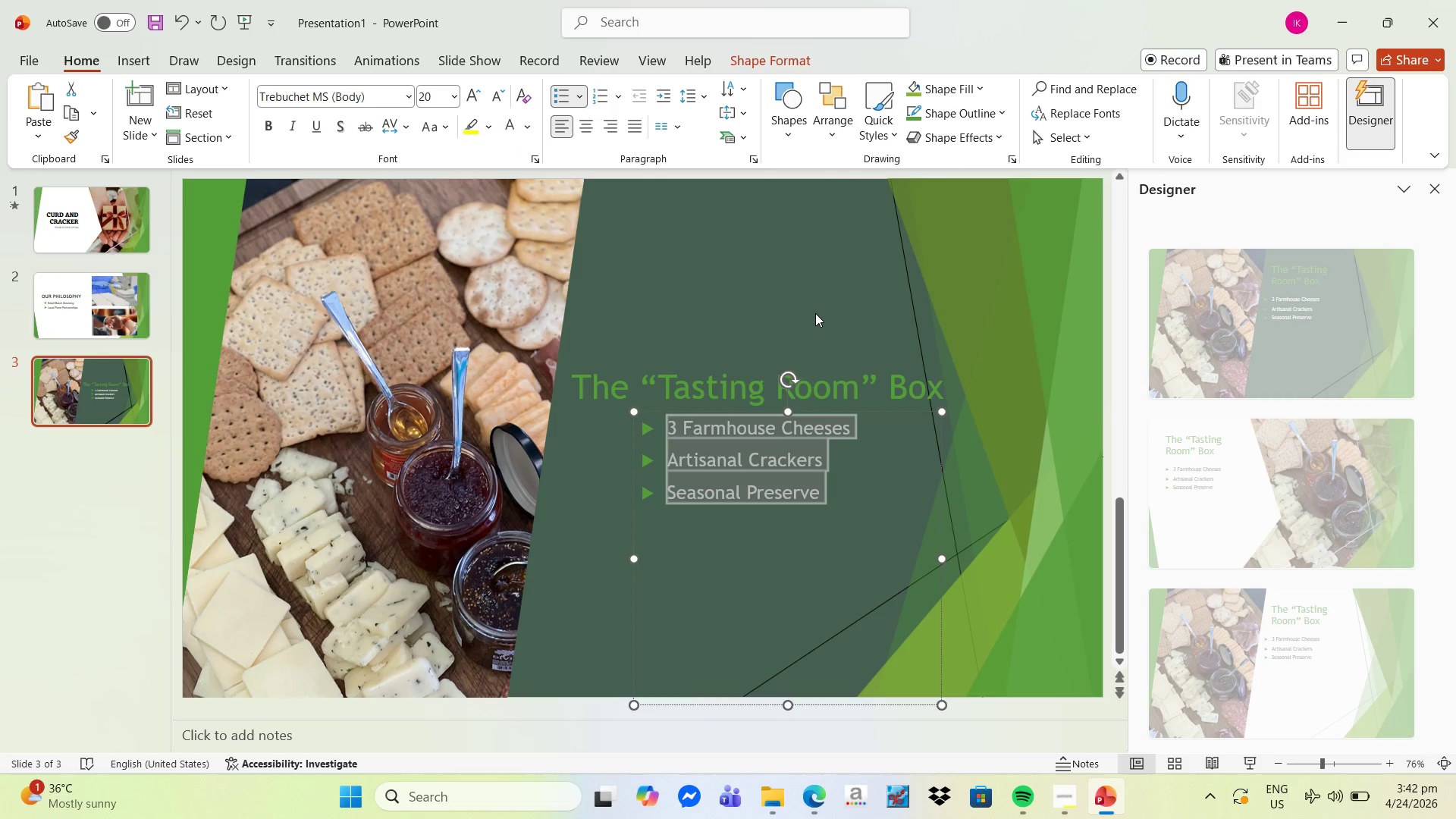 
left_click([810, 333])
 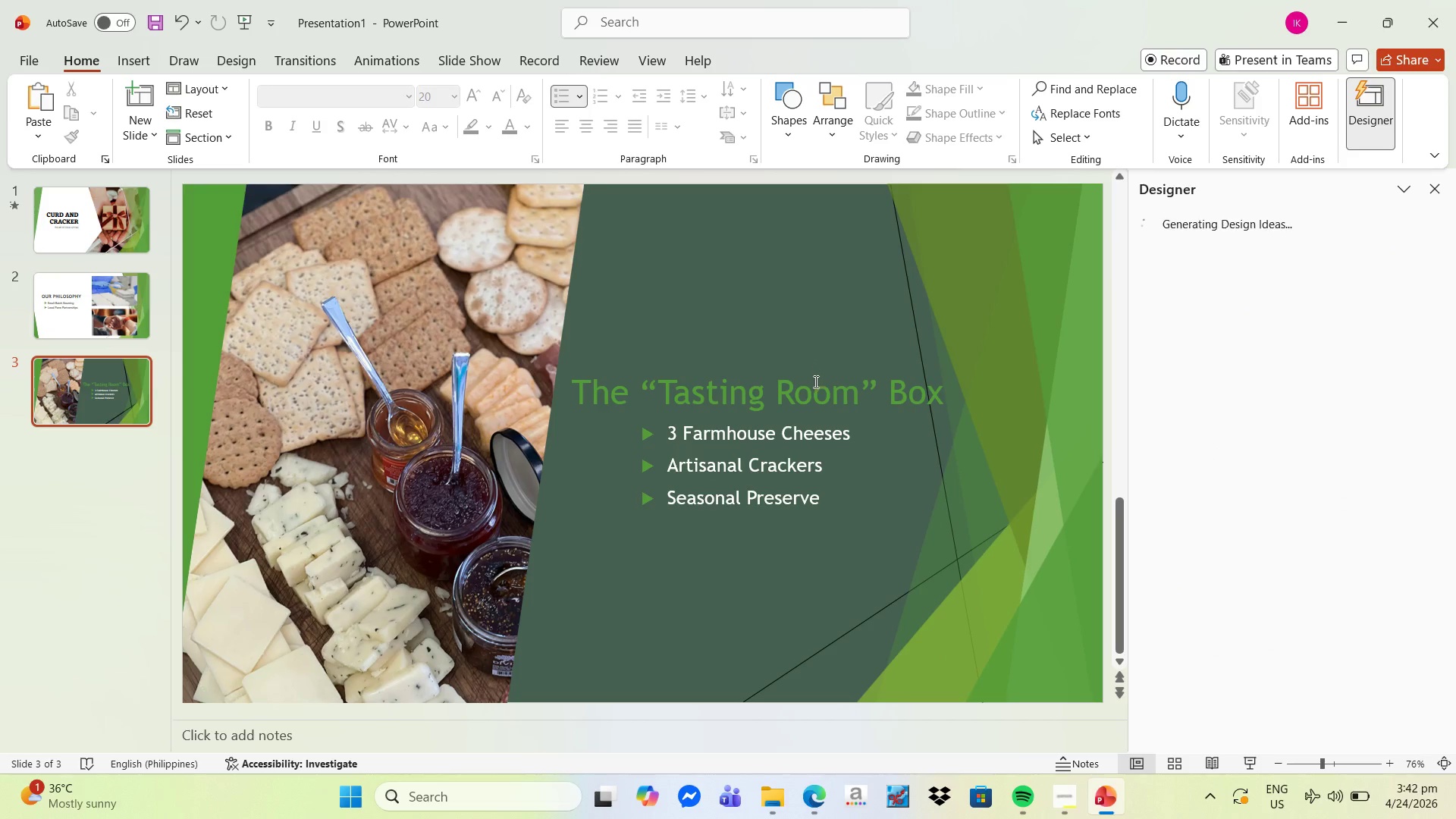 
left_click([814, 383])
 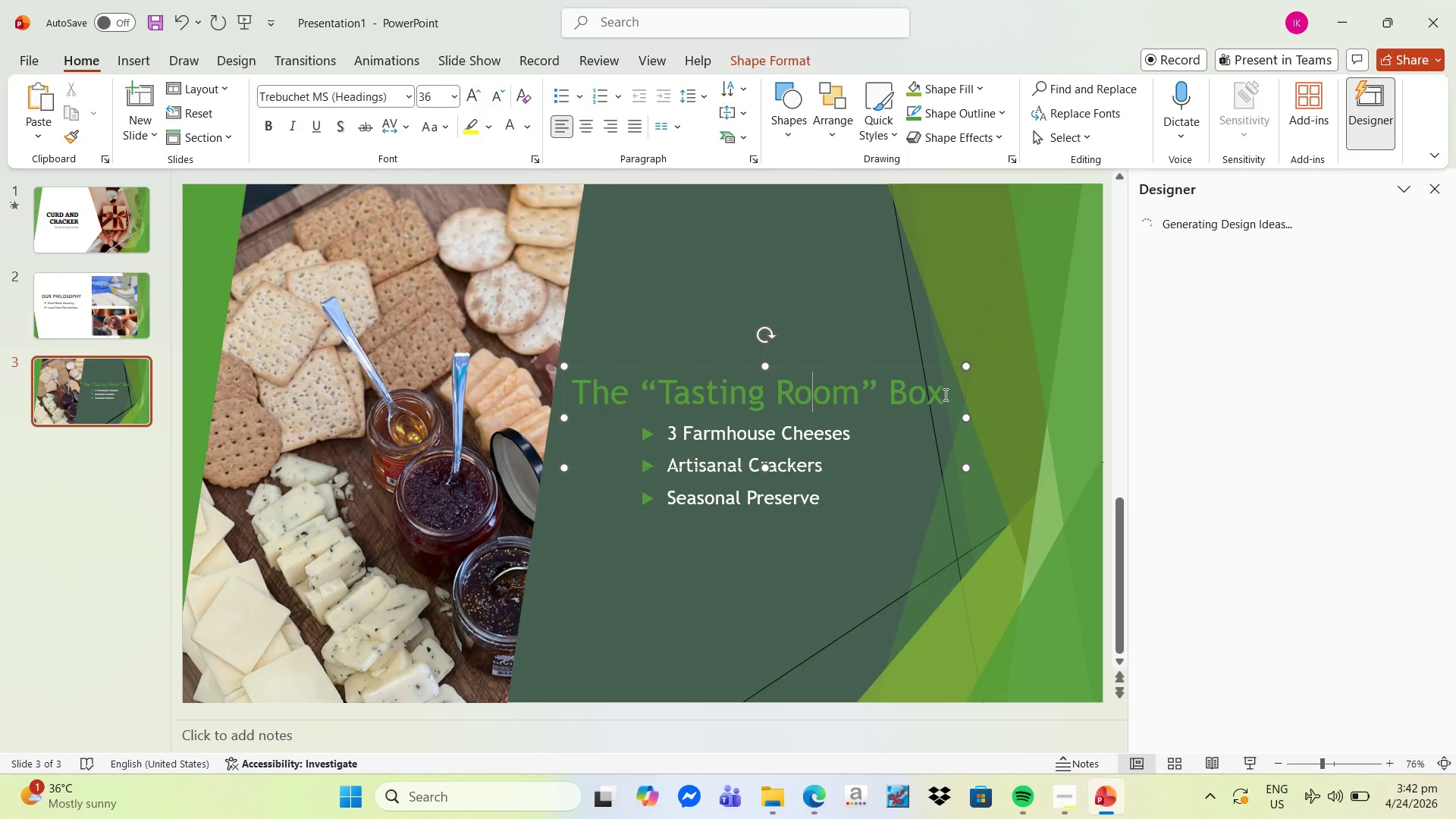 
left_click_drag(start_coordinate=[946, 394], to_coordinate=[529, 350])
 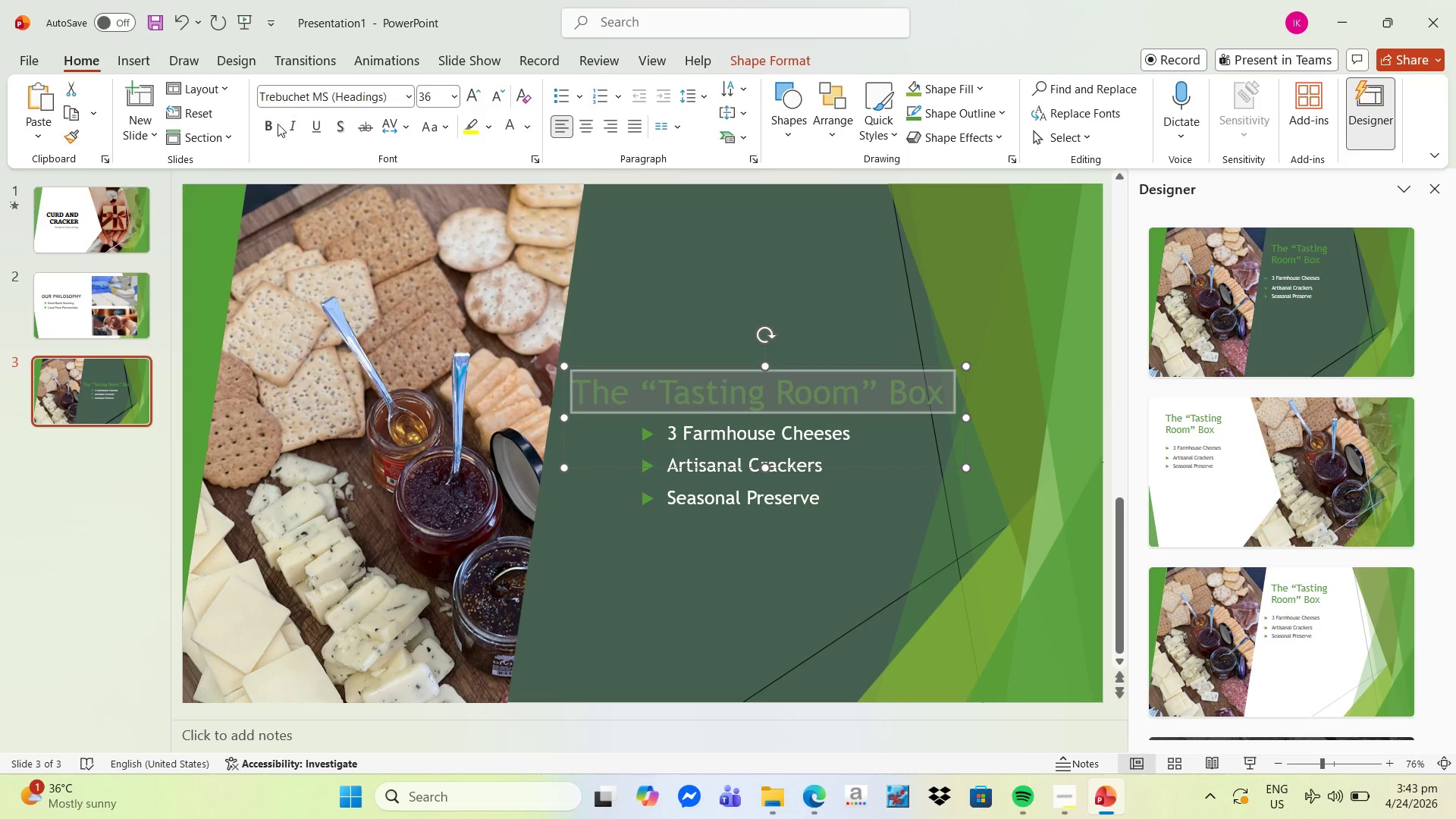 
left_click([267, 124])
 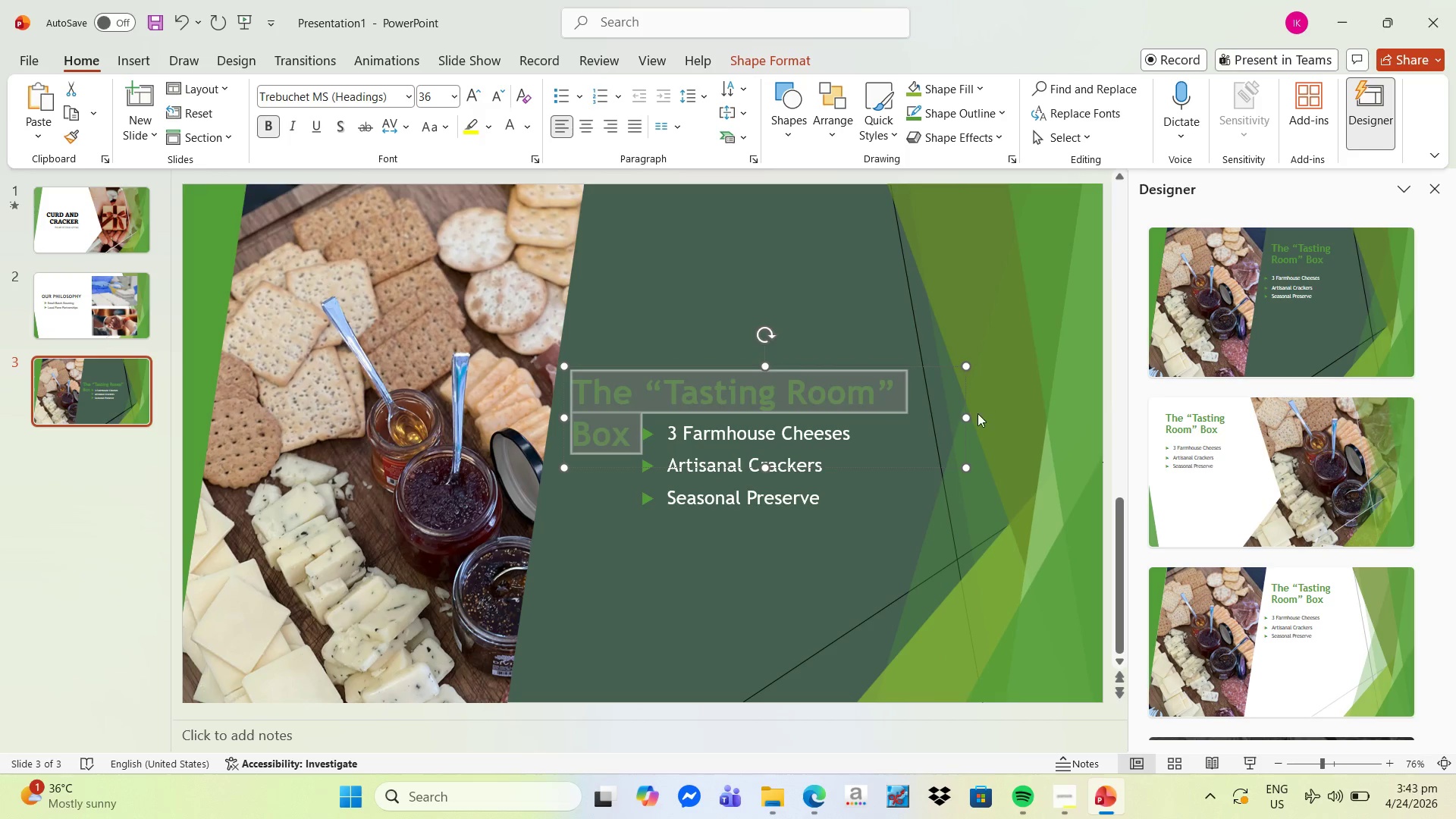 
left_click_drag(start_coordinate=[967, 416], to_coordinate=[990, 419])
 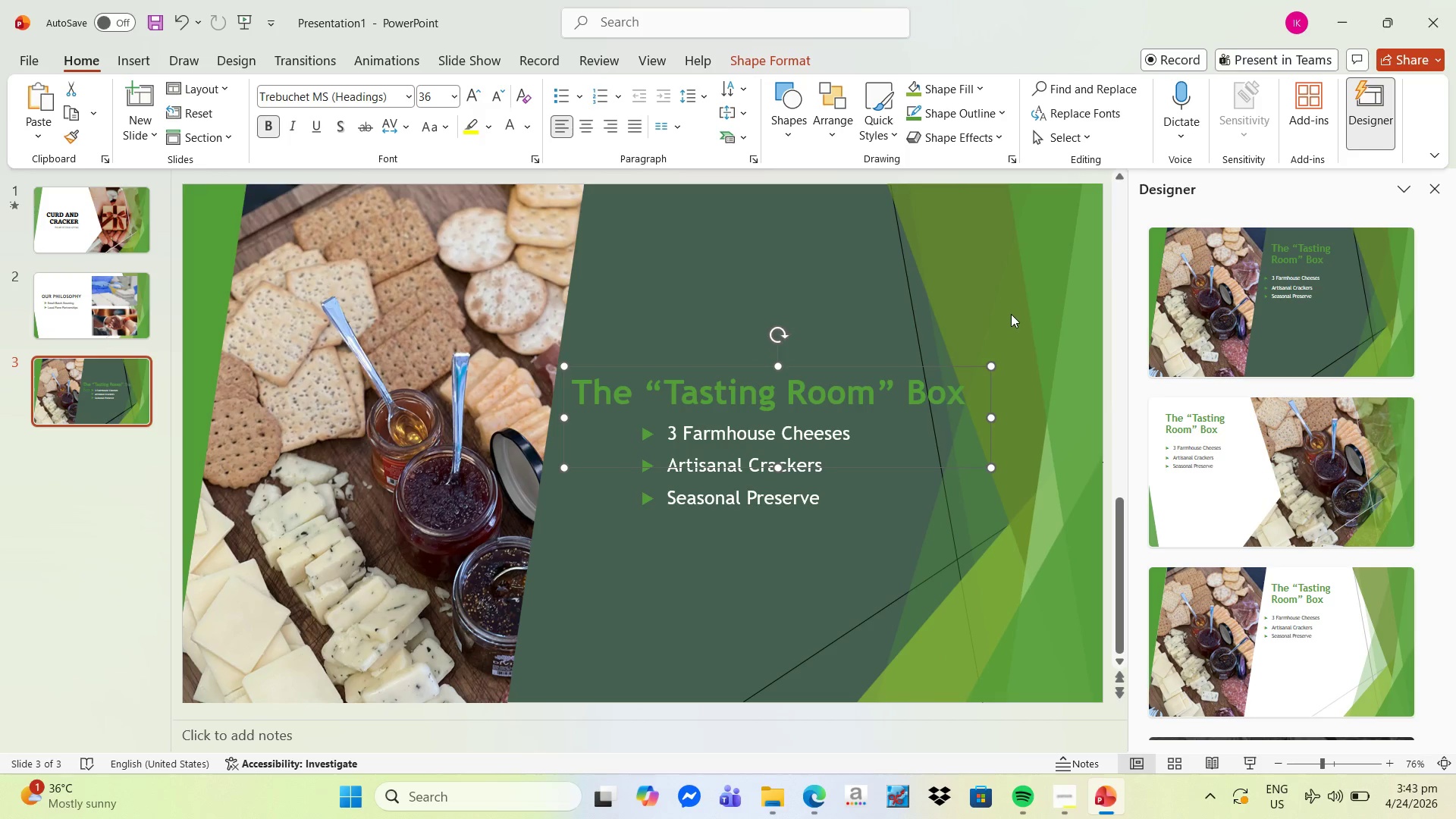 
left_click([1011, 314])
 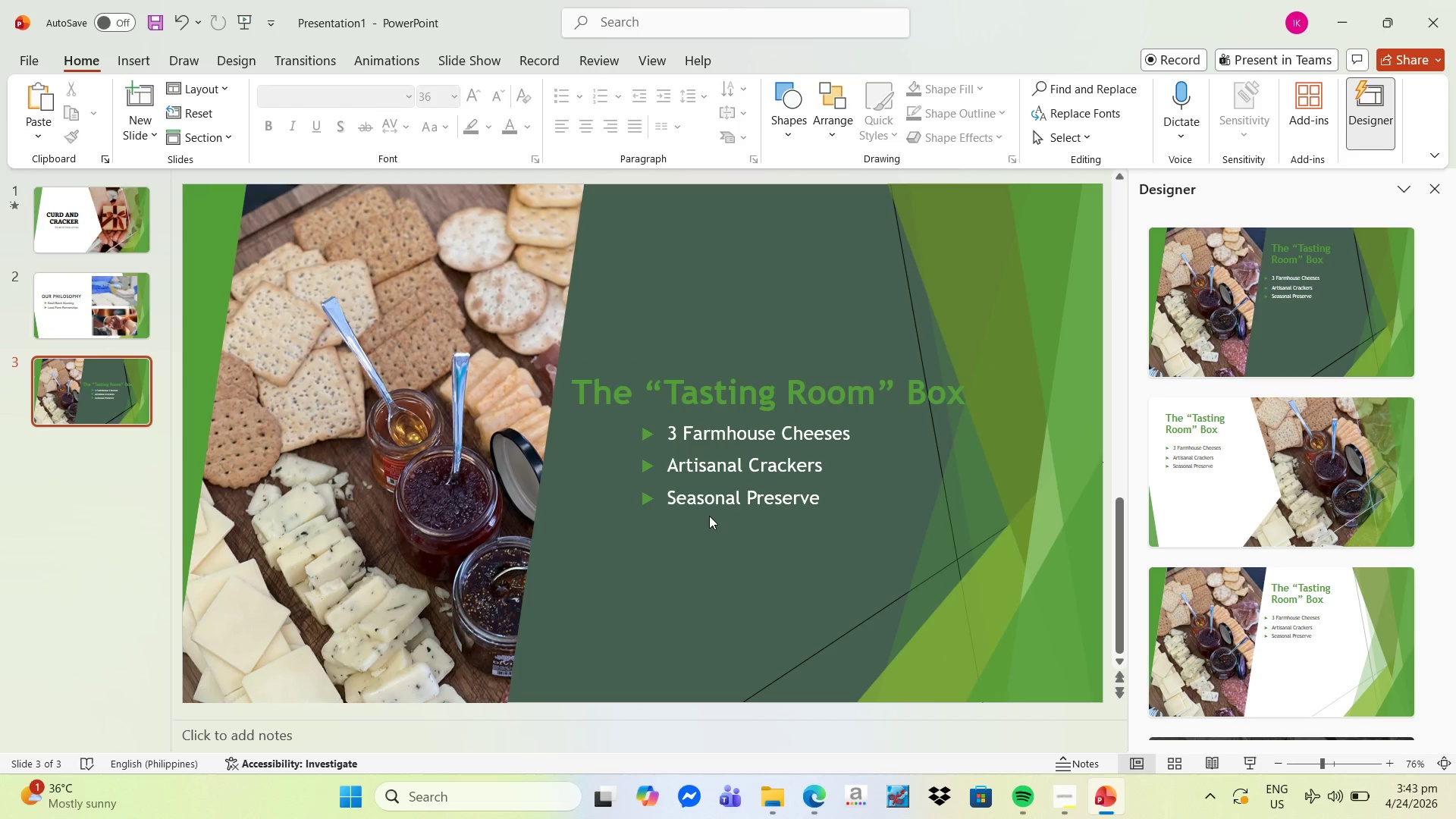 
double_click([708, 488])
 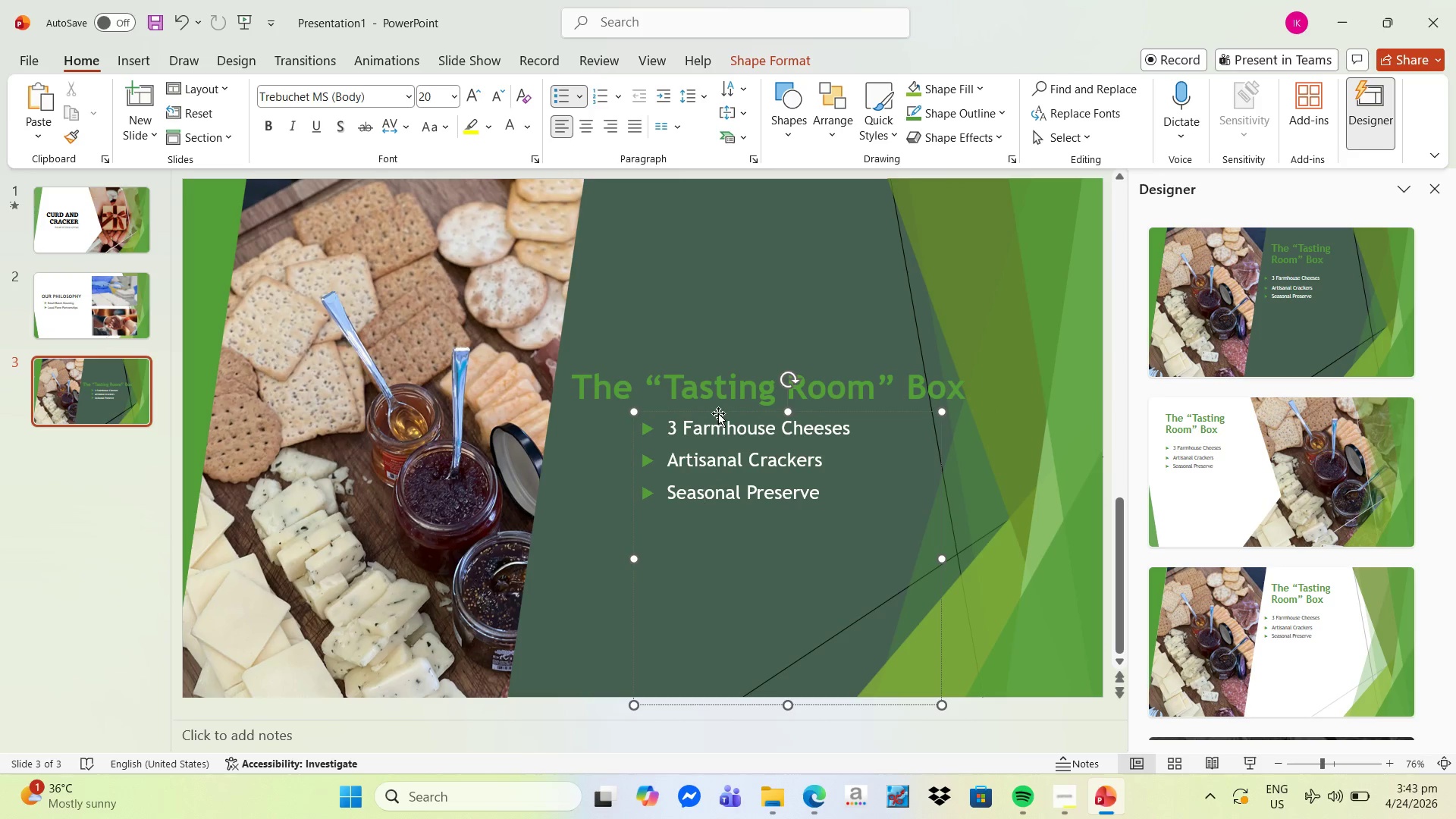 
left_click_drag(start_coordinate=[718, 411], to_coordinate=[716, 436])
 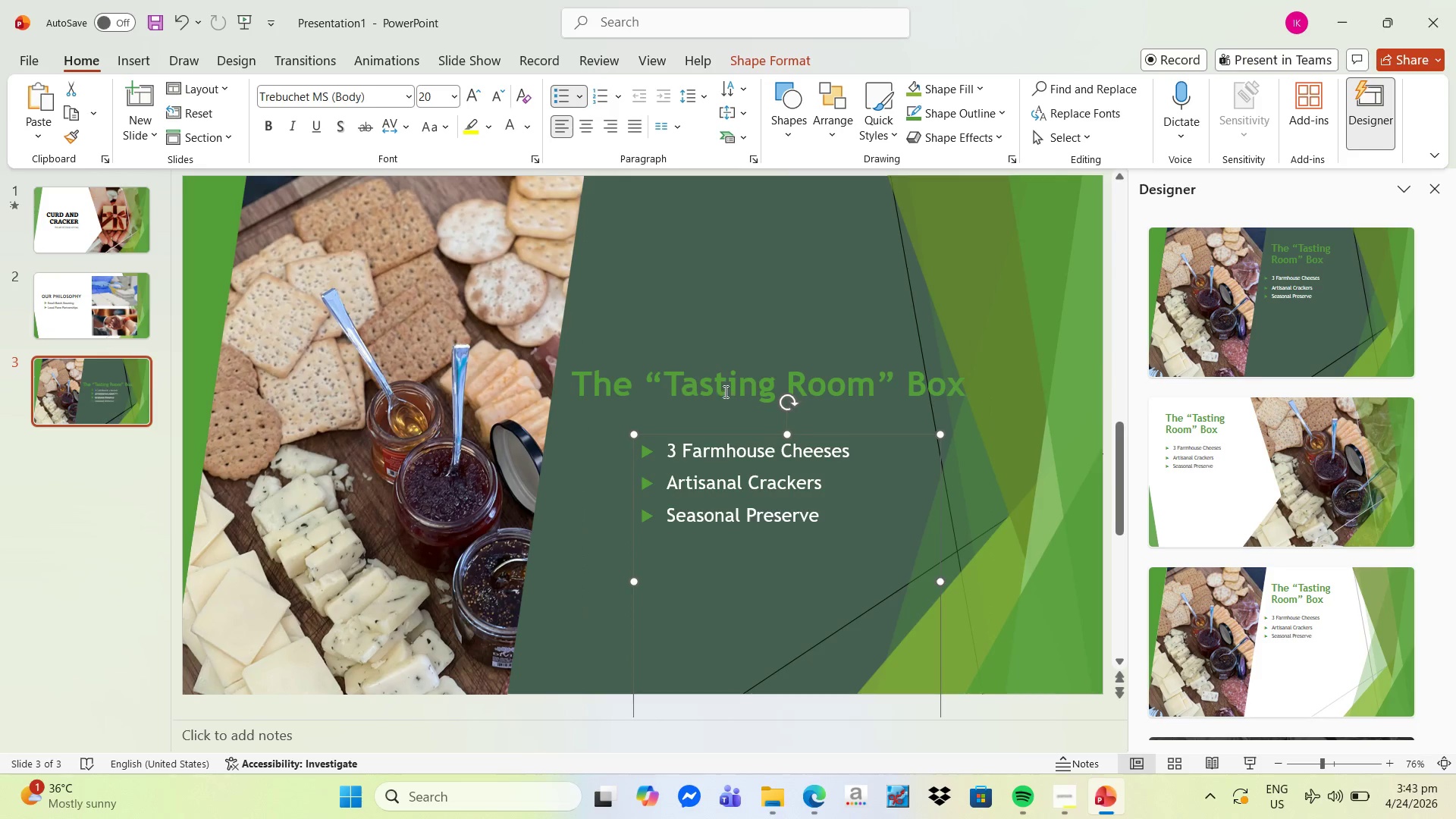 
left_click([724, 391])
 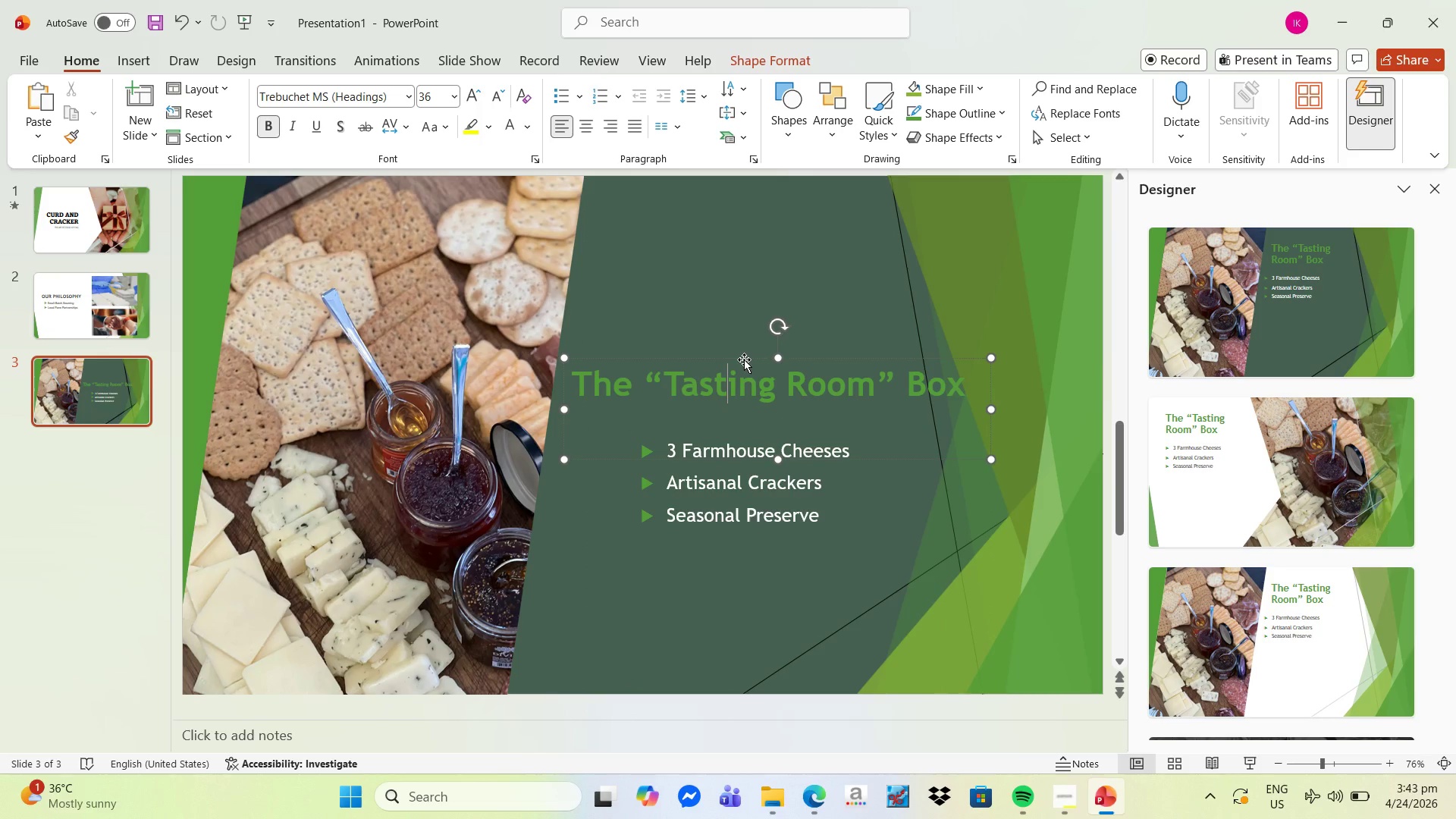 
left_click_drag(start_coordinate=[744, 359], to_coordinate=[738, 384])
 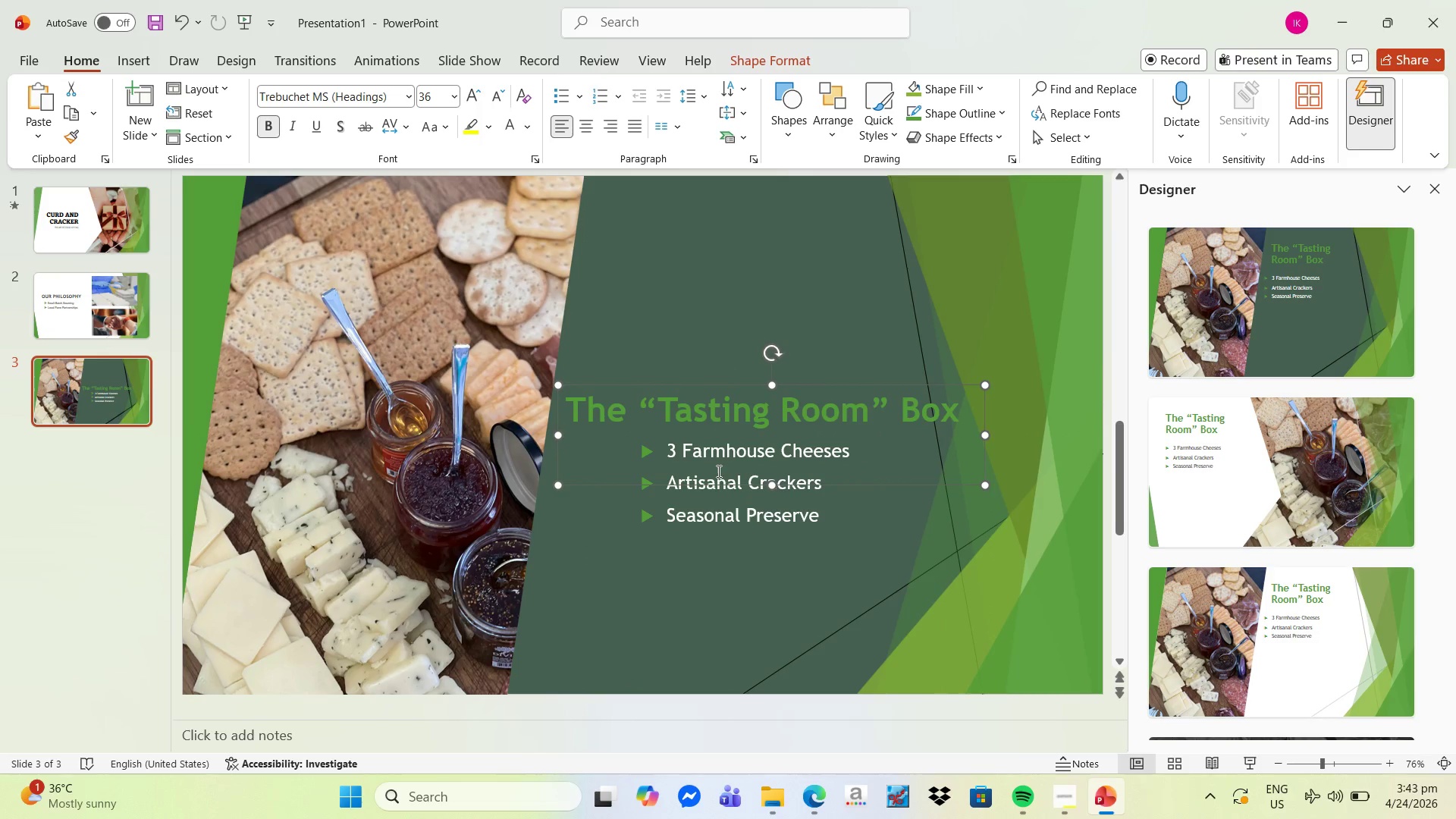 
left_click([717, 471])
 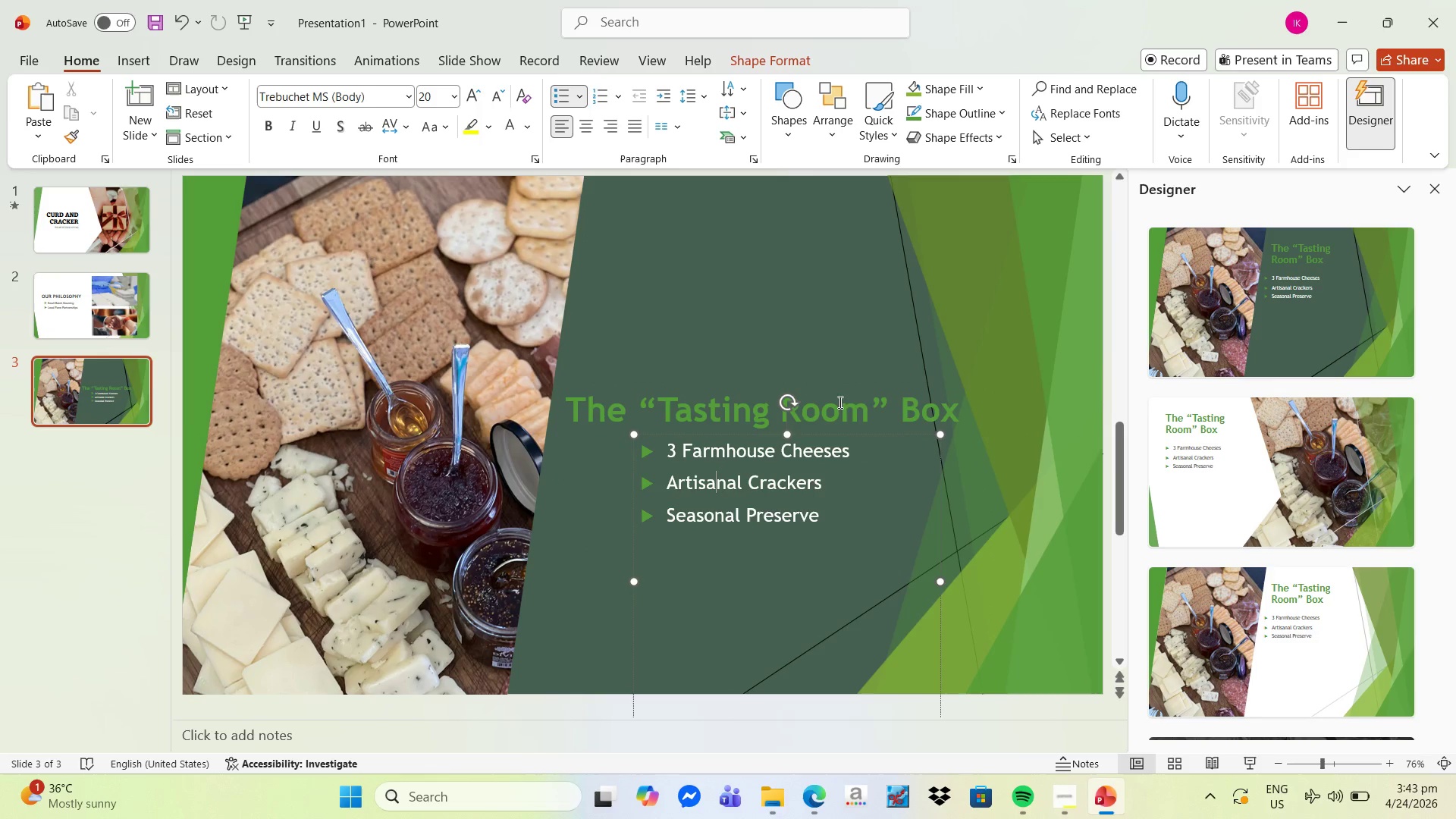 
left_click([884, 311])
 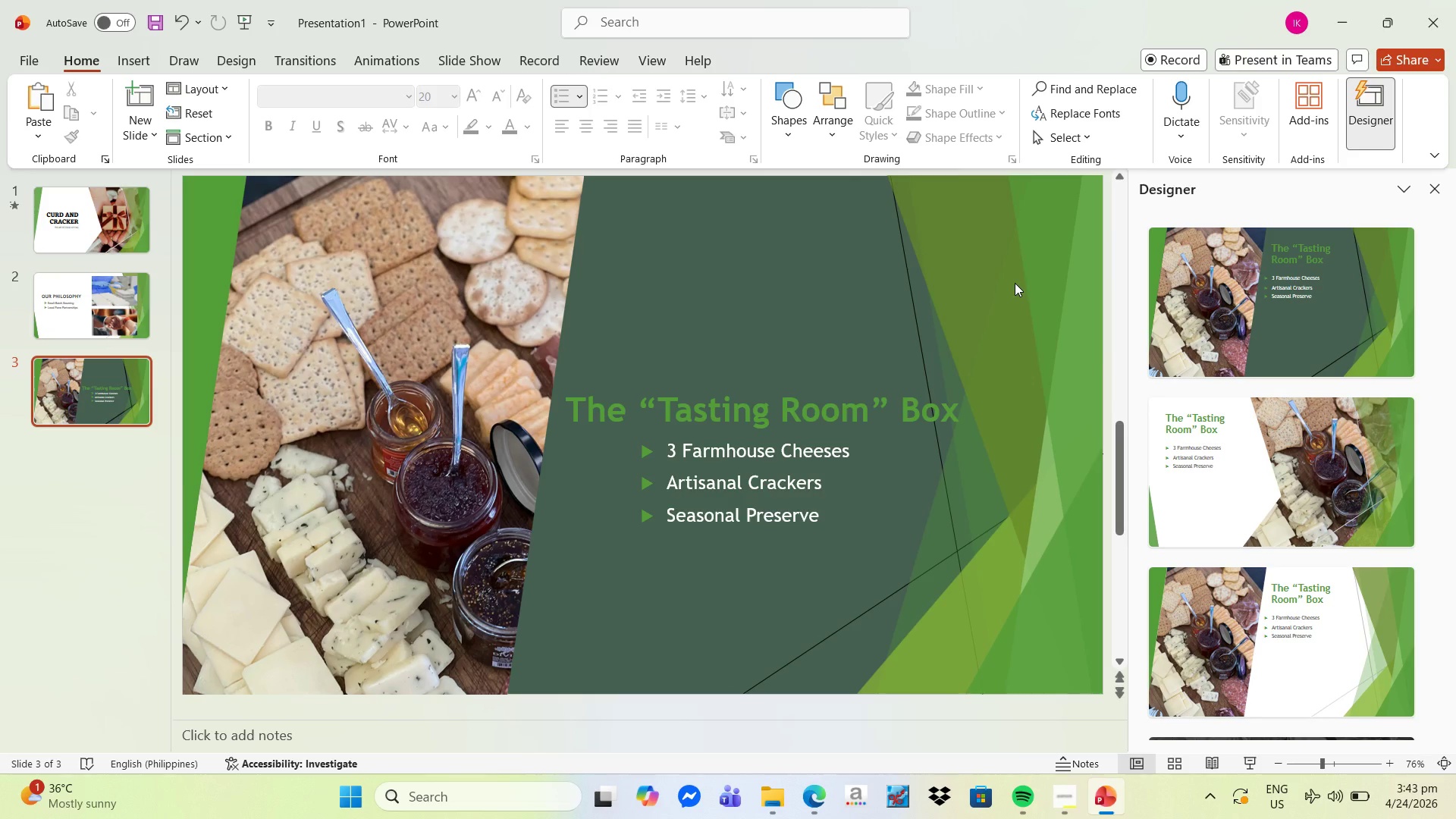 
wait(14.95)
 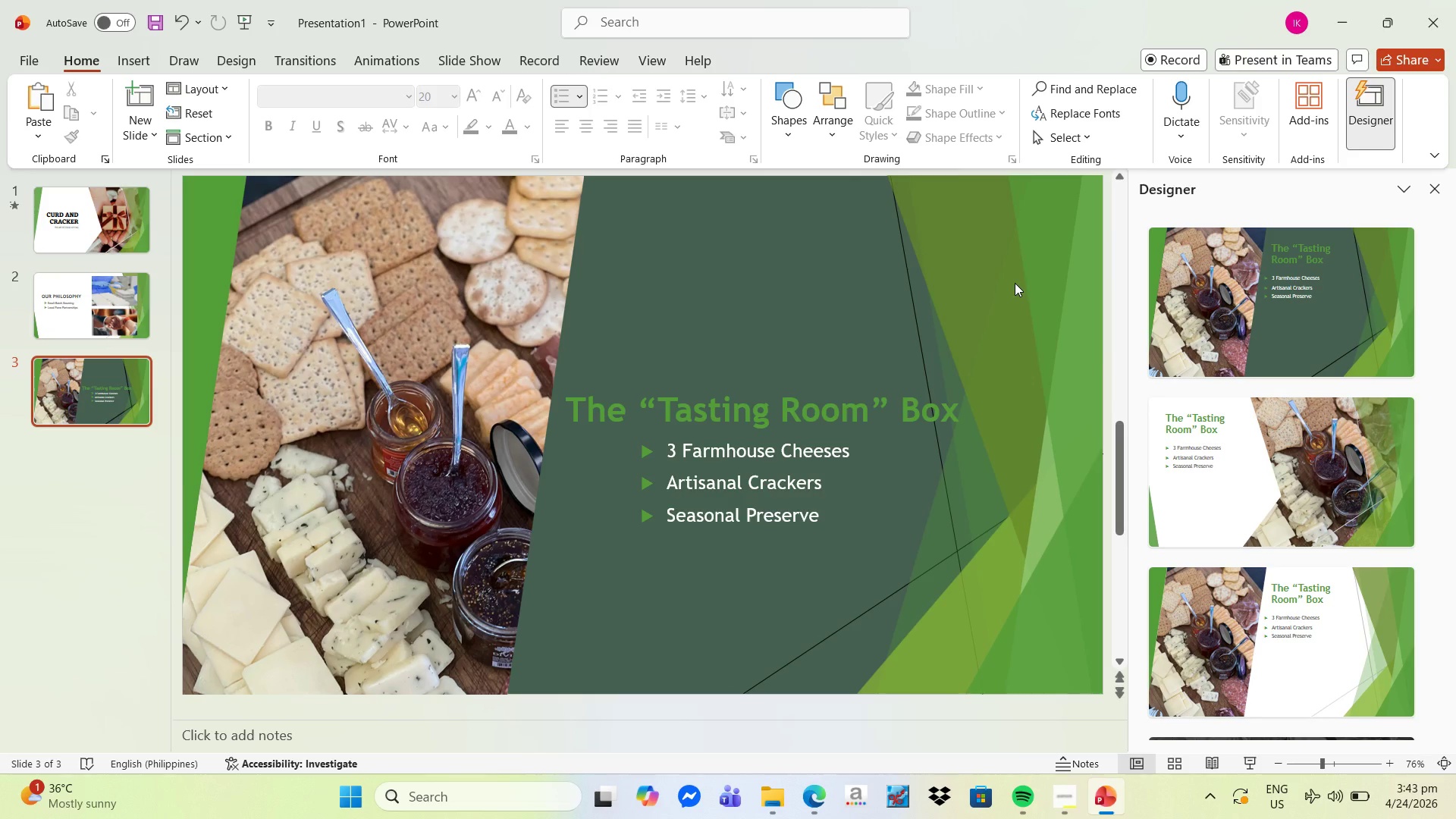 
mouse_move([141, 409])
 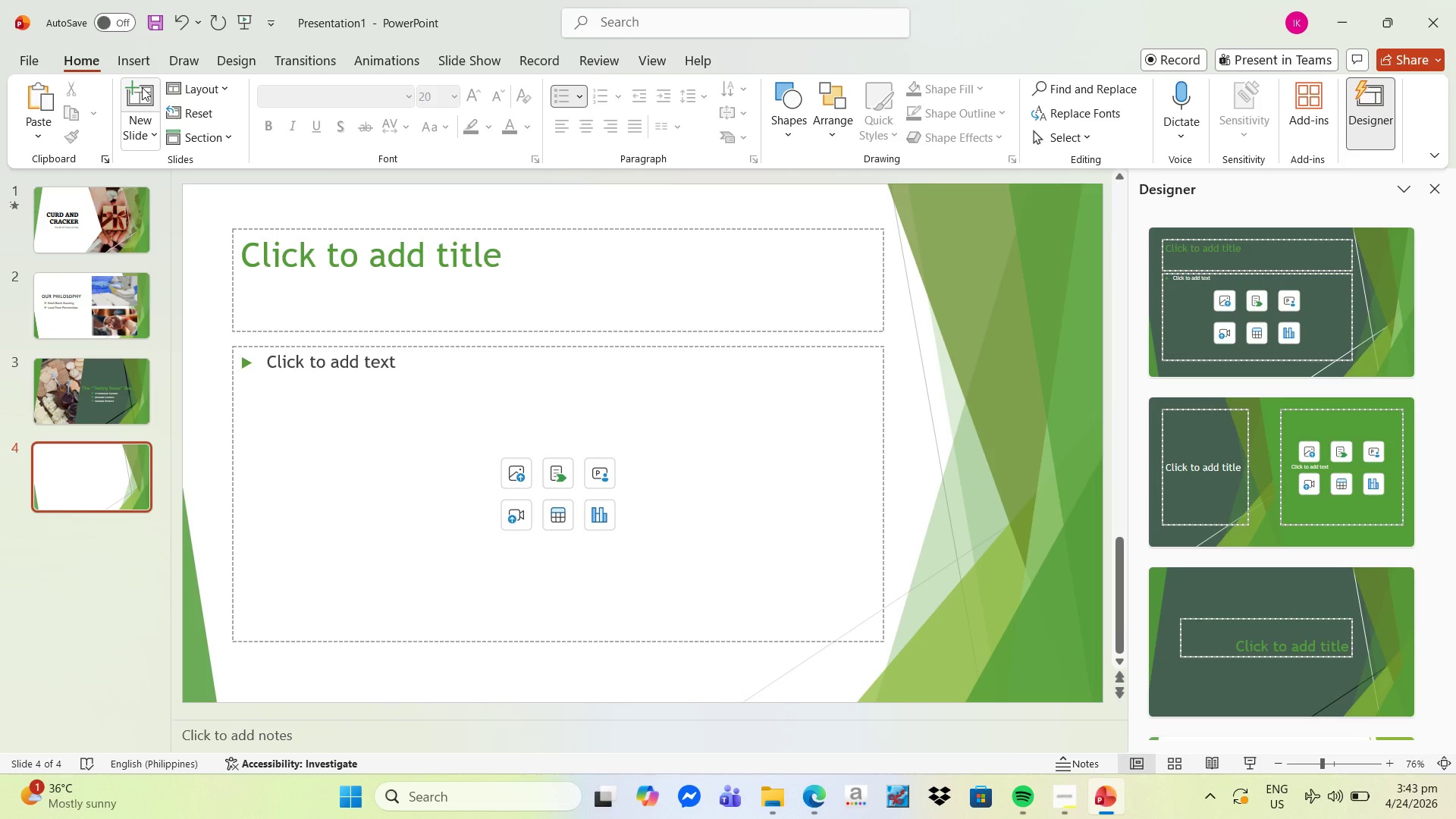 
wait(14.84)
 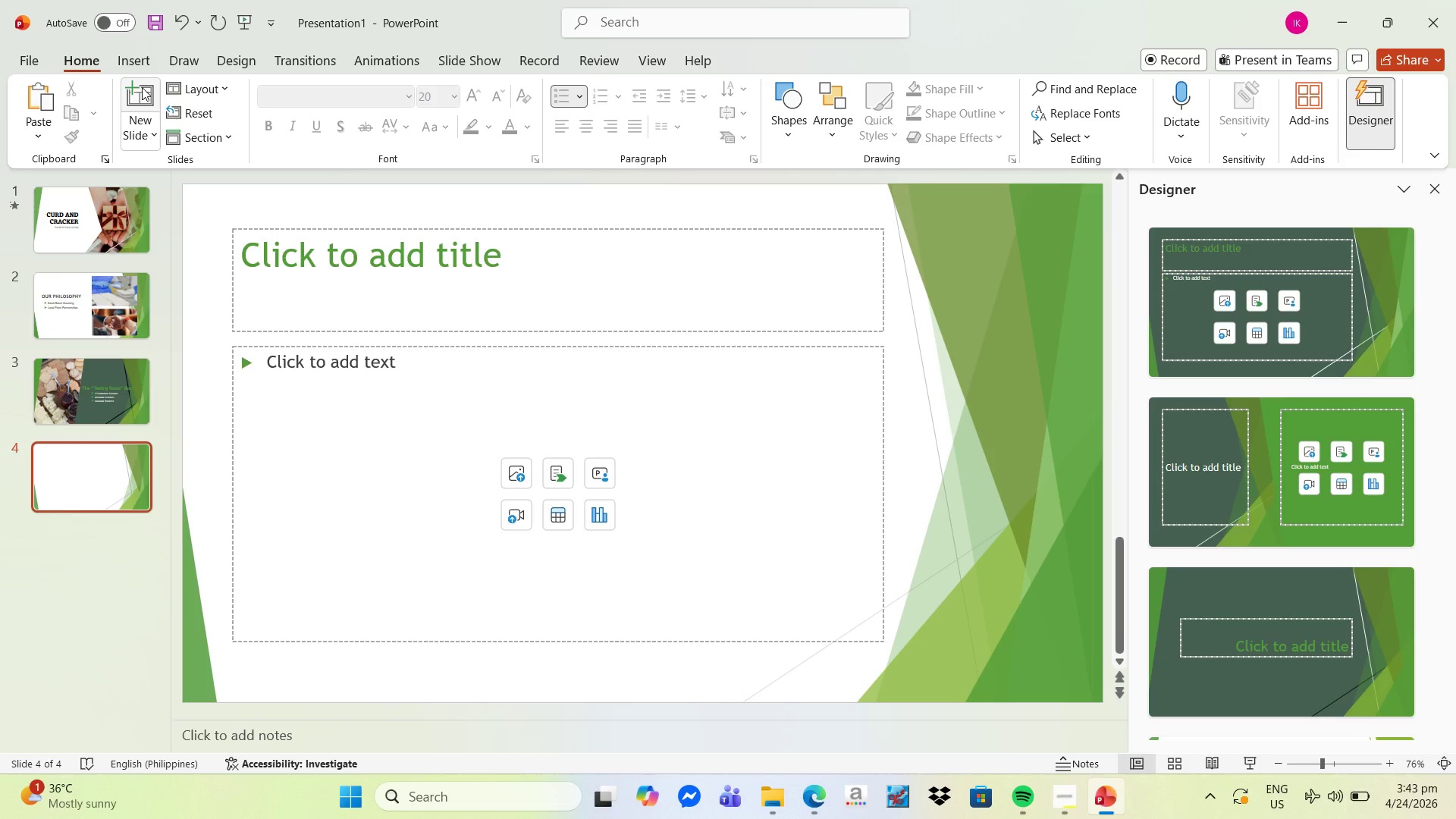 
left_click([381, 283])
 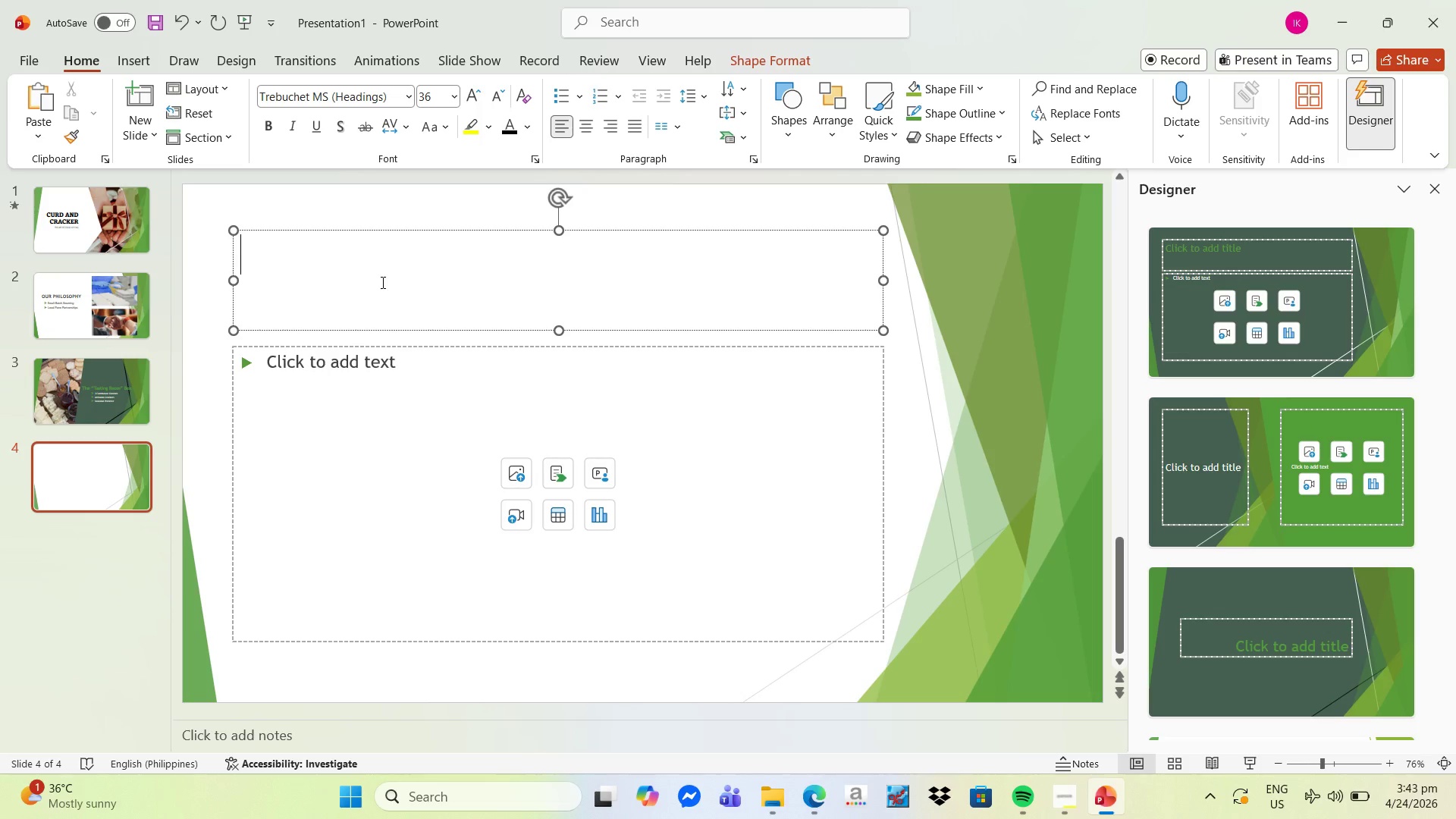 
type(The "Grand o)
key(Backspace)
type(Monger" Box)
 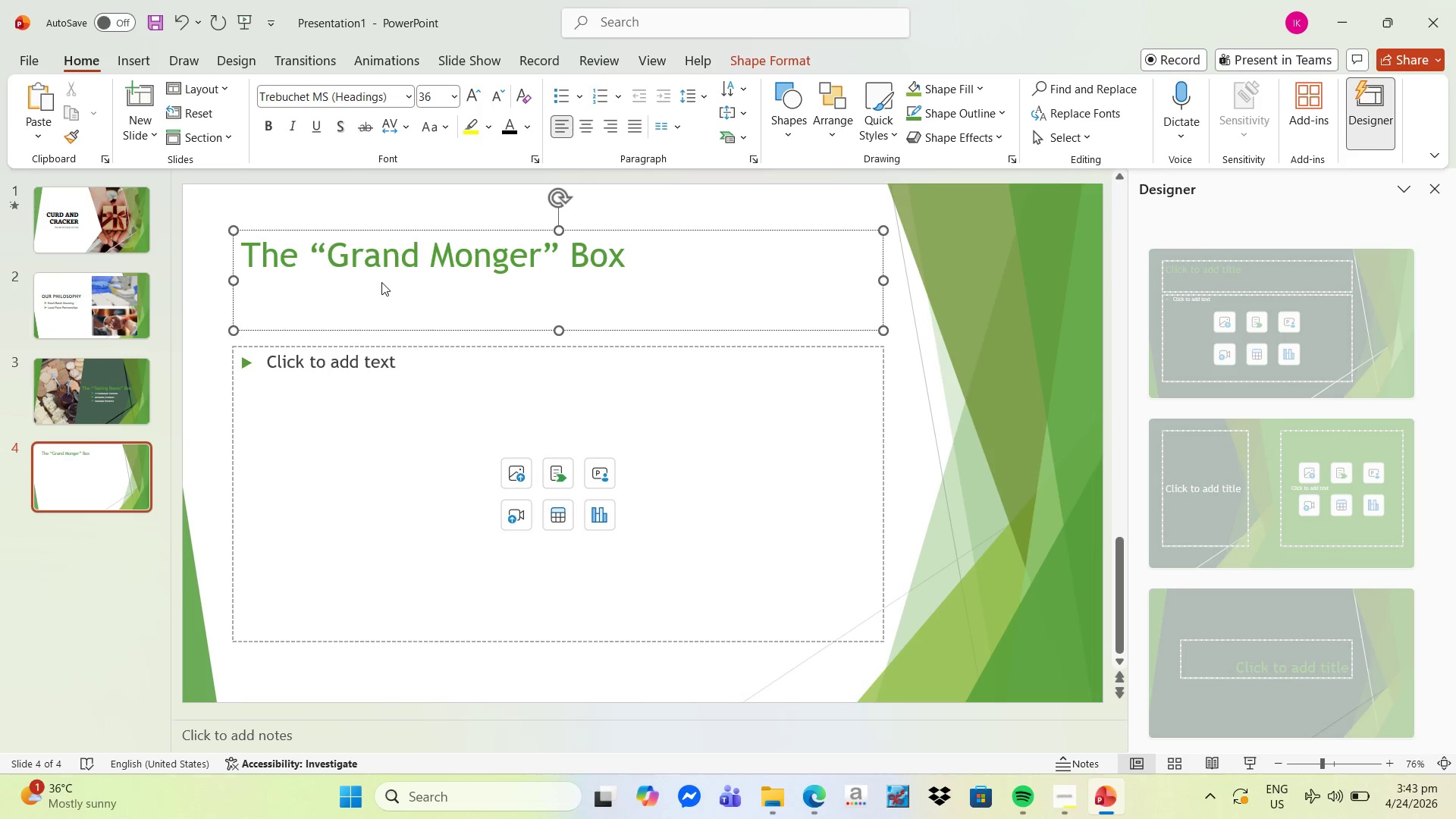 
left_click([310, 397])
 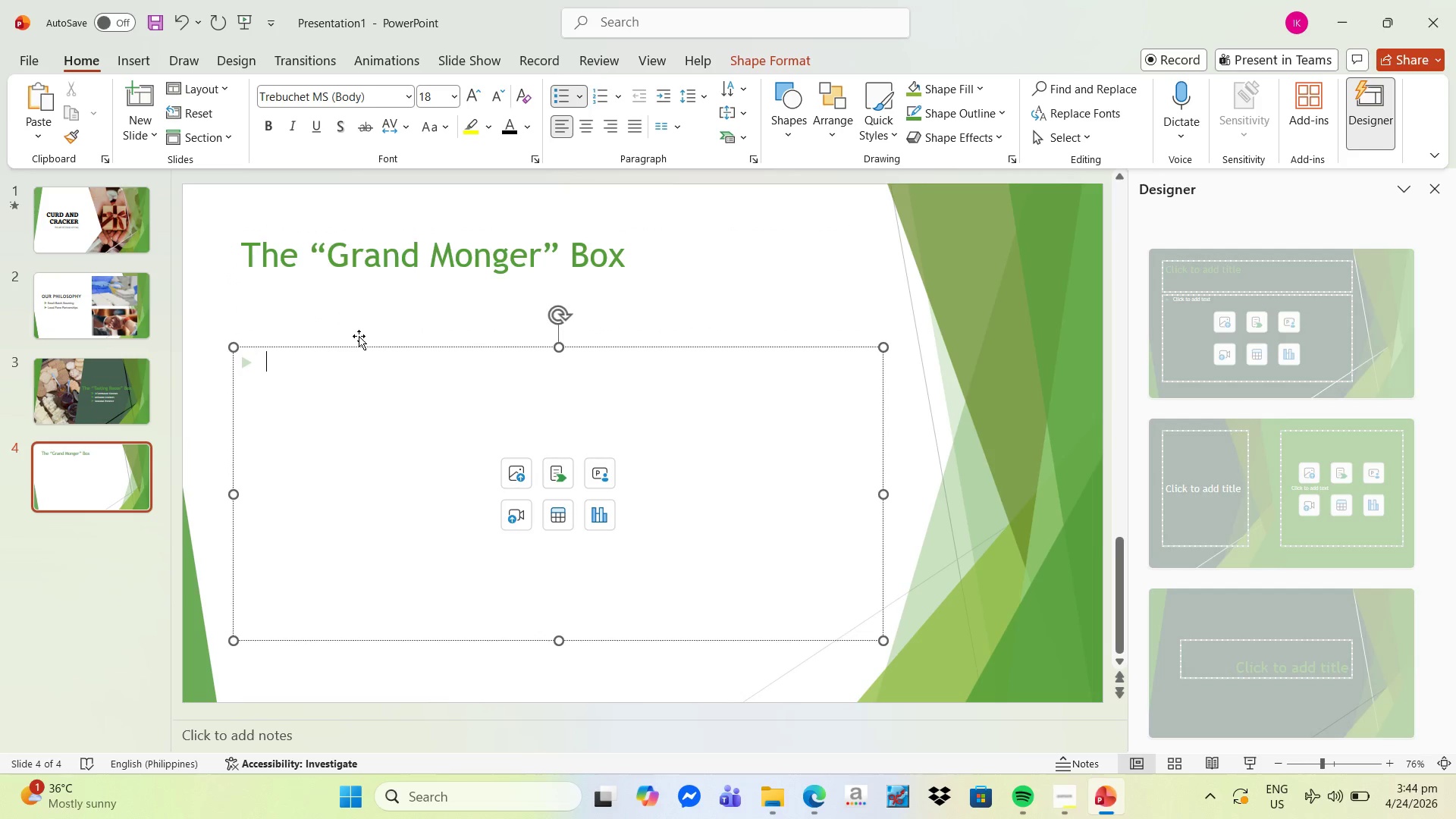 
type(5 rare cheeses)
 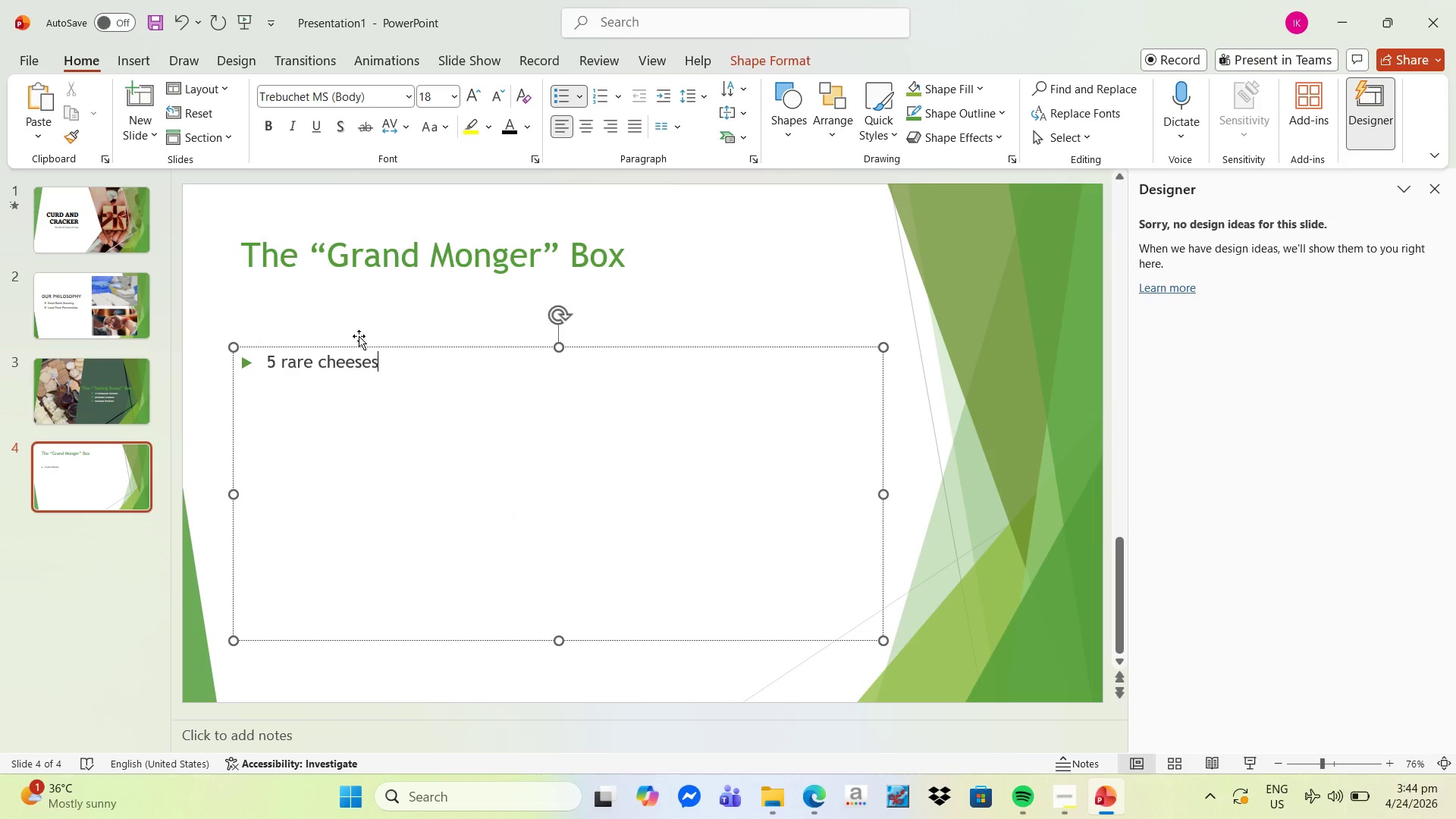 
key(Enter)
 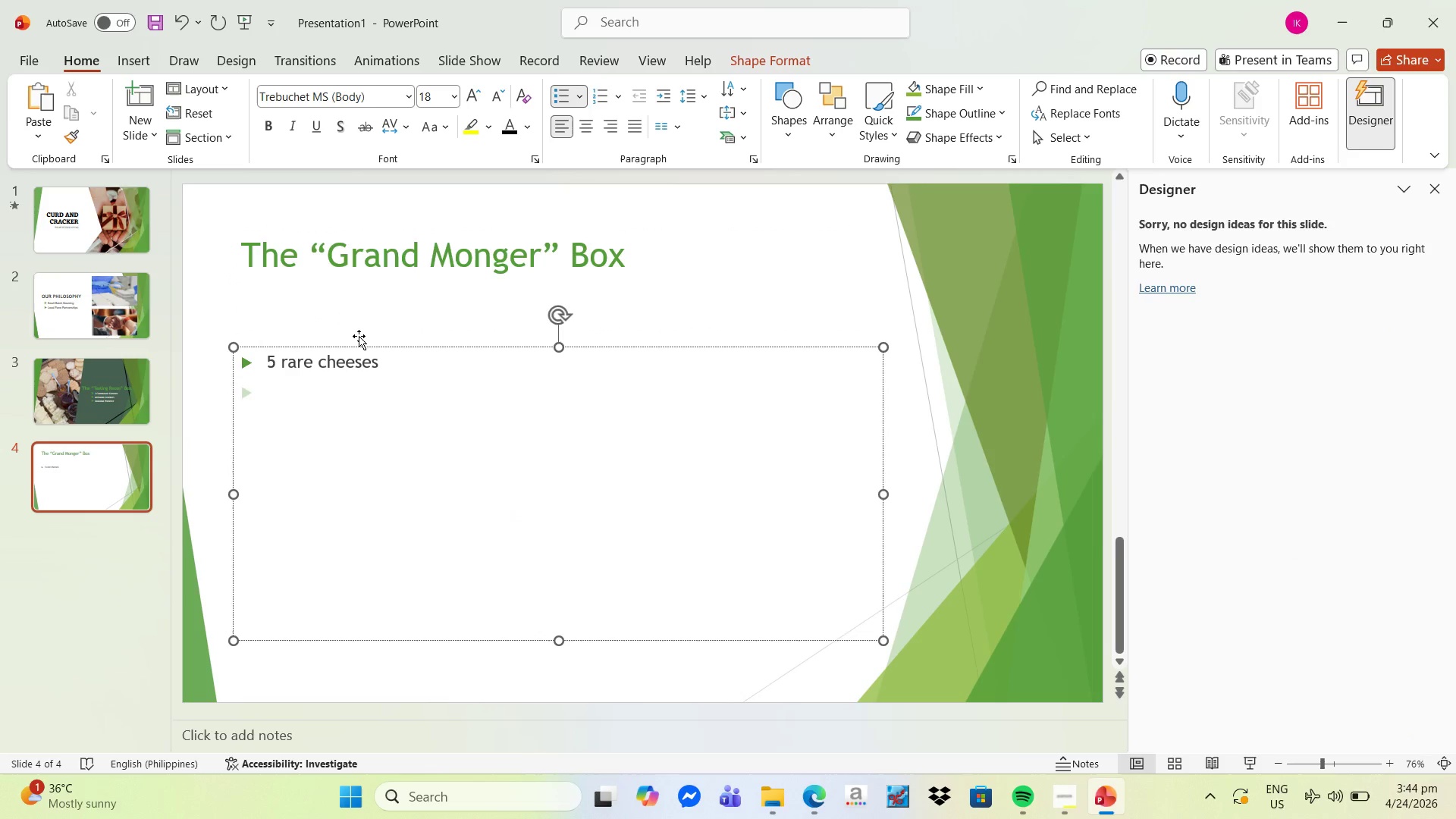 
type(2 cured meats)
 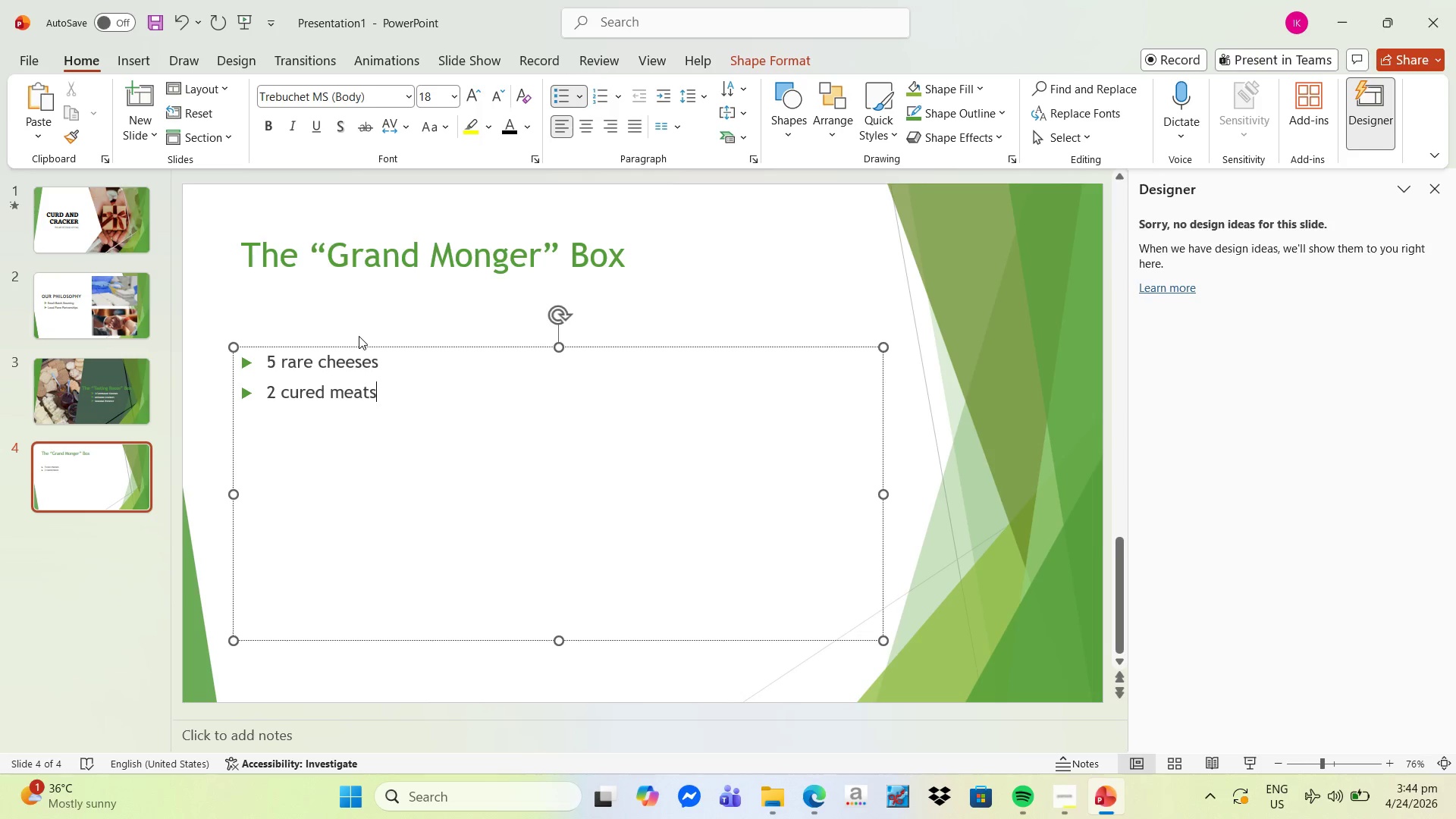 
key(Enter)
 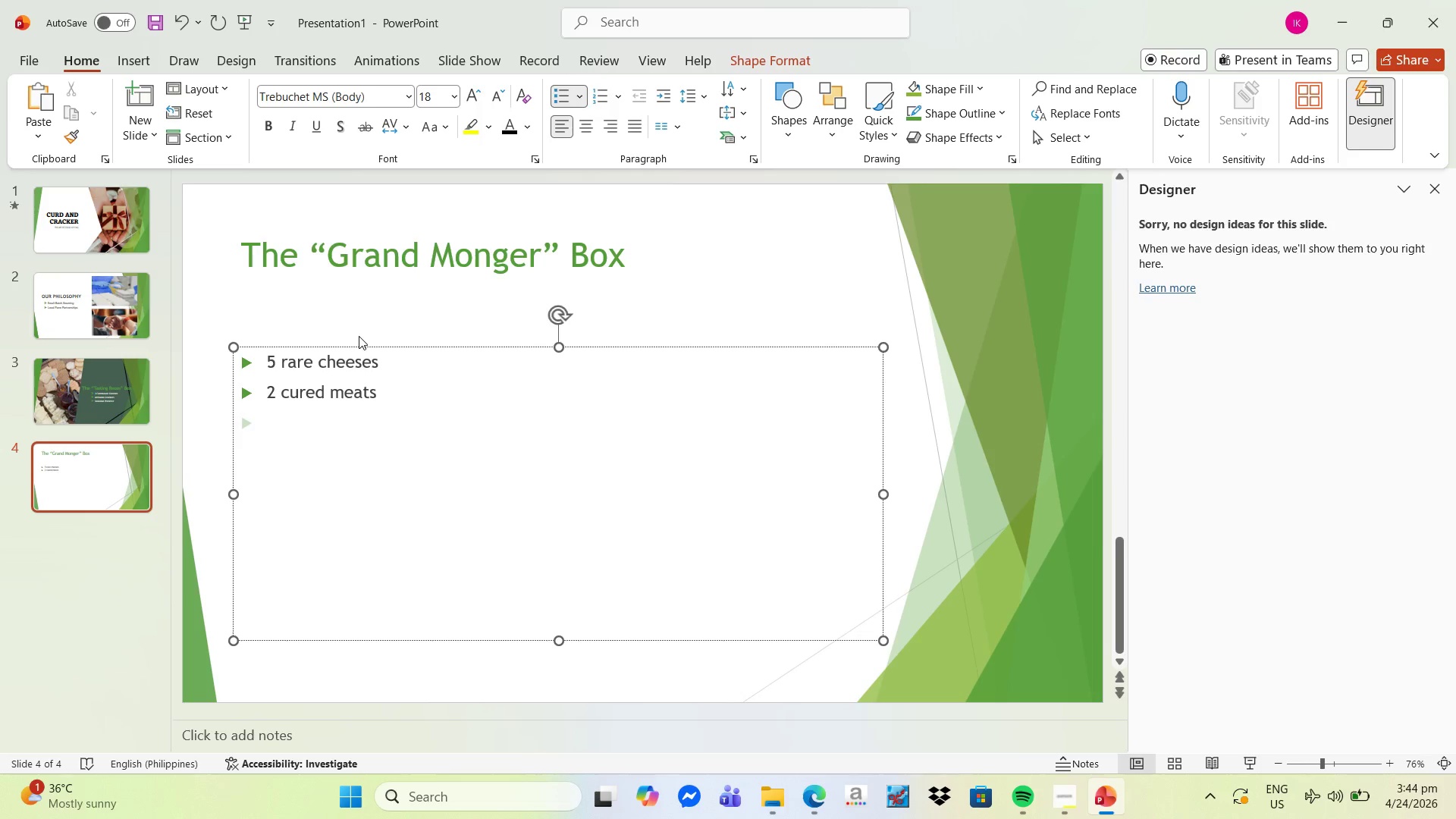 
type(local honey)
 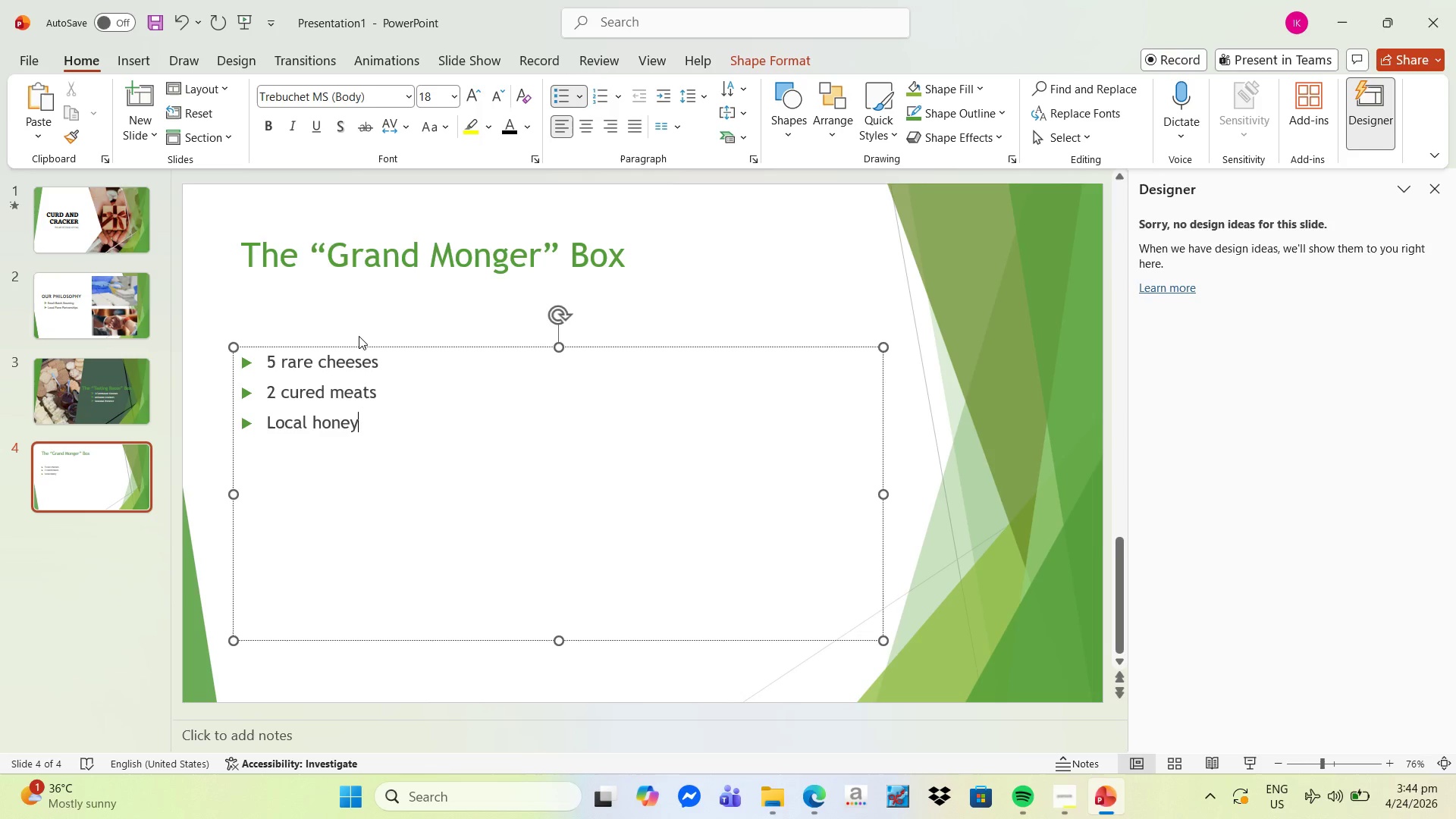 
key(Enter)
 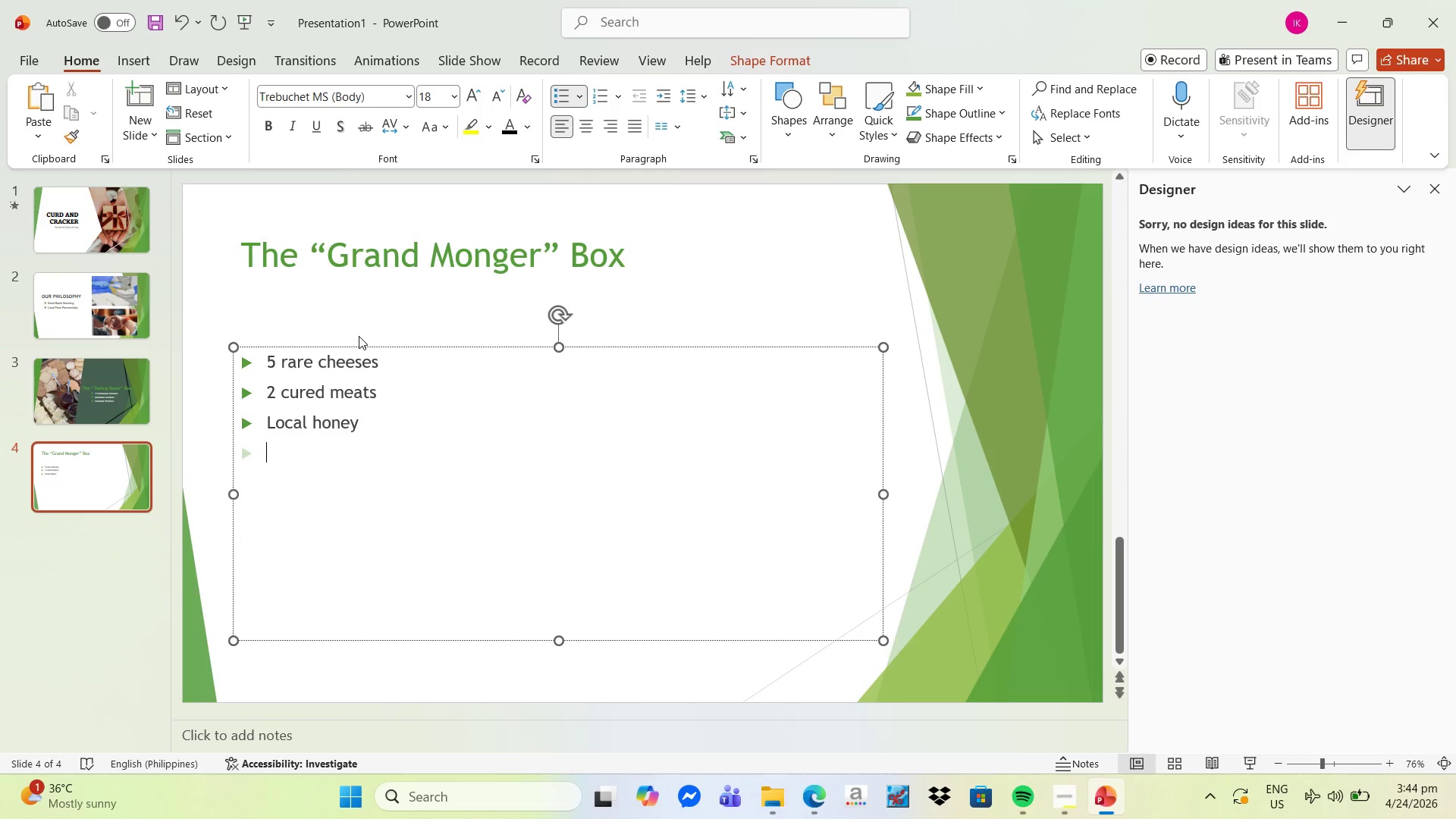 
type(bambii==)
key(Backspace)
key(Backspace)
key(Backspace)
key(Backspace)
type(oo serving board)
 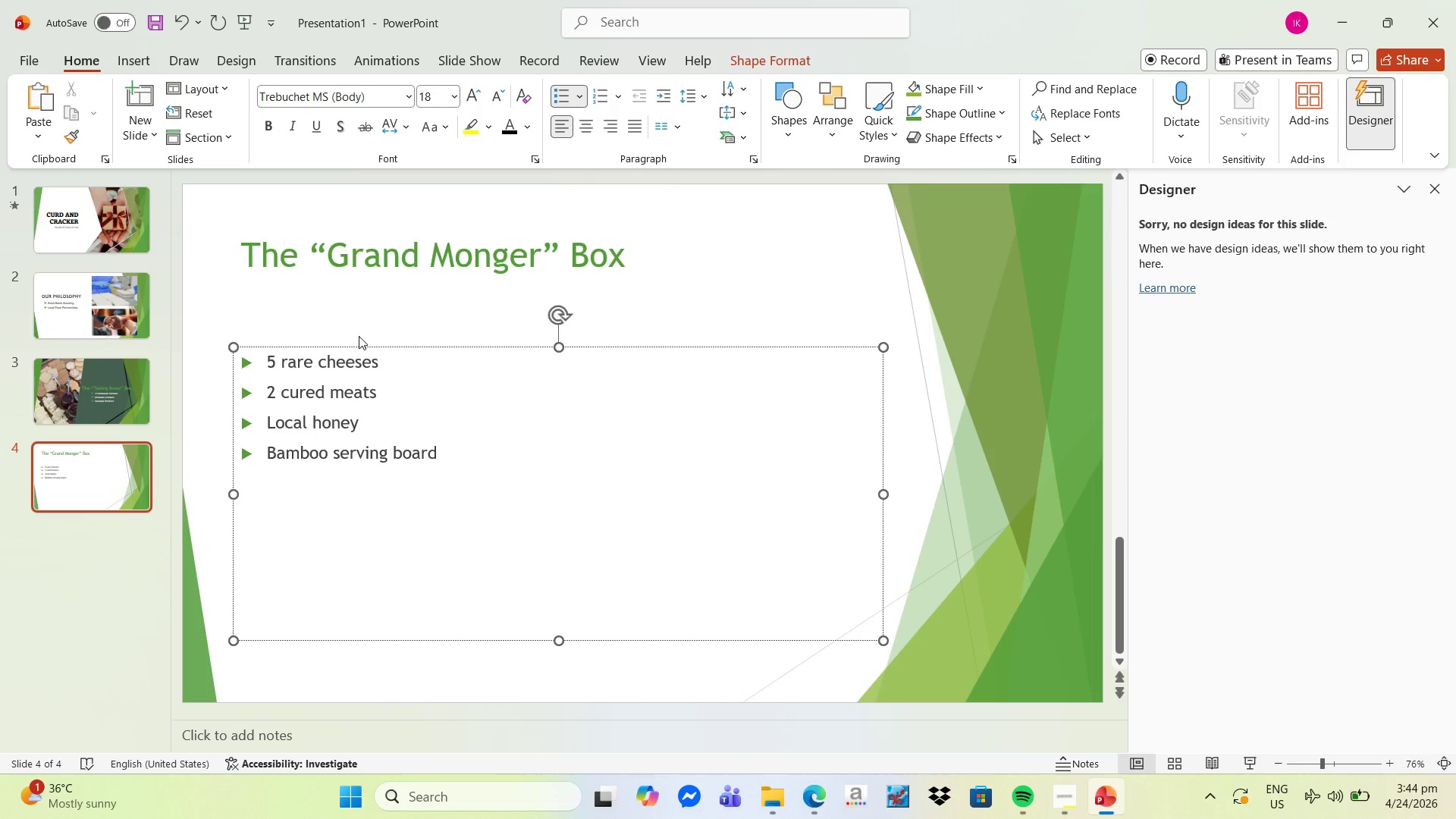 
left_click([984, 458])
 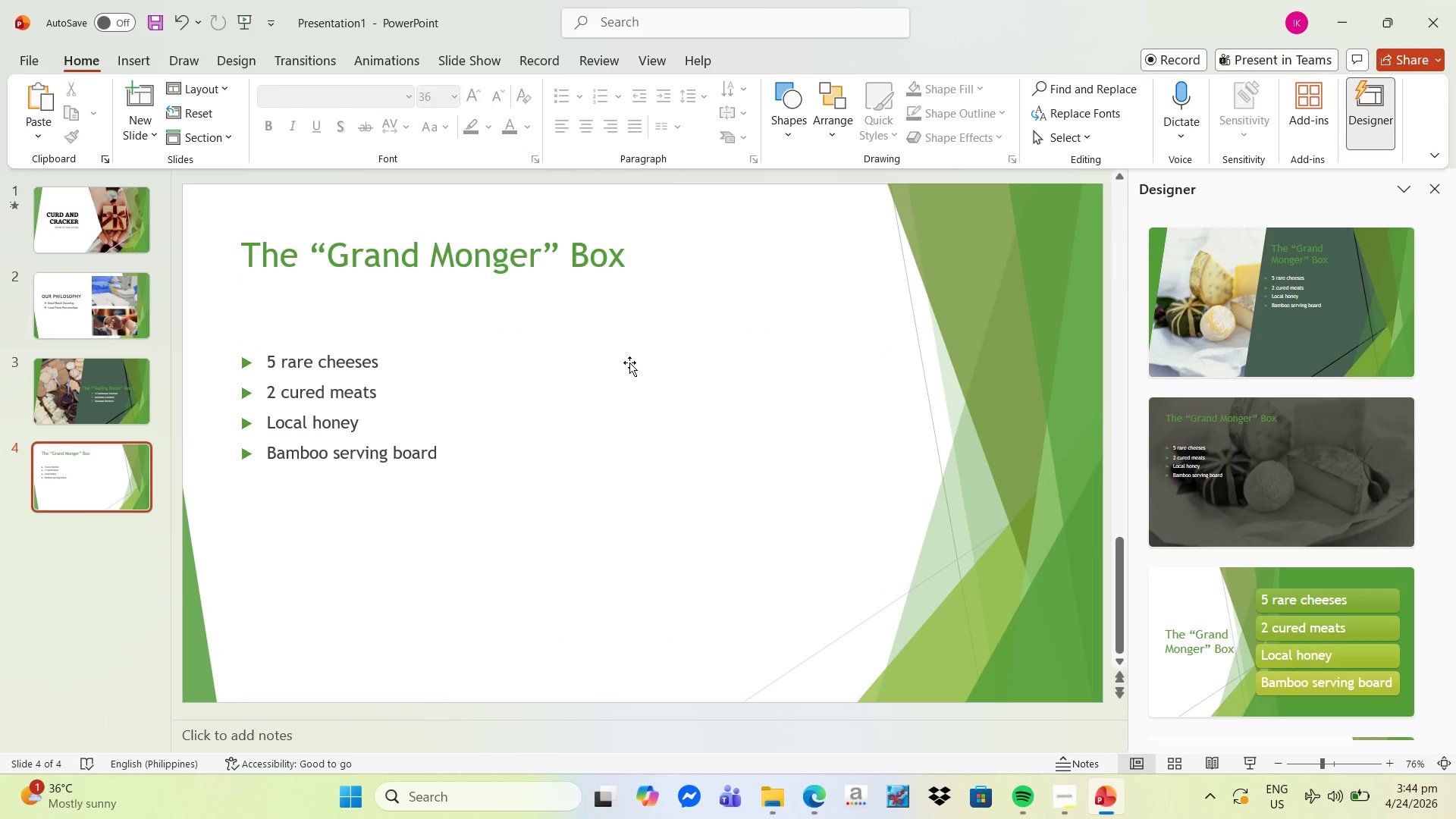 
wait(6.66)
 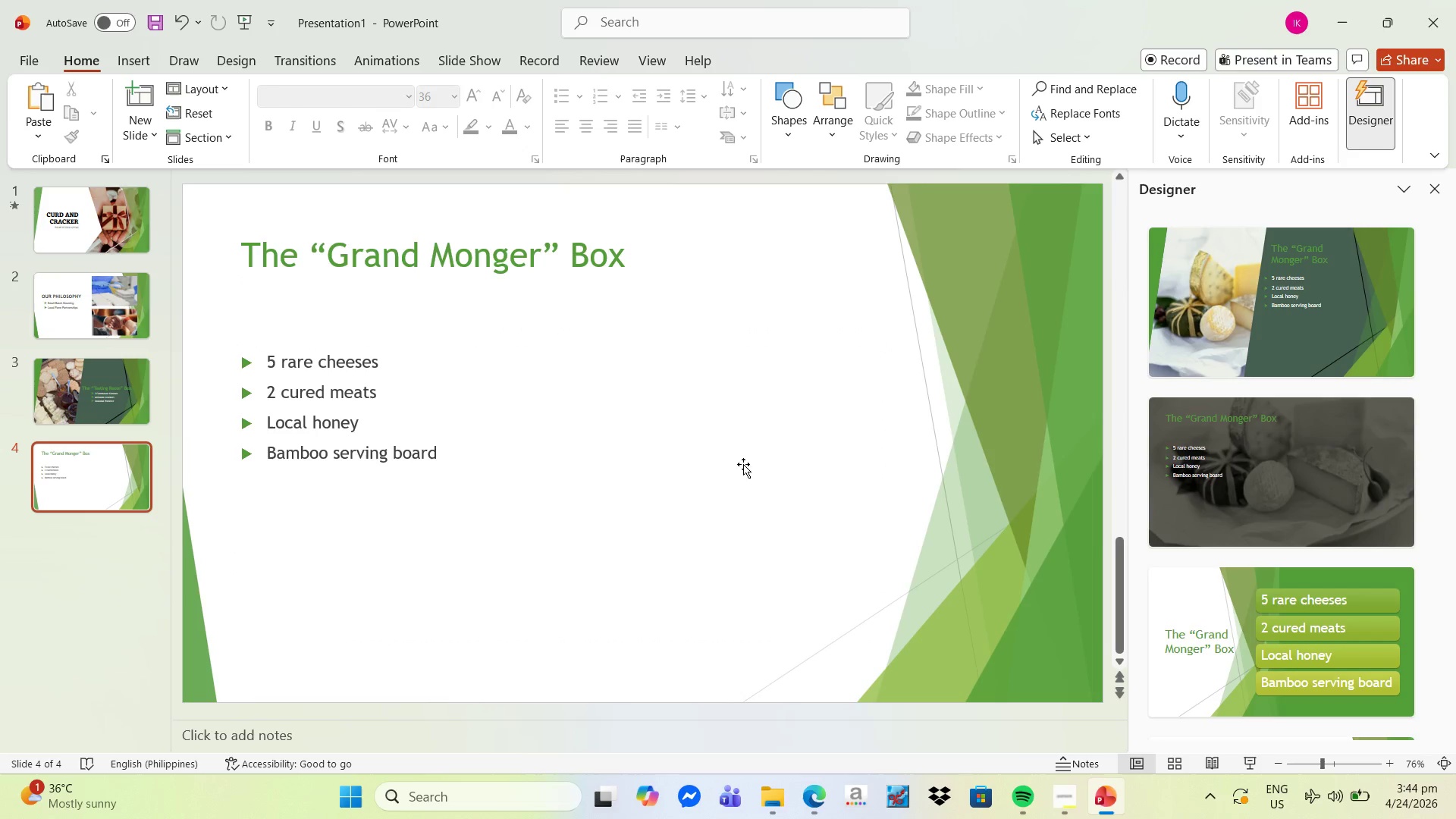 
left_click([148, 64])
 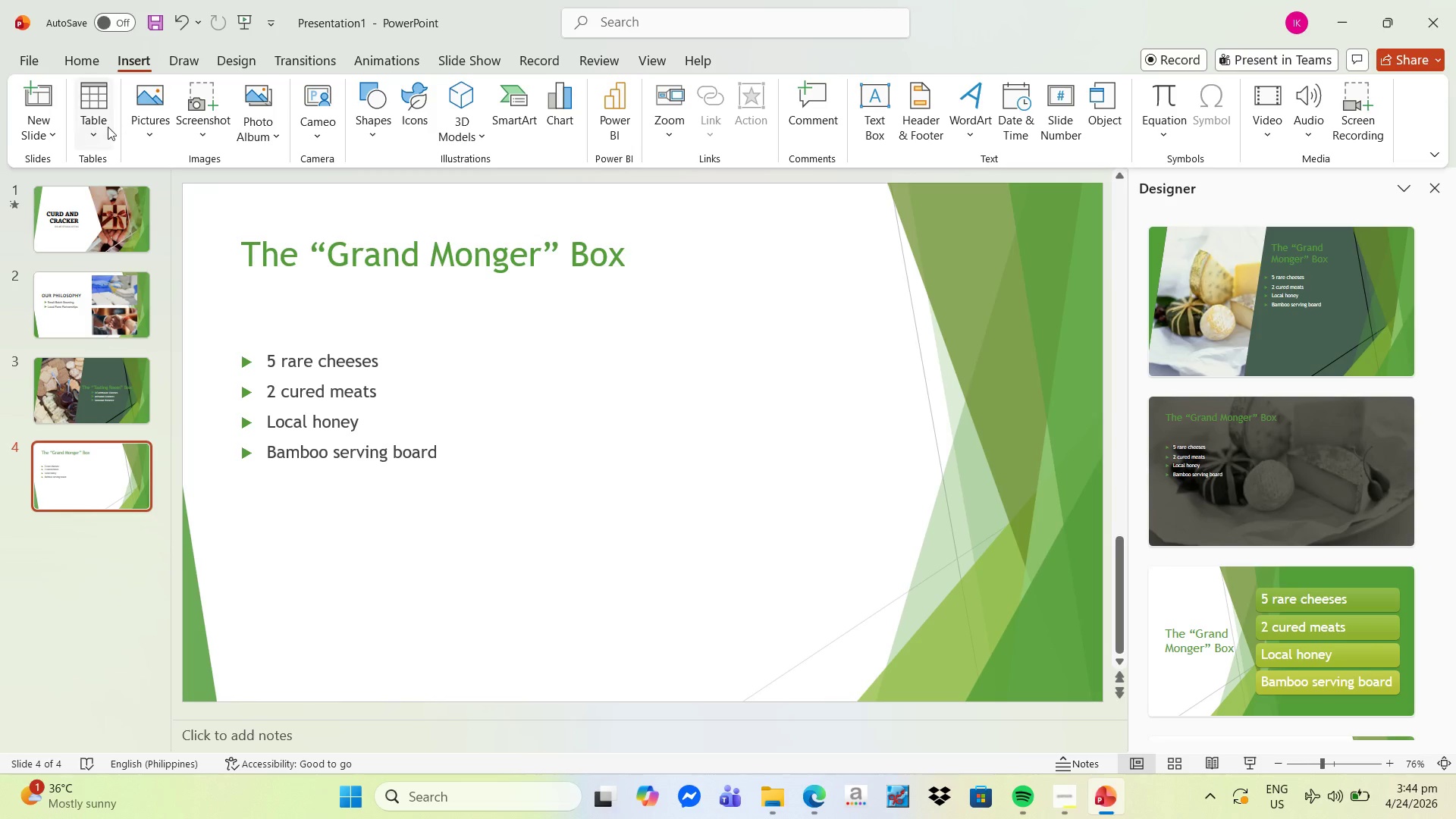 
left_click([146, 127])
 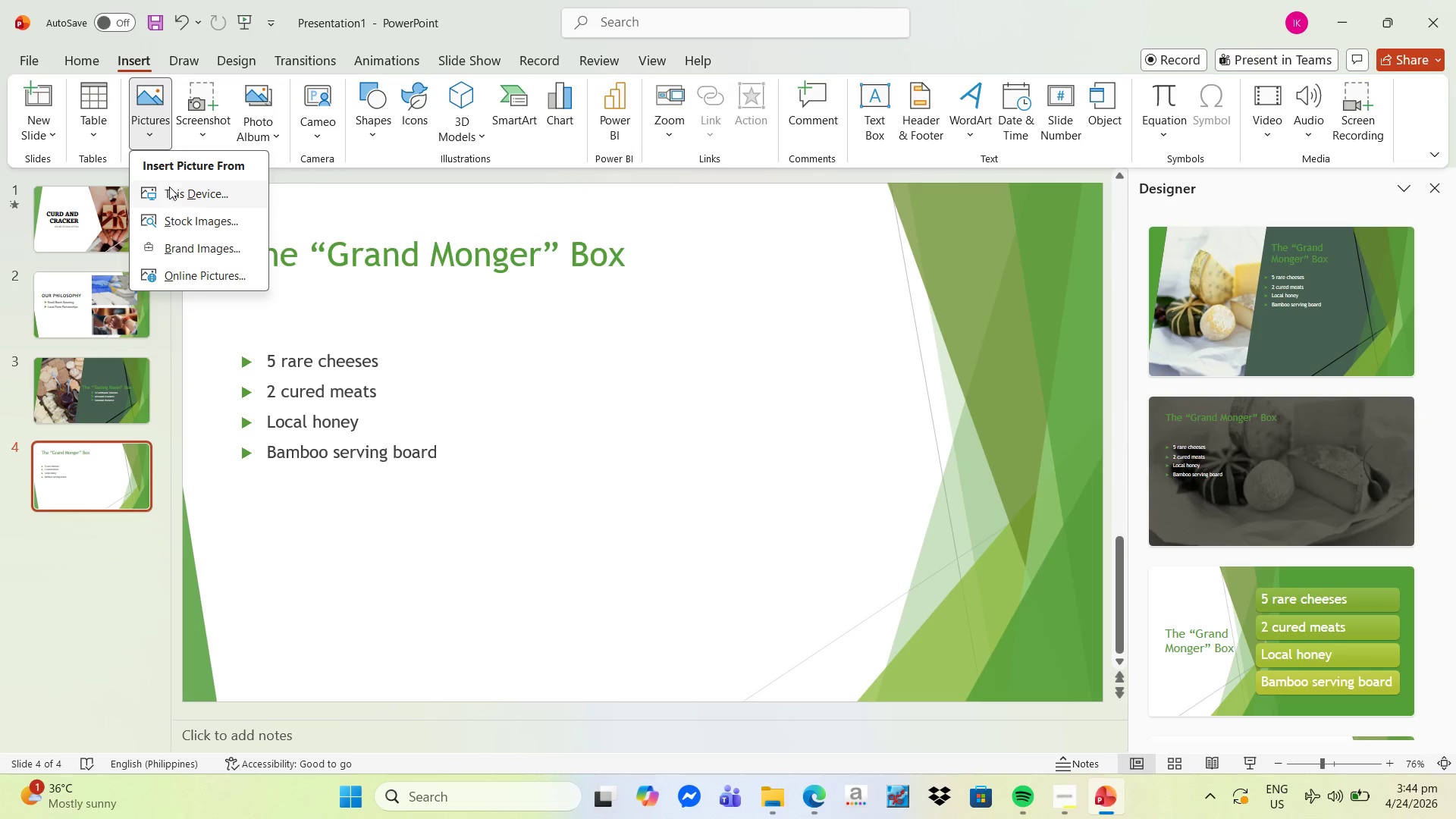 
left_click([173, 194])
 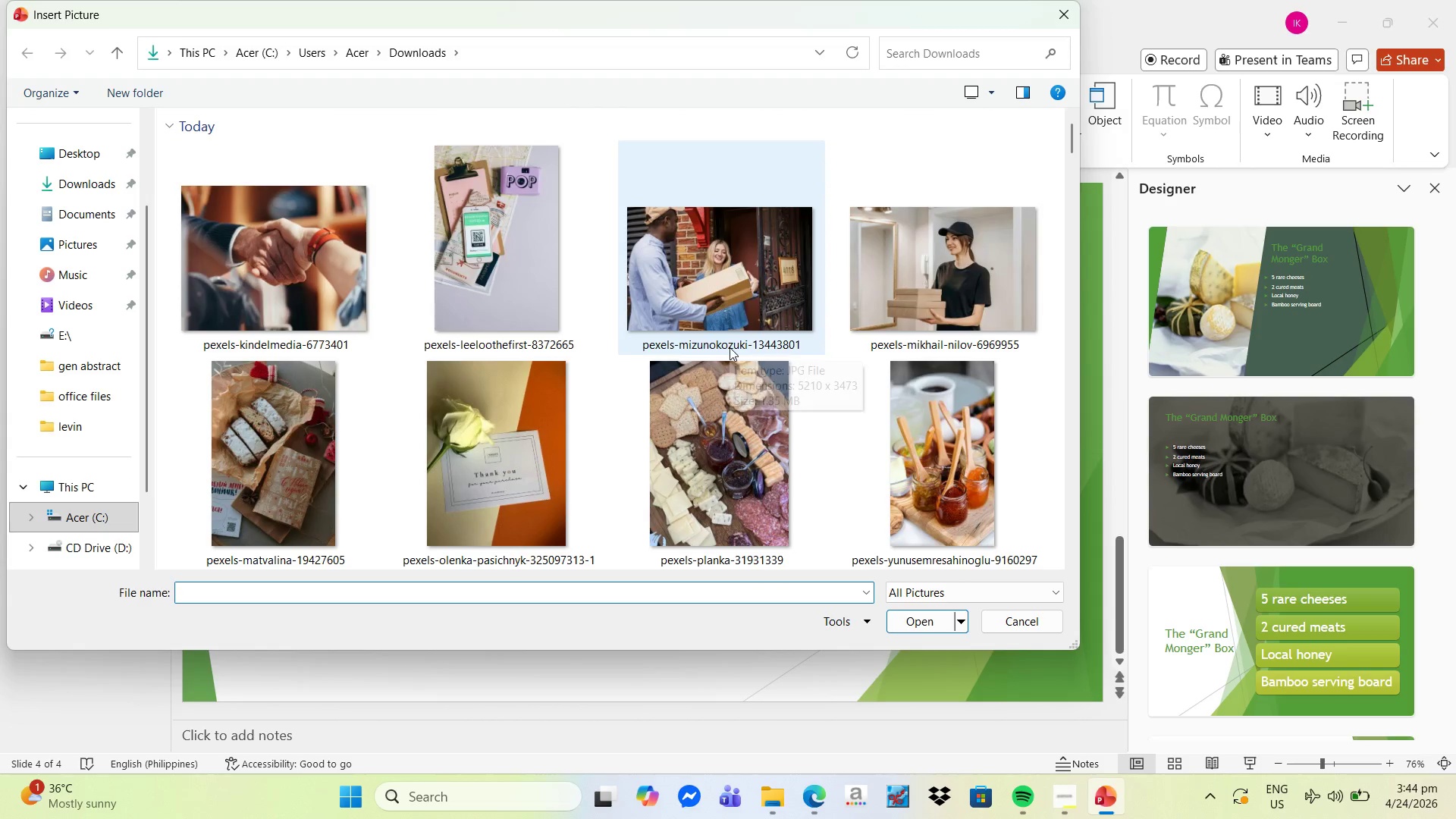 
scroll: coordinate [868, 375], scroll_direction: down, amount: 1.0
 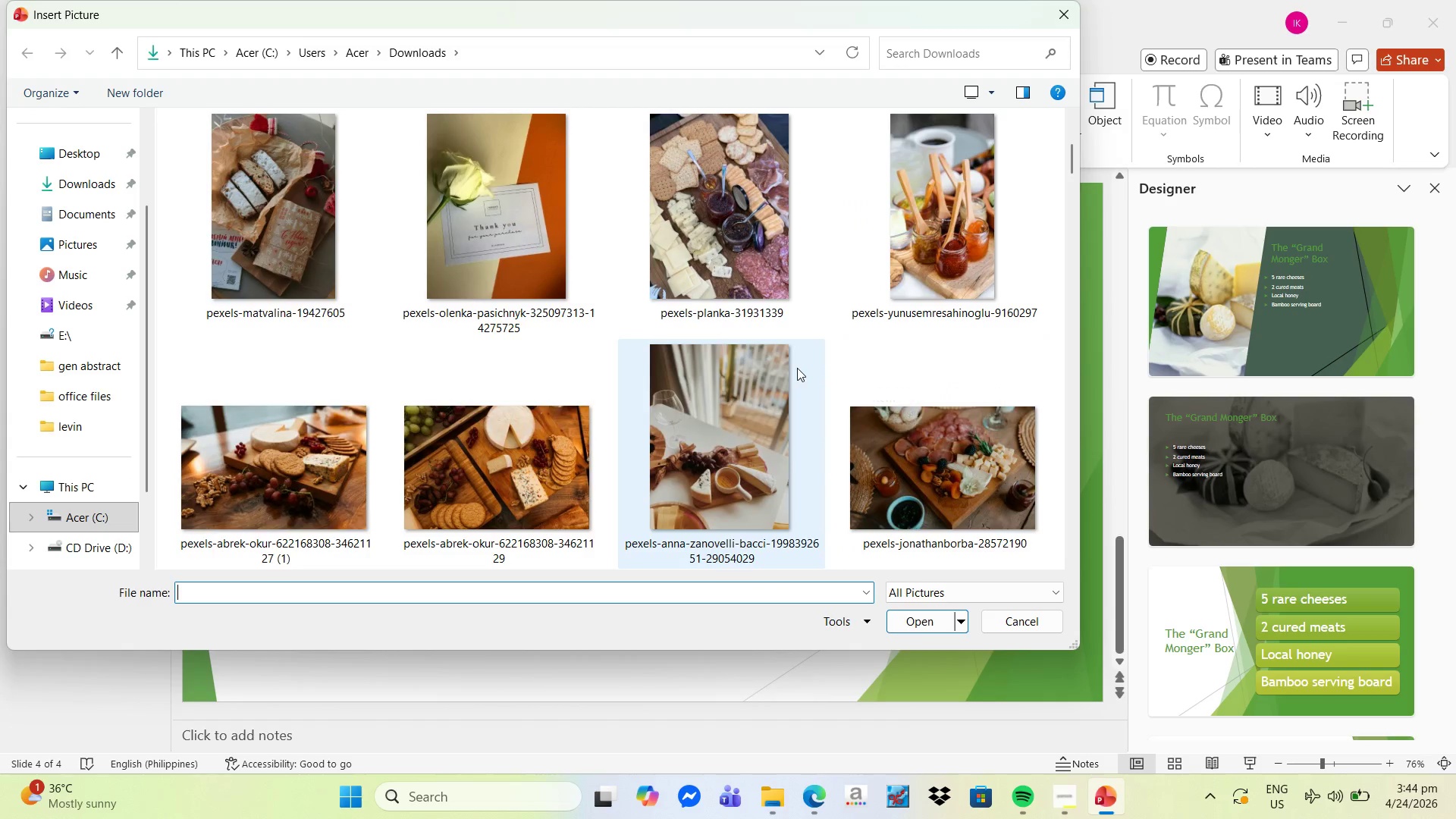 
mouse_move([833, 298])
 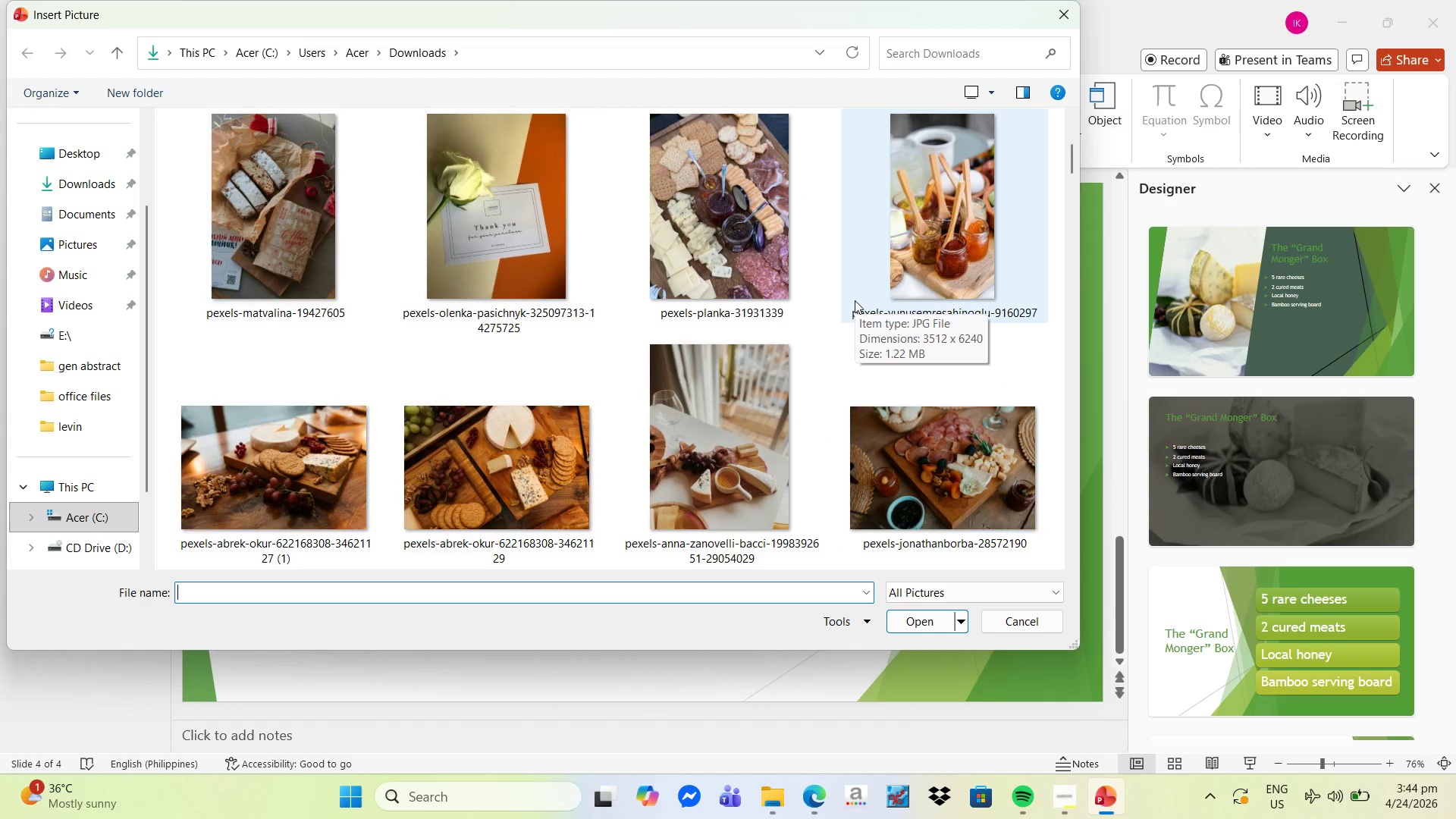 
scroll: coordinate [855, 300], scroll_direction: down, amount: 1.0
 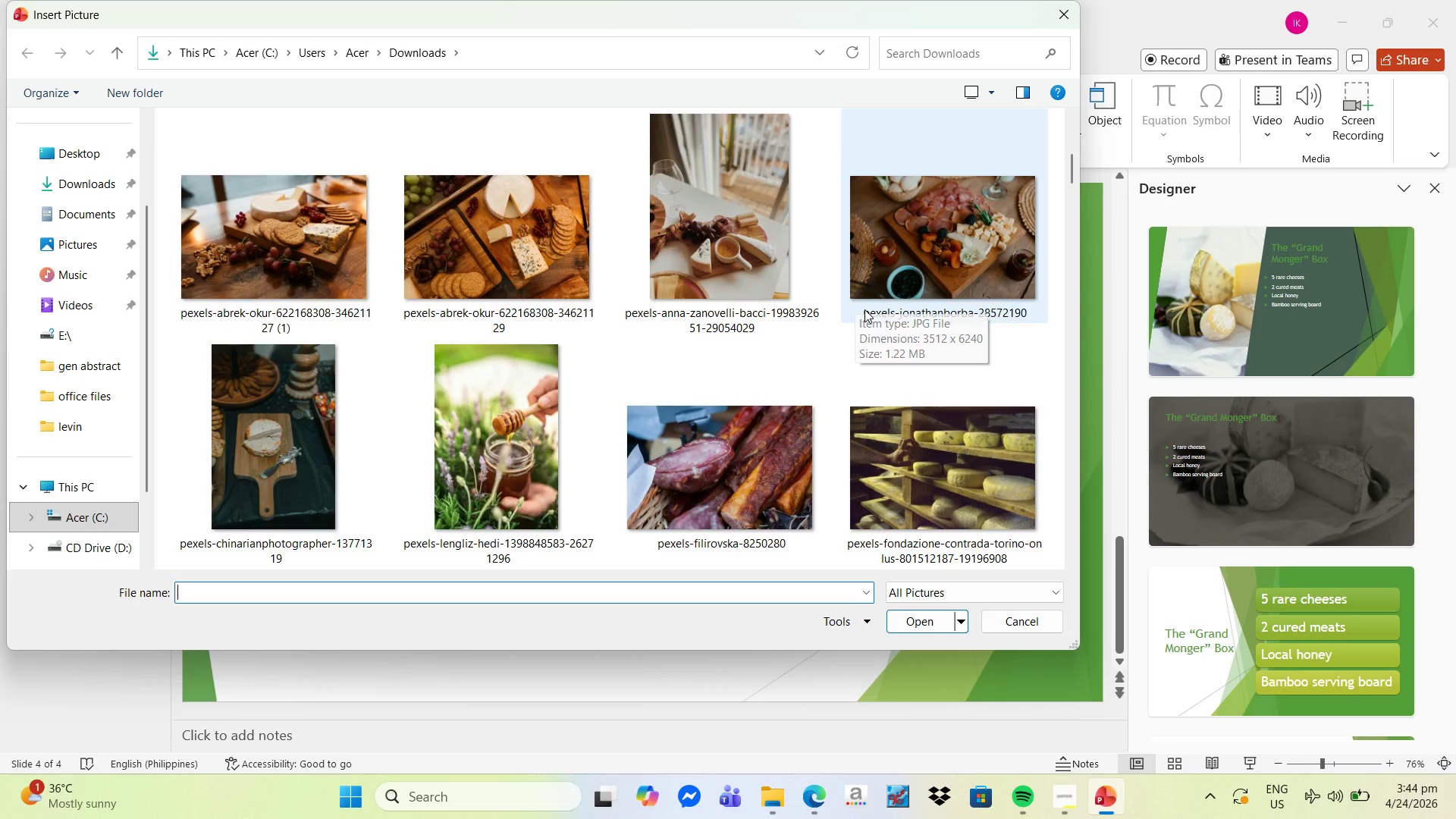 
scroll: coordinate [870, 312], scroll_direction: up, amount: 1.0
 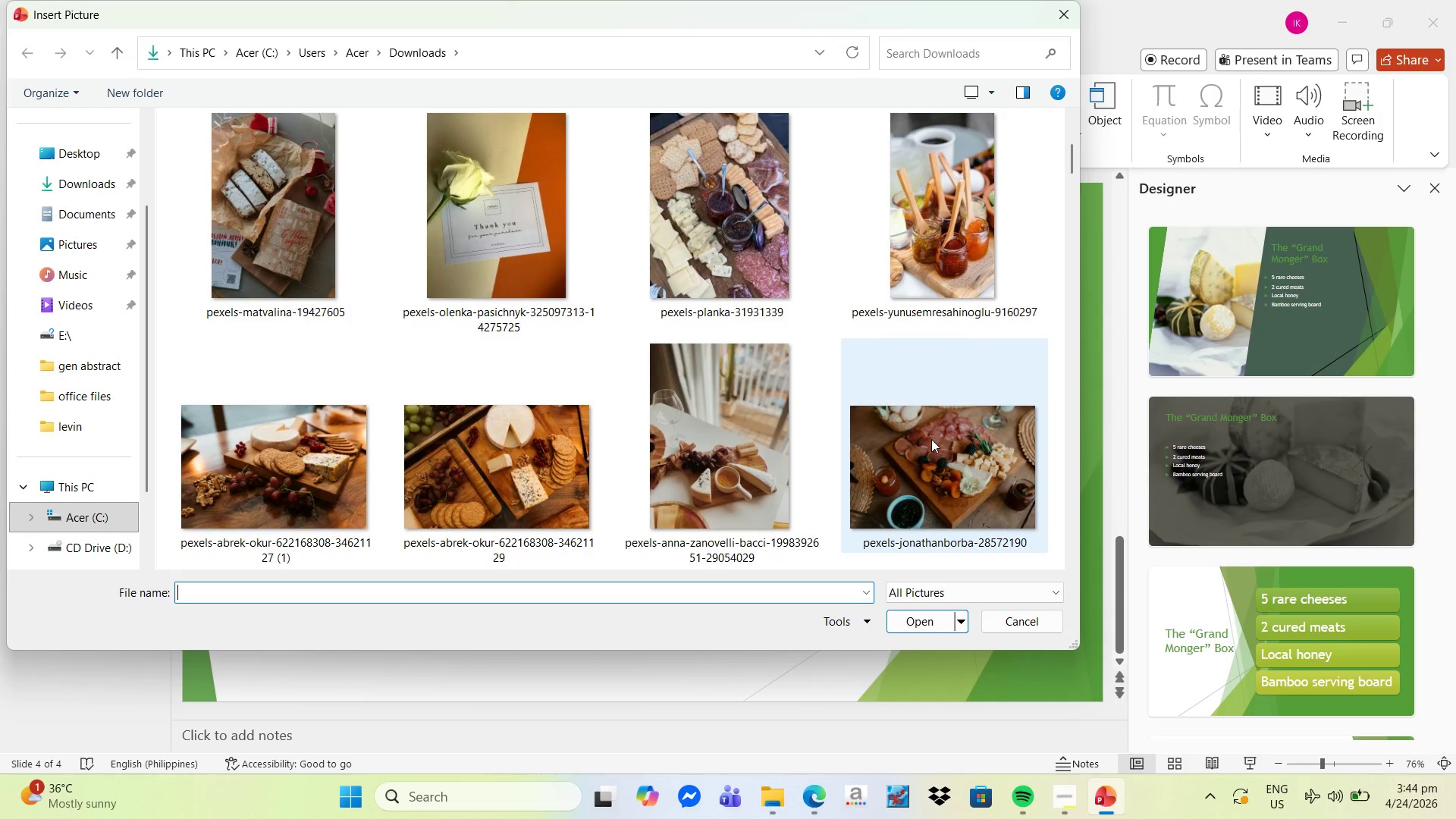 
left_click([934, 449])
 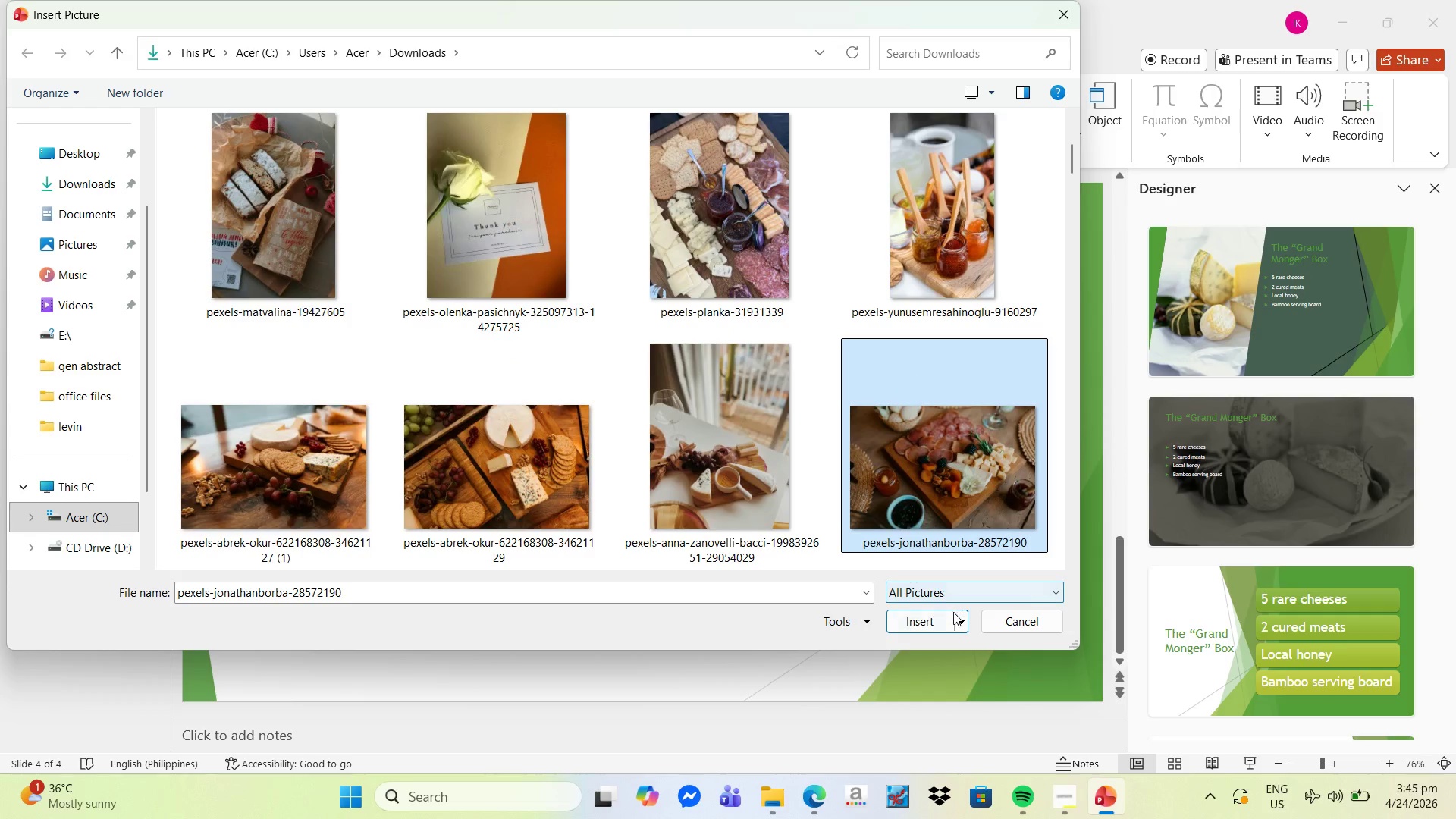 
left_click([937, 620])
 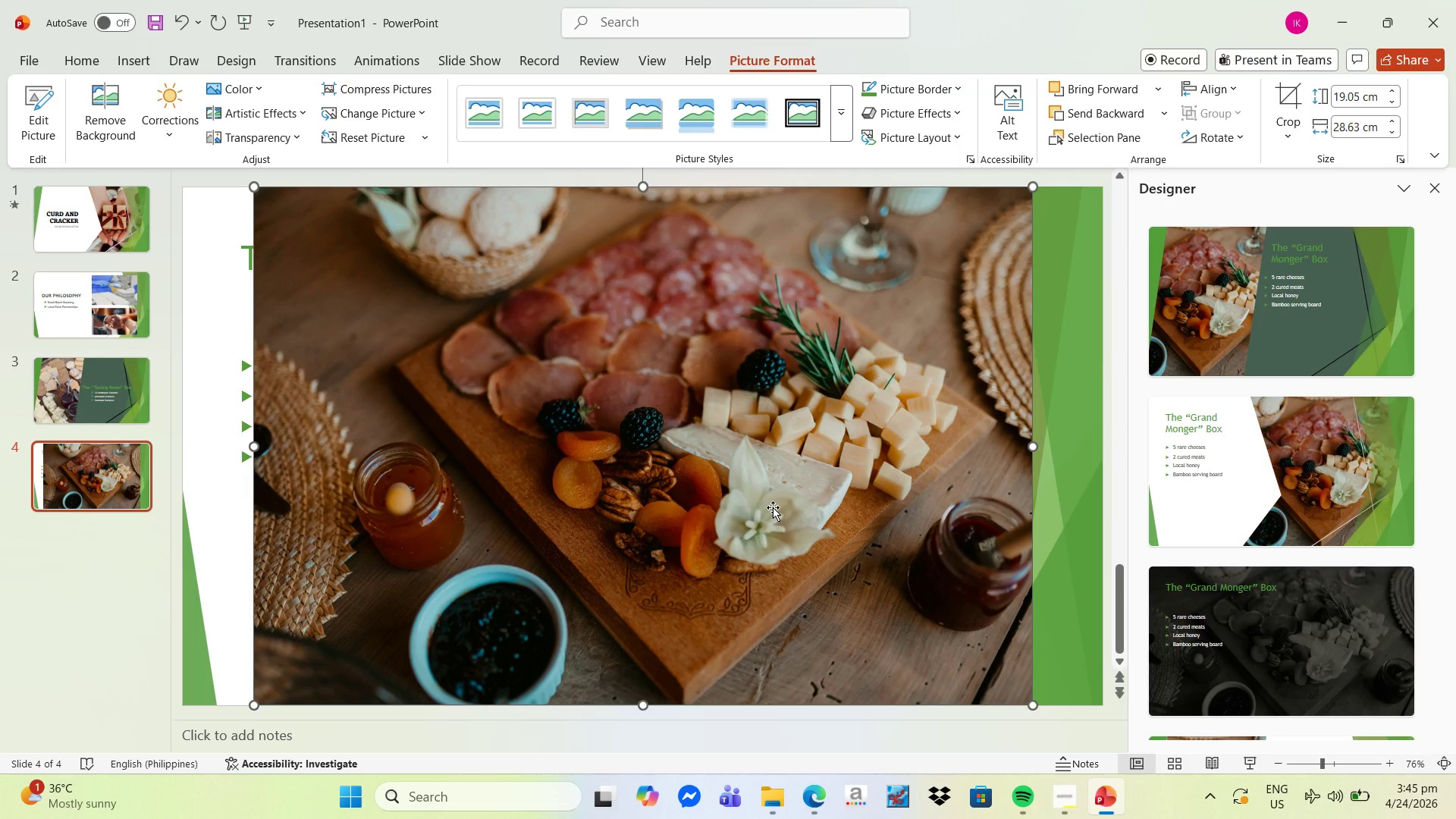 
wait(12.56)
 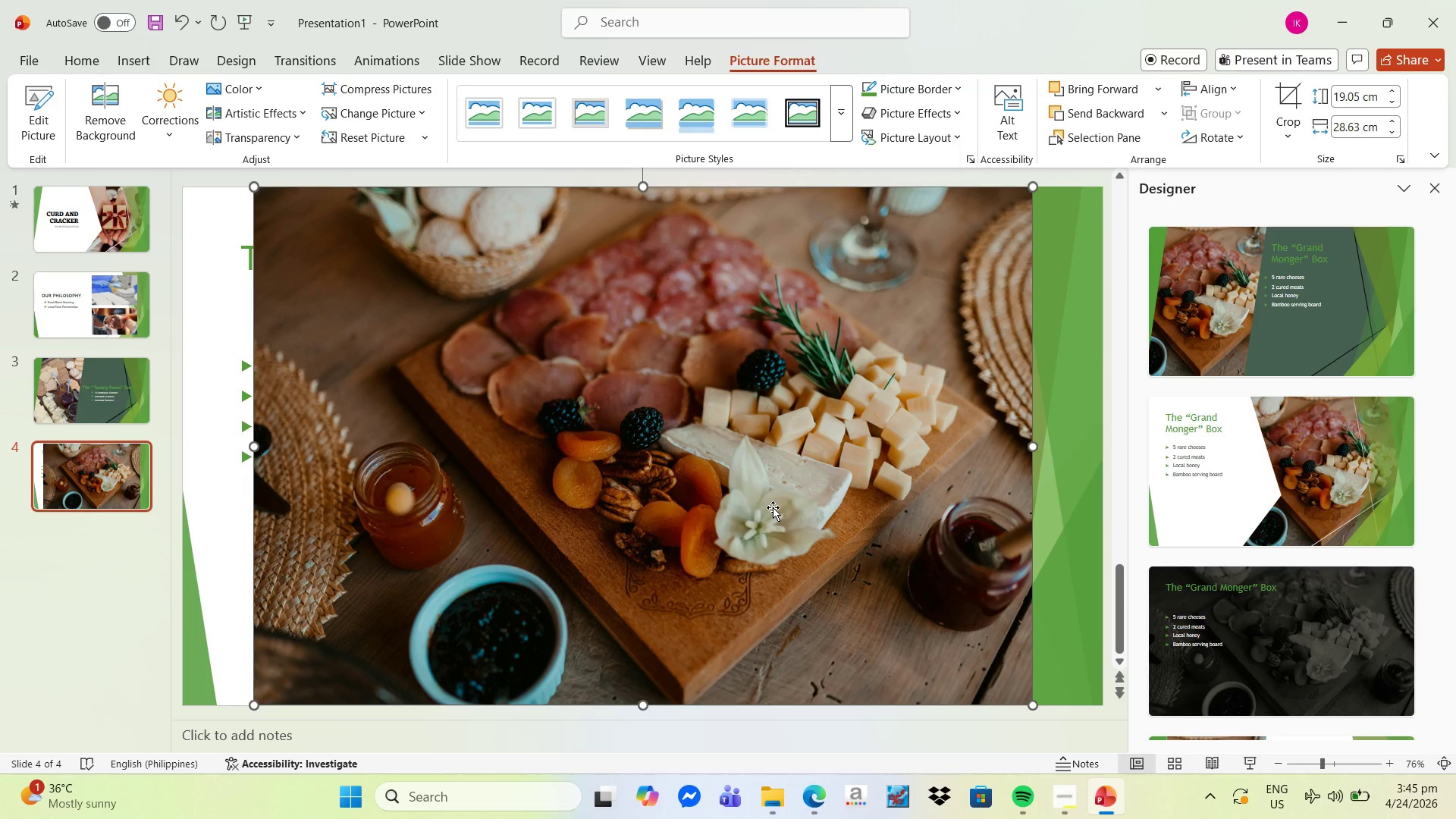 
scroll: coordinate [1257, 576], scroll_direction: down, amount: 13.0
 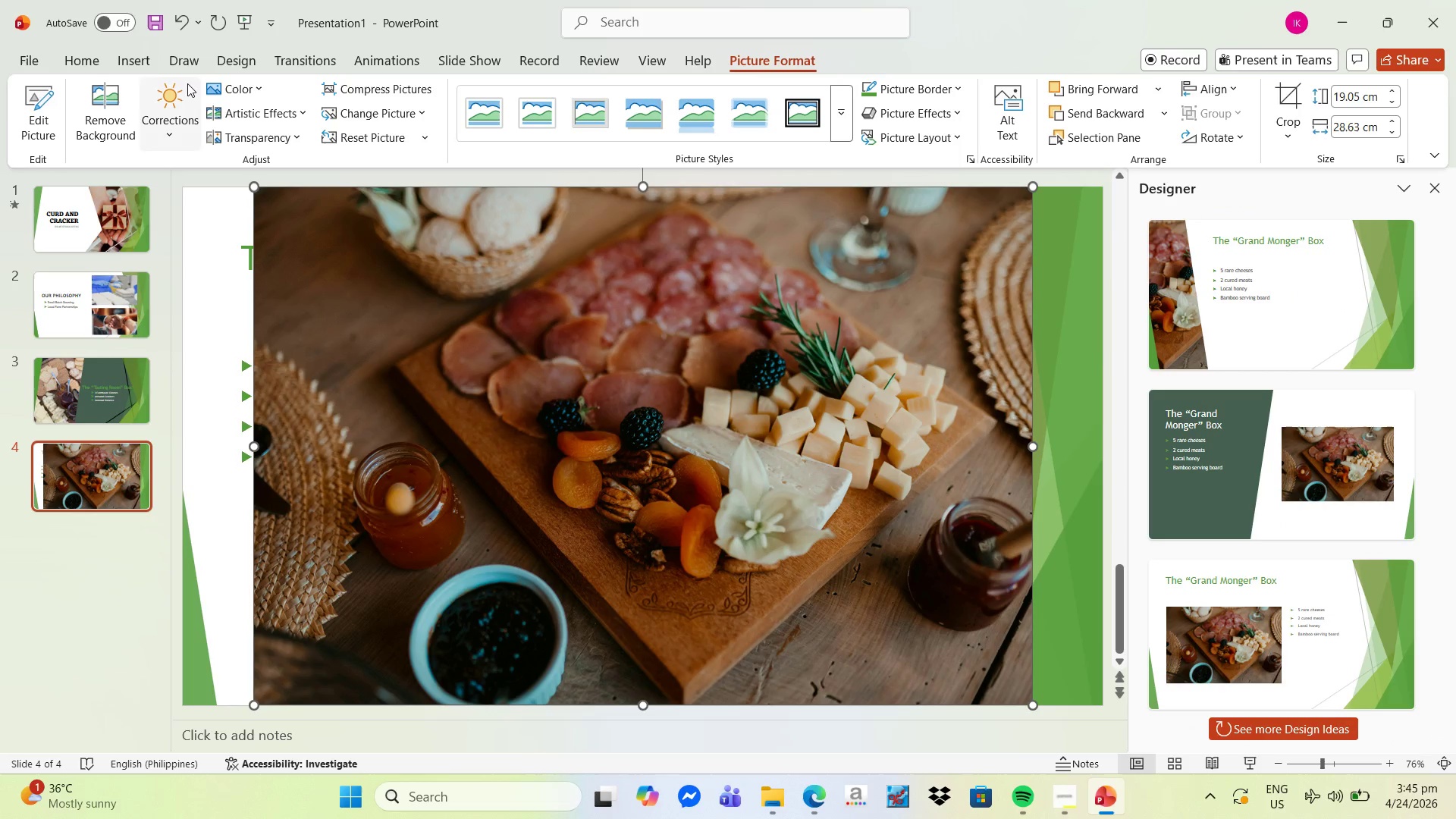 
wait(5.16)
 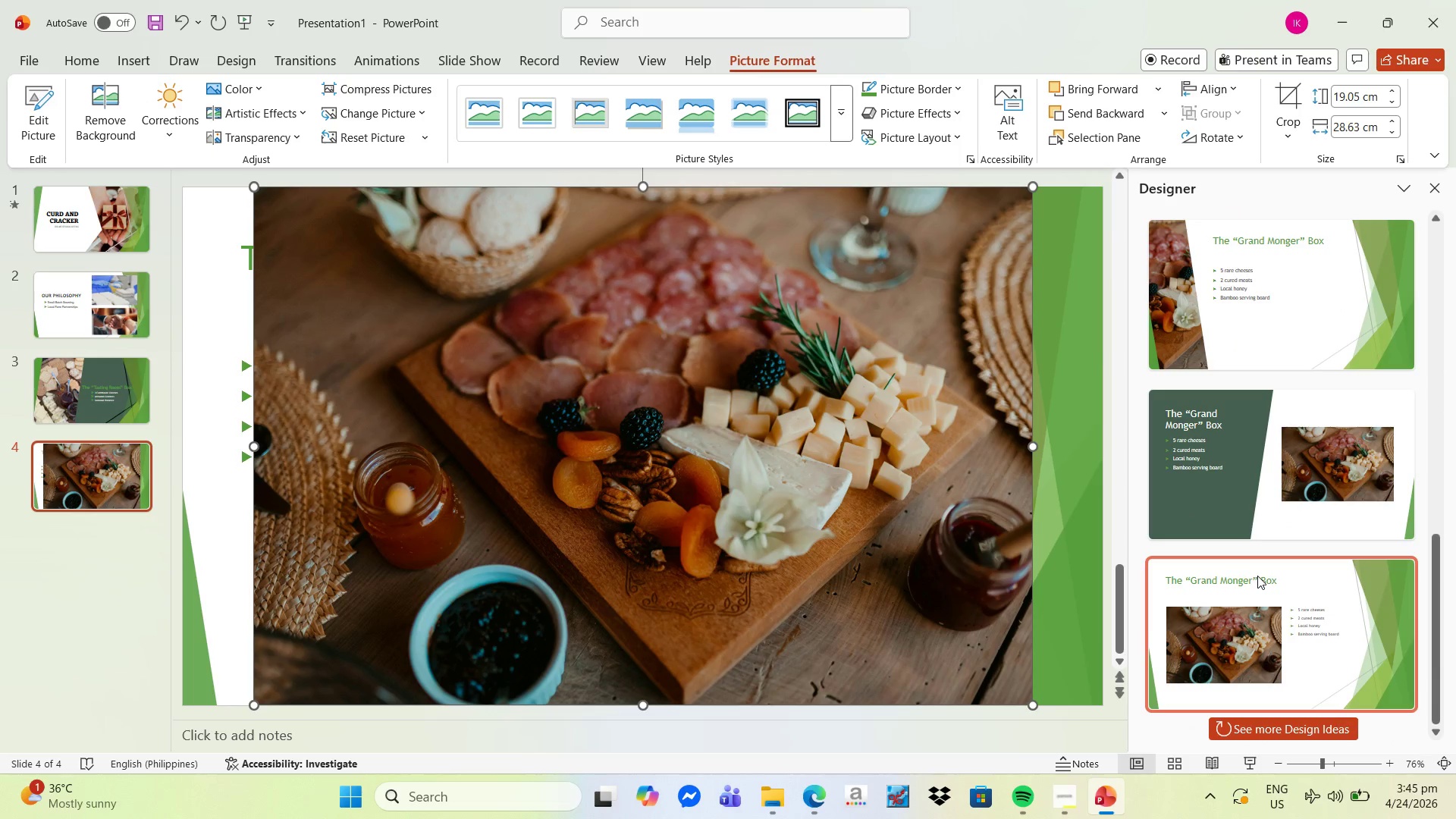 
key(Control+Z)
 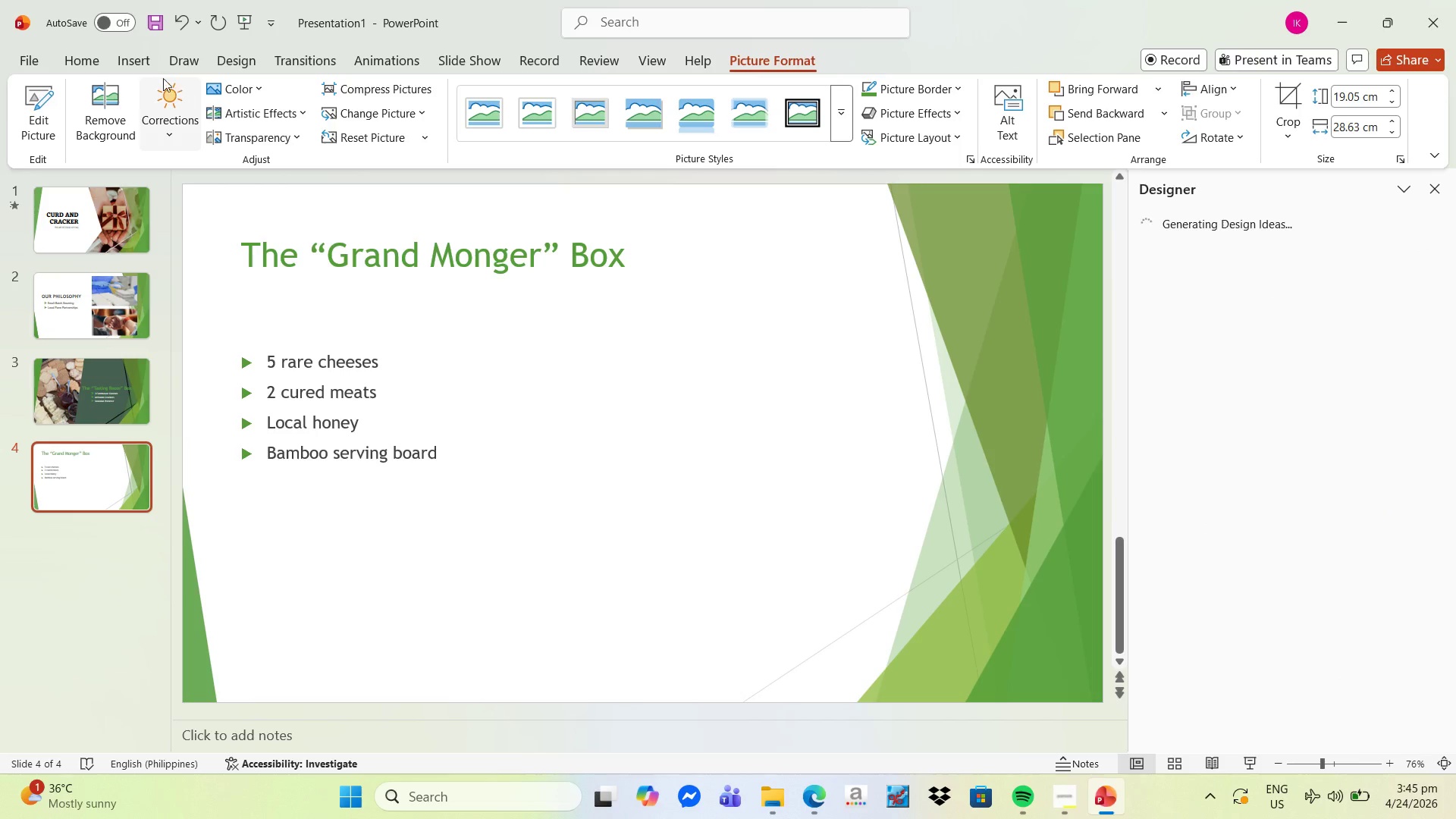 
left_click([131, 56])
 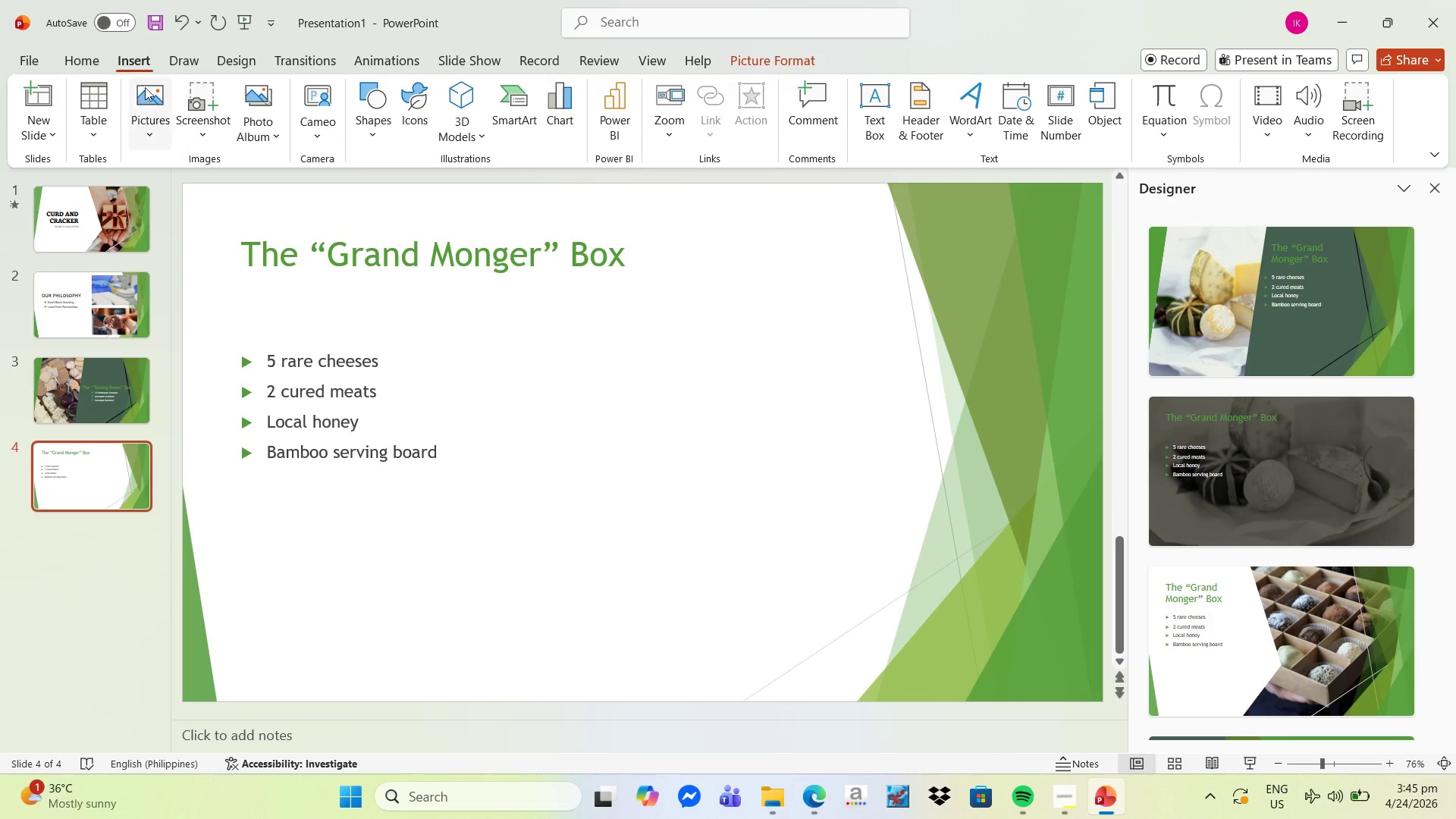 
left_click([148, 102])
 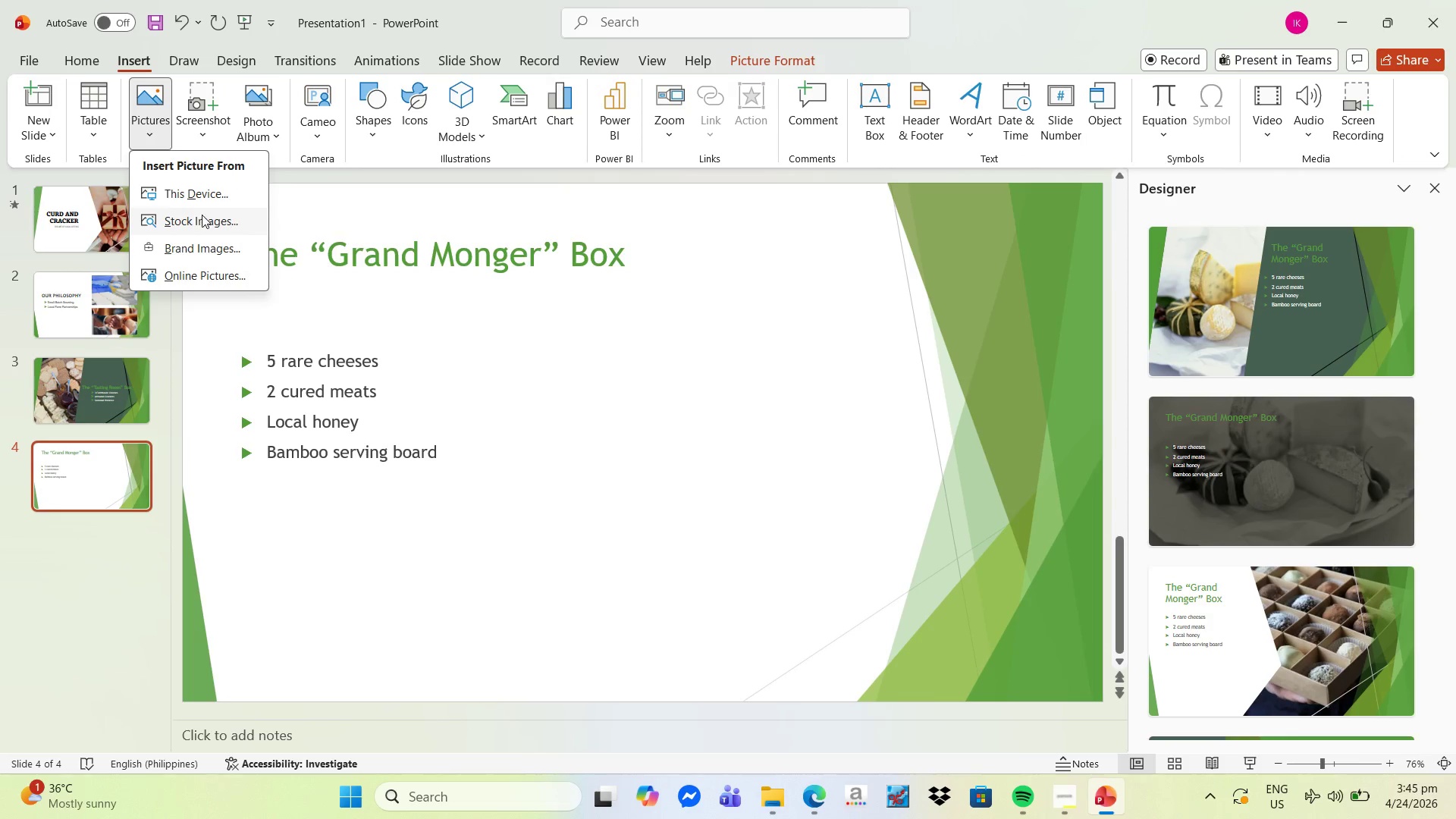 
left_click([228, 200])
 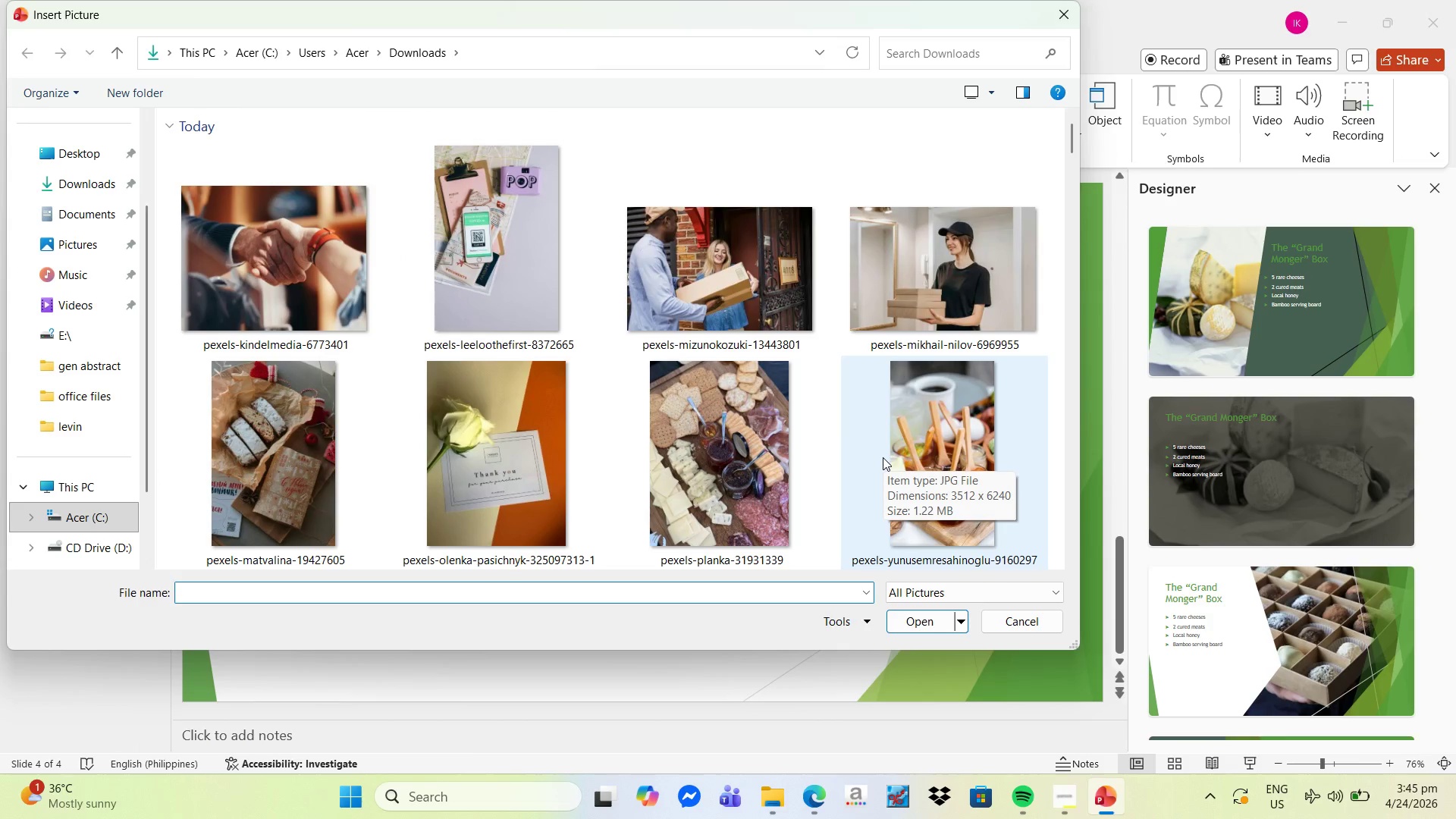 
scroll: coordinate [777, 450], scroll_direction: down, amount: 3.0
 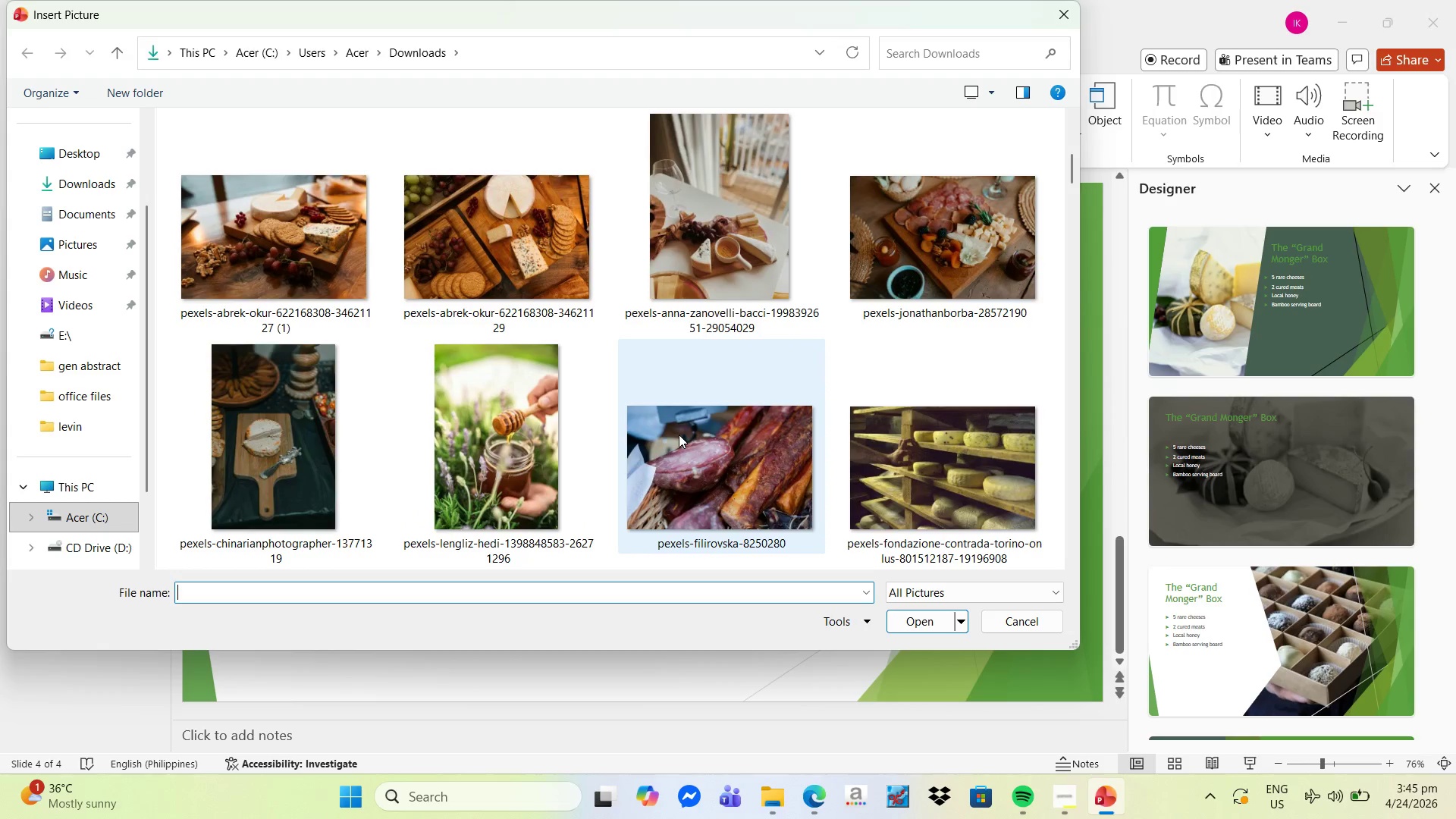 
mouse_move([621, 410])
 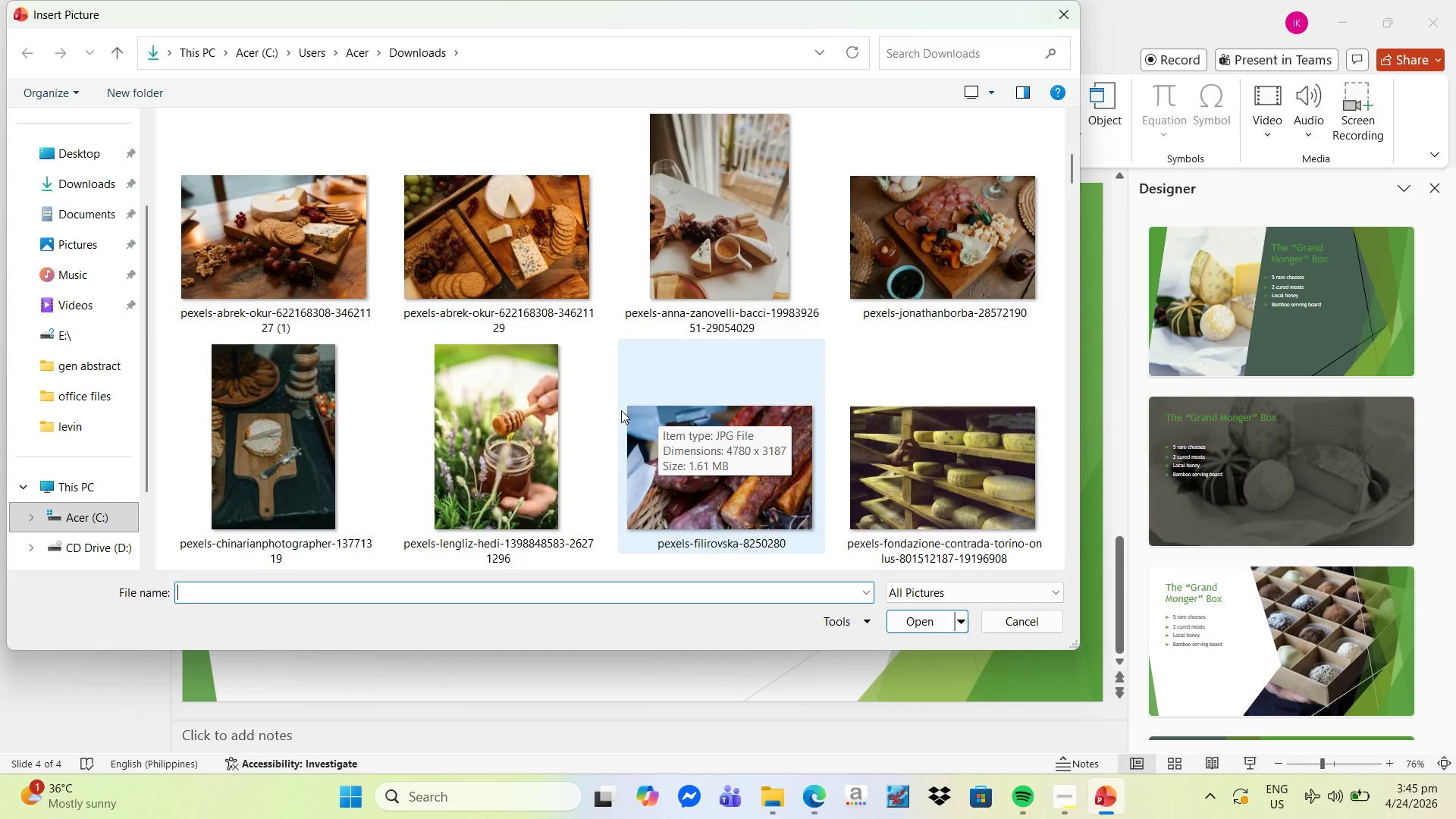 
mouse_move([637, 410])
 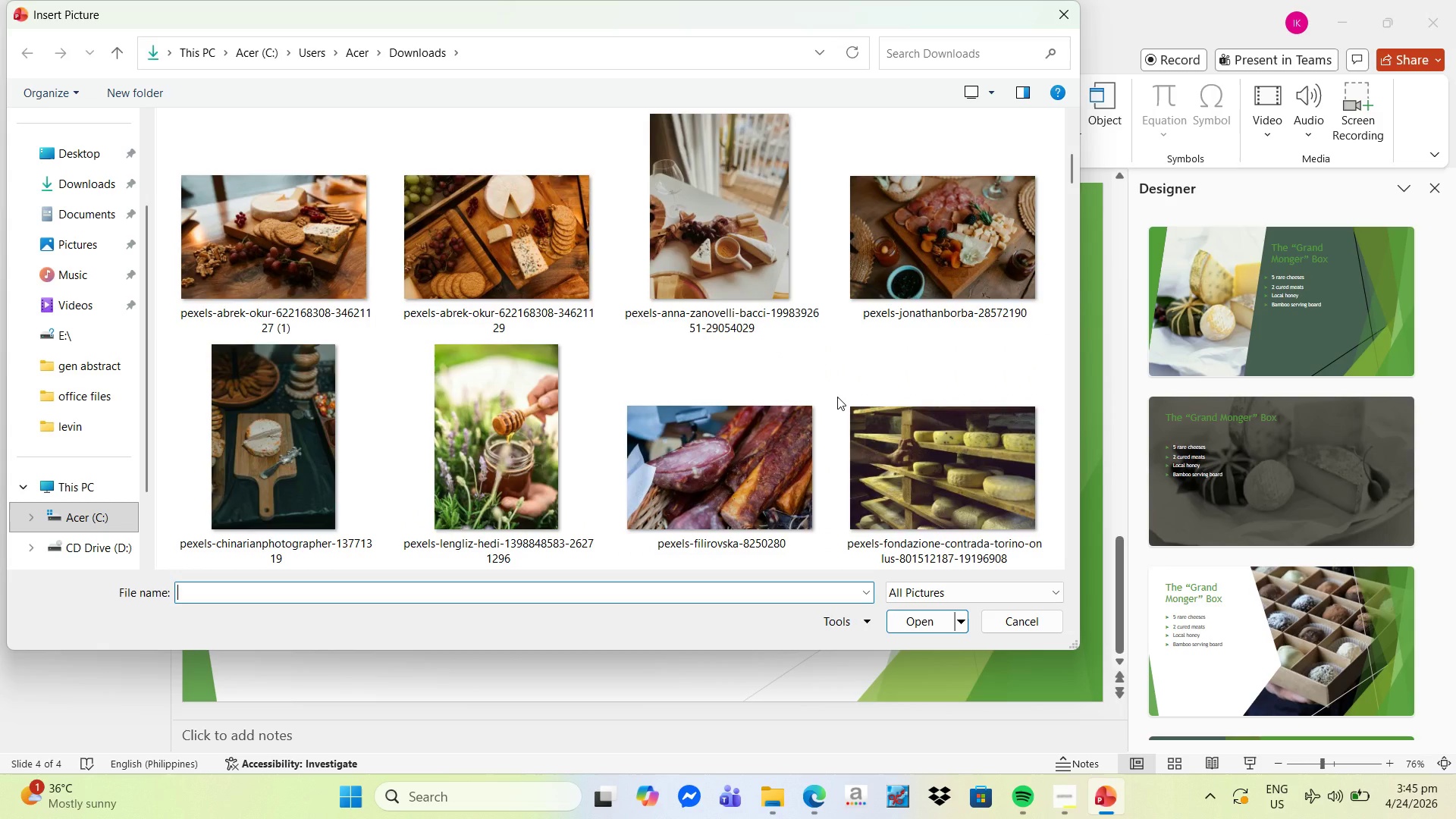 
scroll: coordinate [837, 397], scroll_direction: up, amount: 1.0
 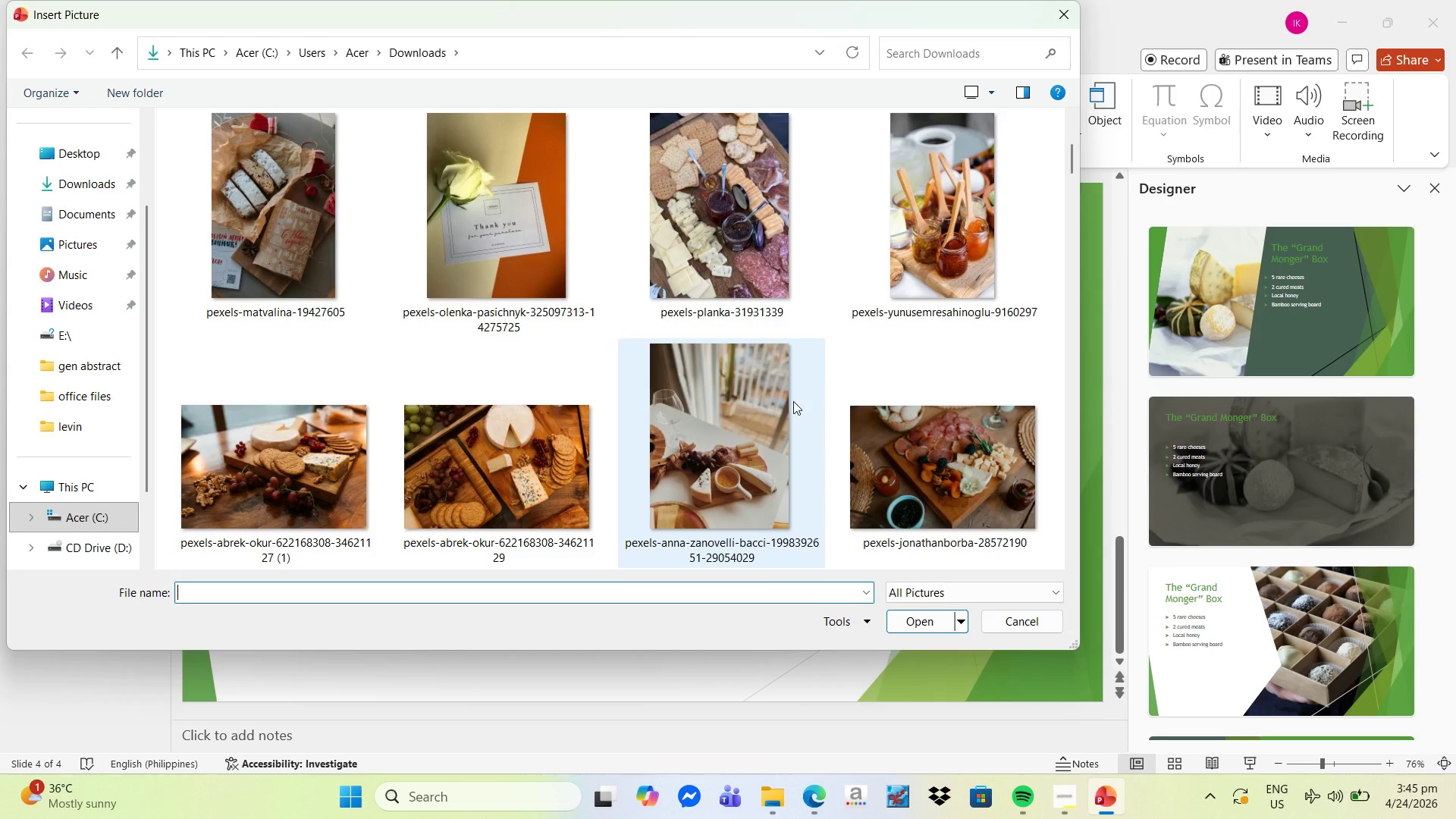 
wait(5.5)
 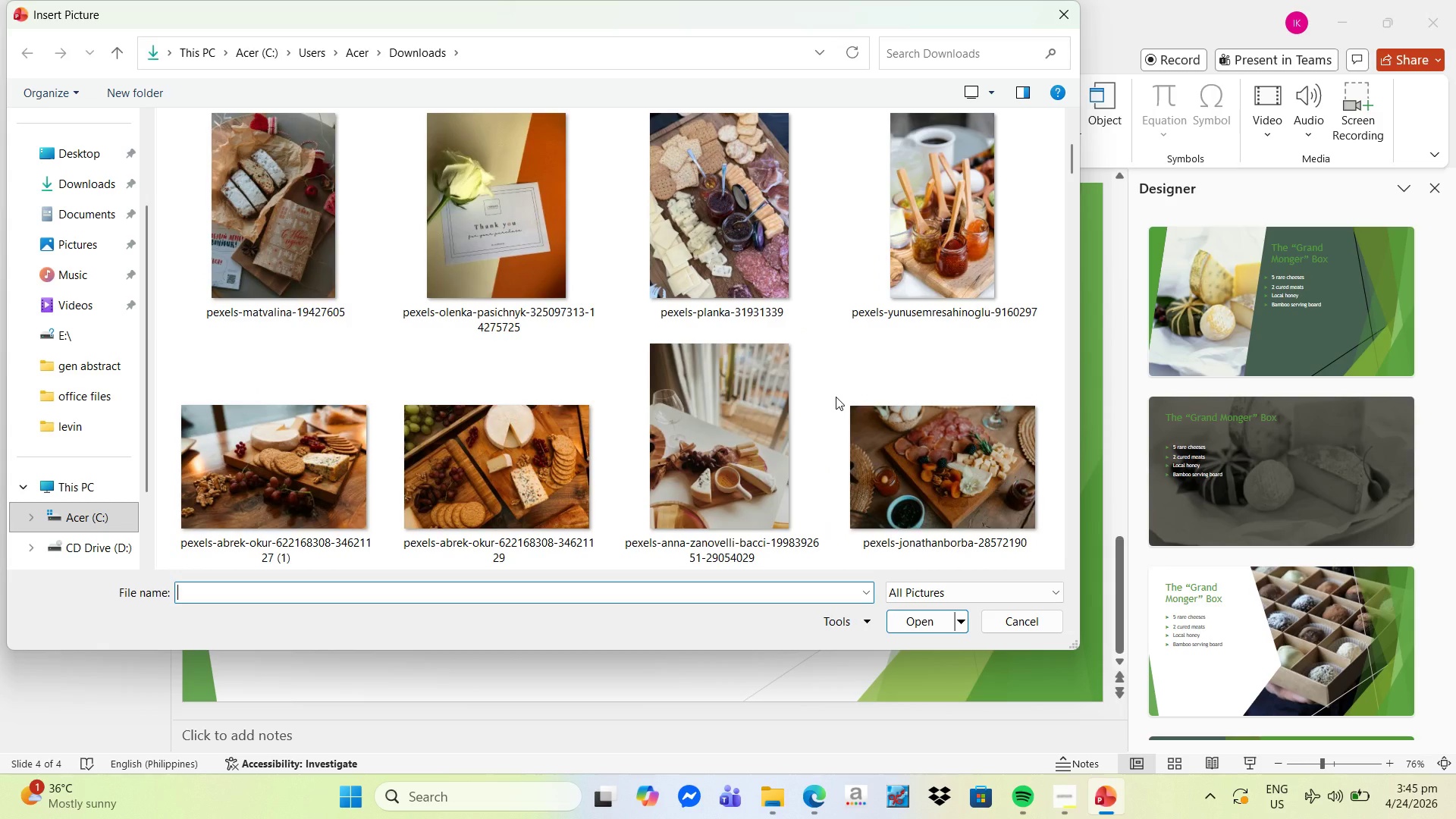 
scroll: coordinate [806, 398], scroll_direction: down, amount: 1.0
 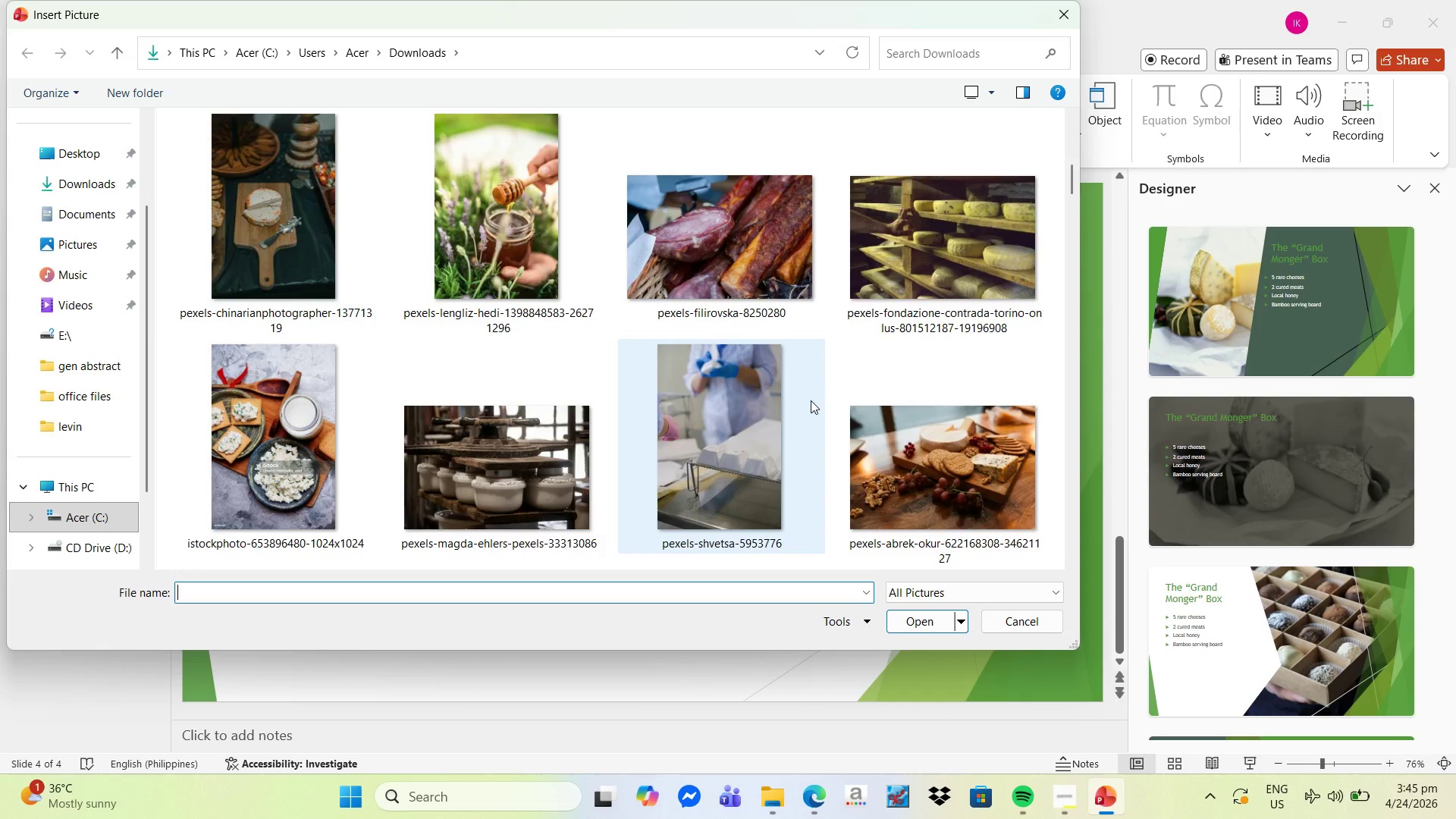 
scroll: coordinate [811, 400], scroll_direction: up, amount: 1.0
 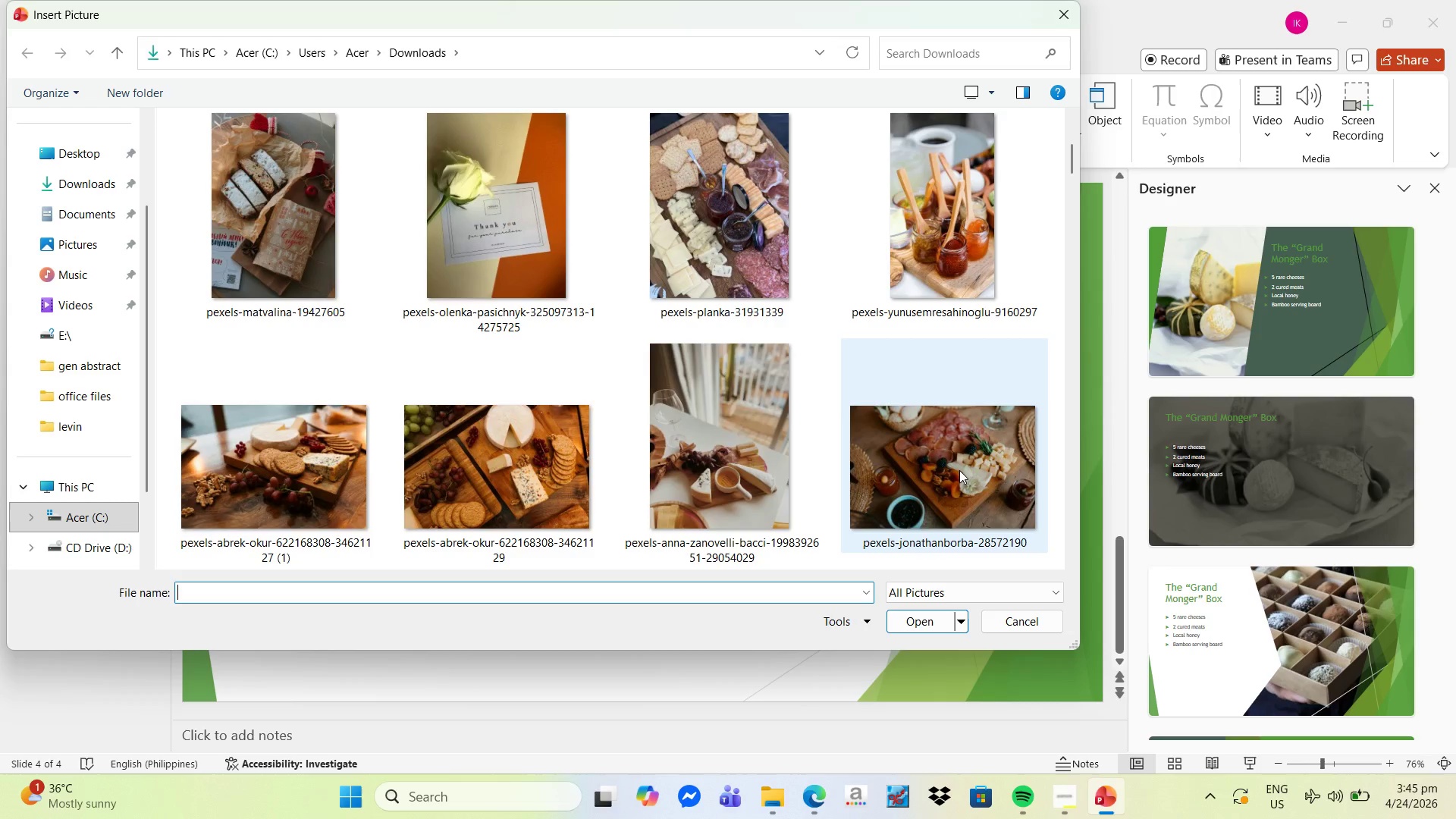 
left_click([938, 485])
 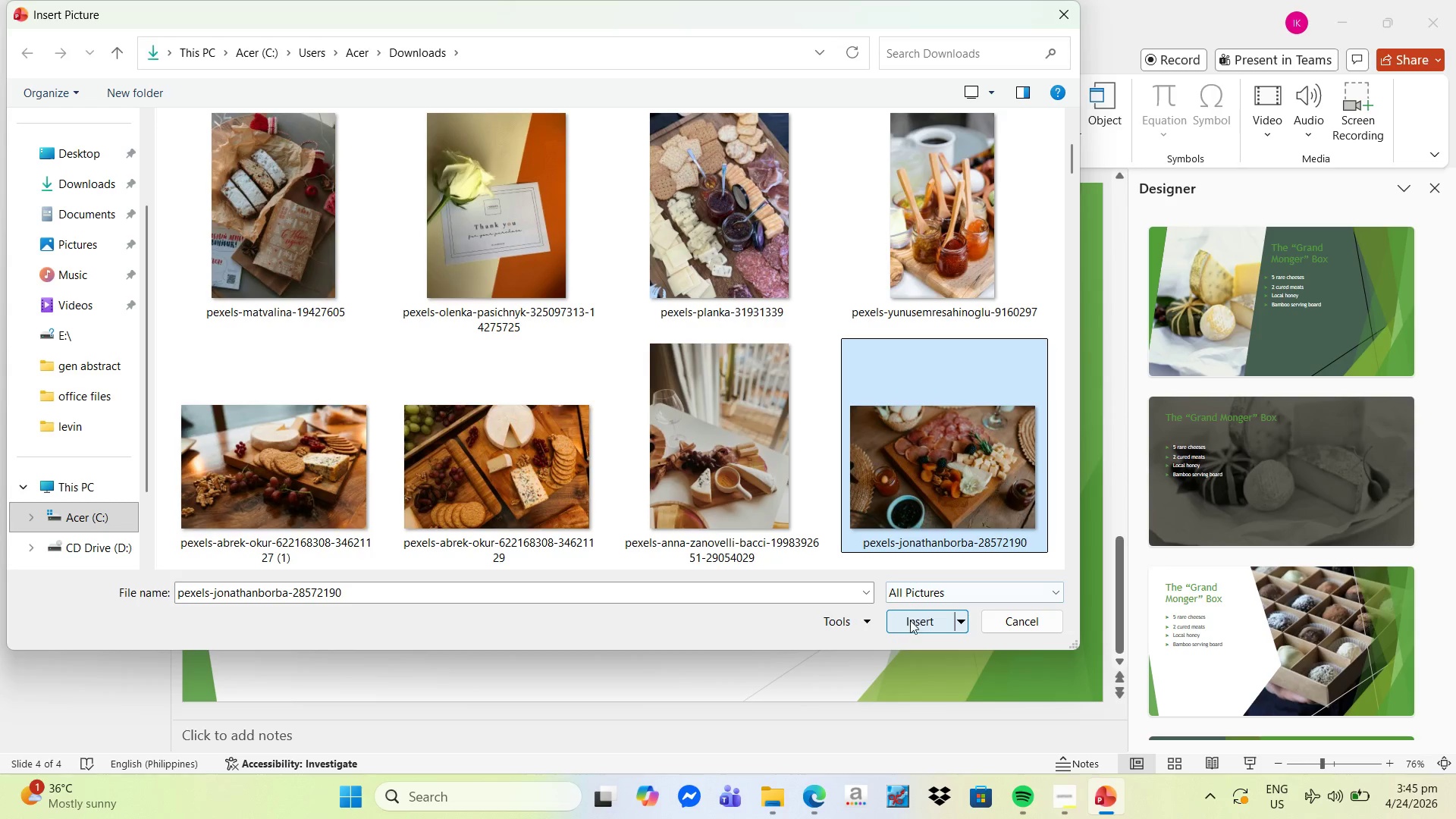 
left_click([911, 622])
 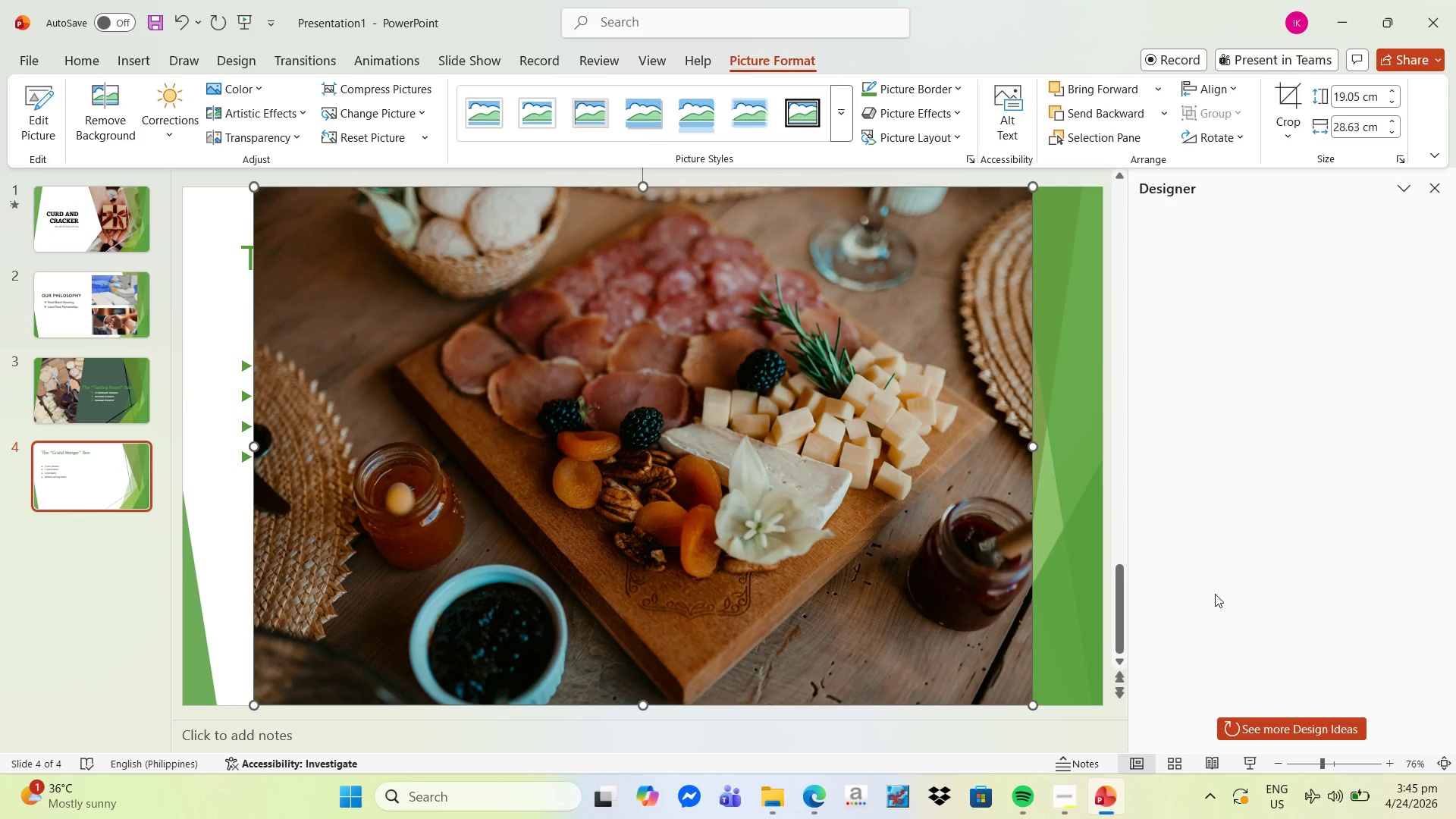 
mouse_move([1271, 572])
 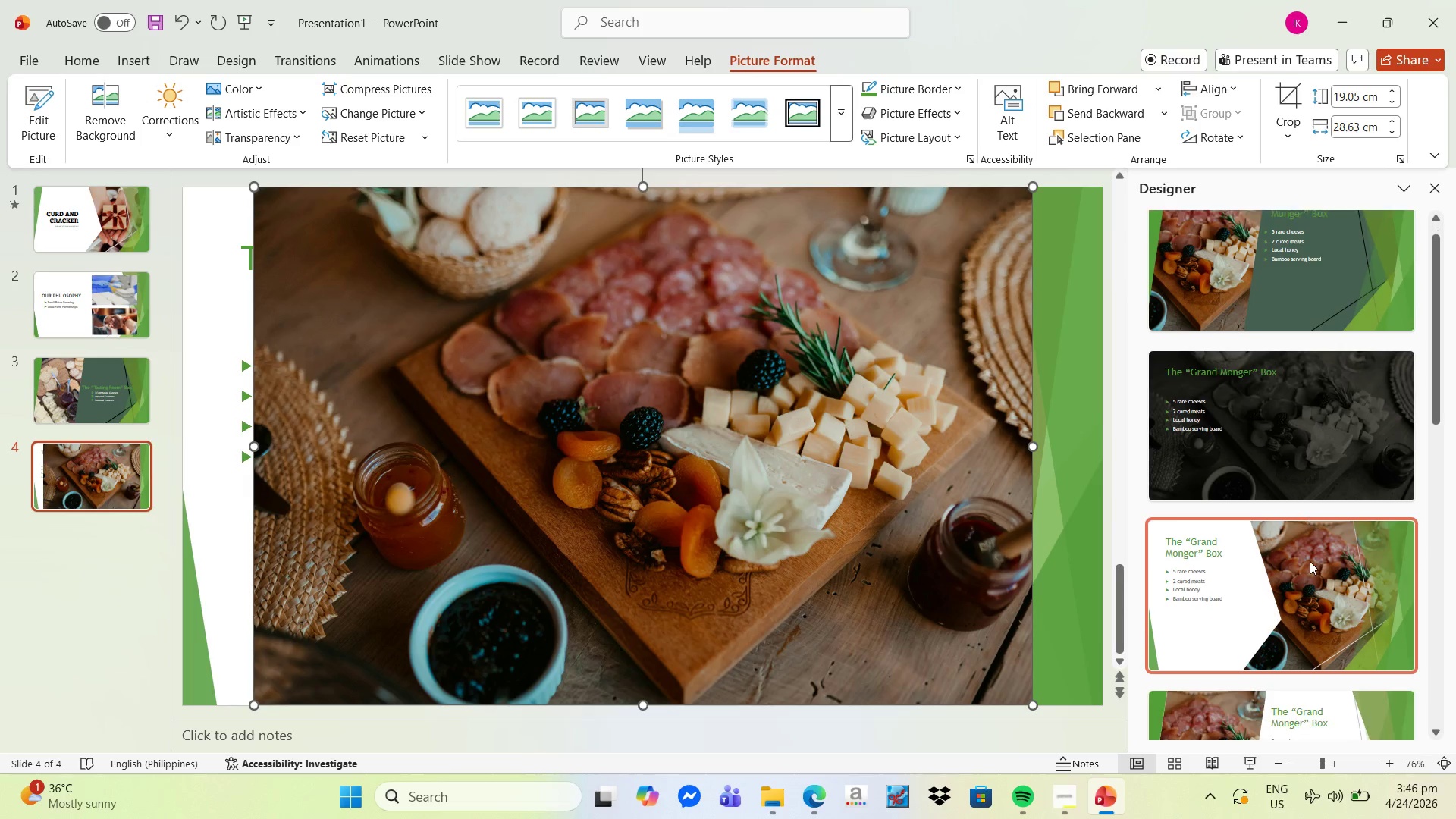 
scroll: coordinate [1294, 567], scroll_direction: down, amount: 16.0
 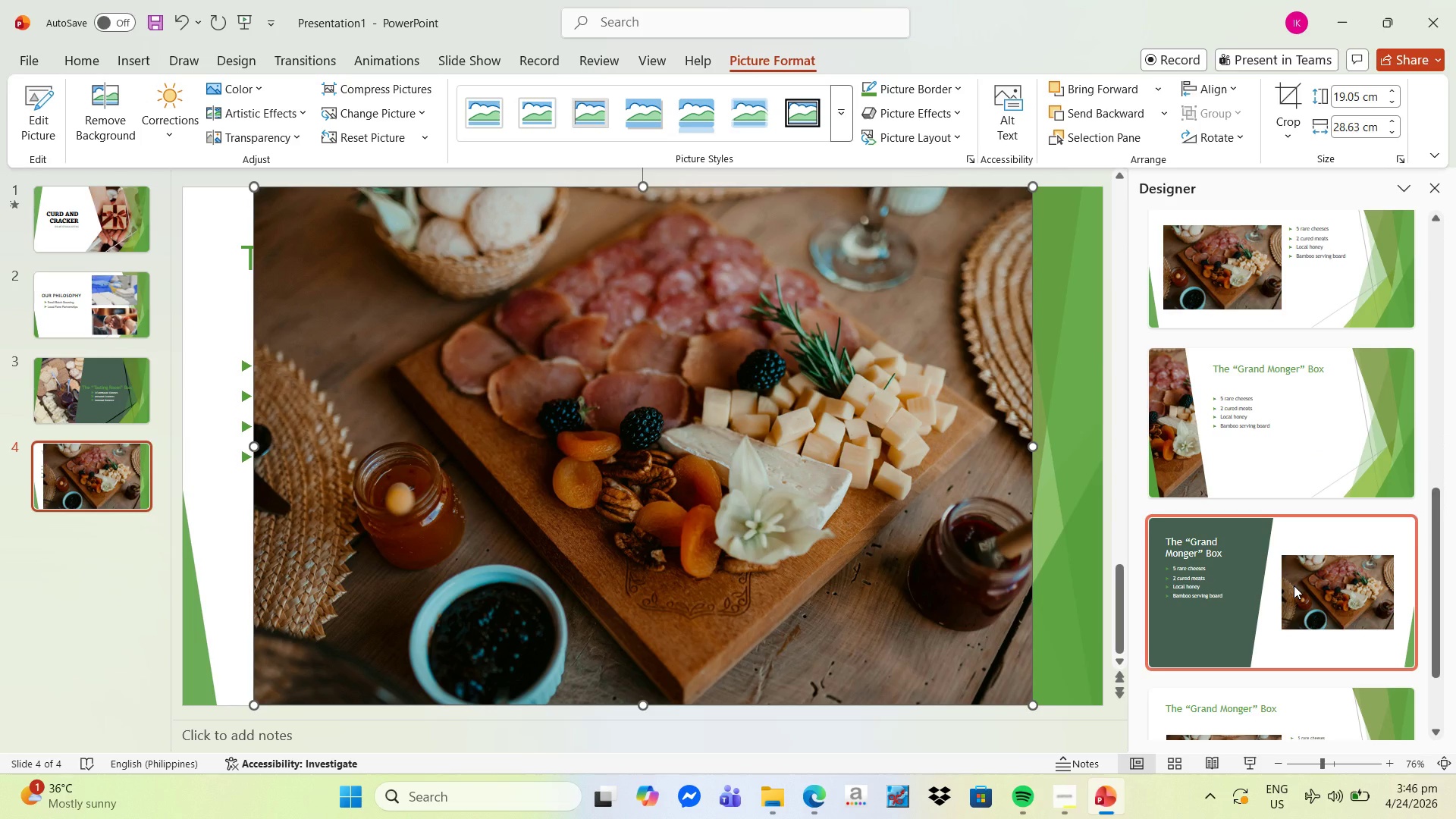 
scroll: coordinate [1294, 585], scroll_direction: up, amount: 1.0
 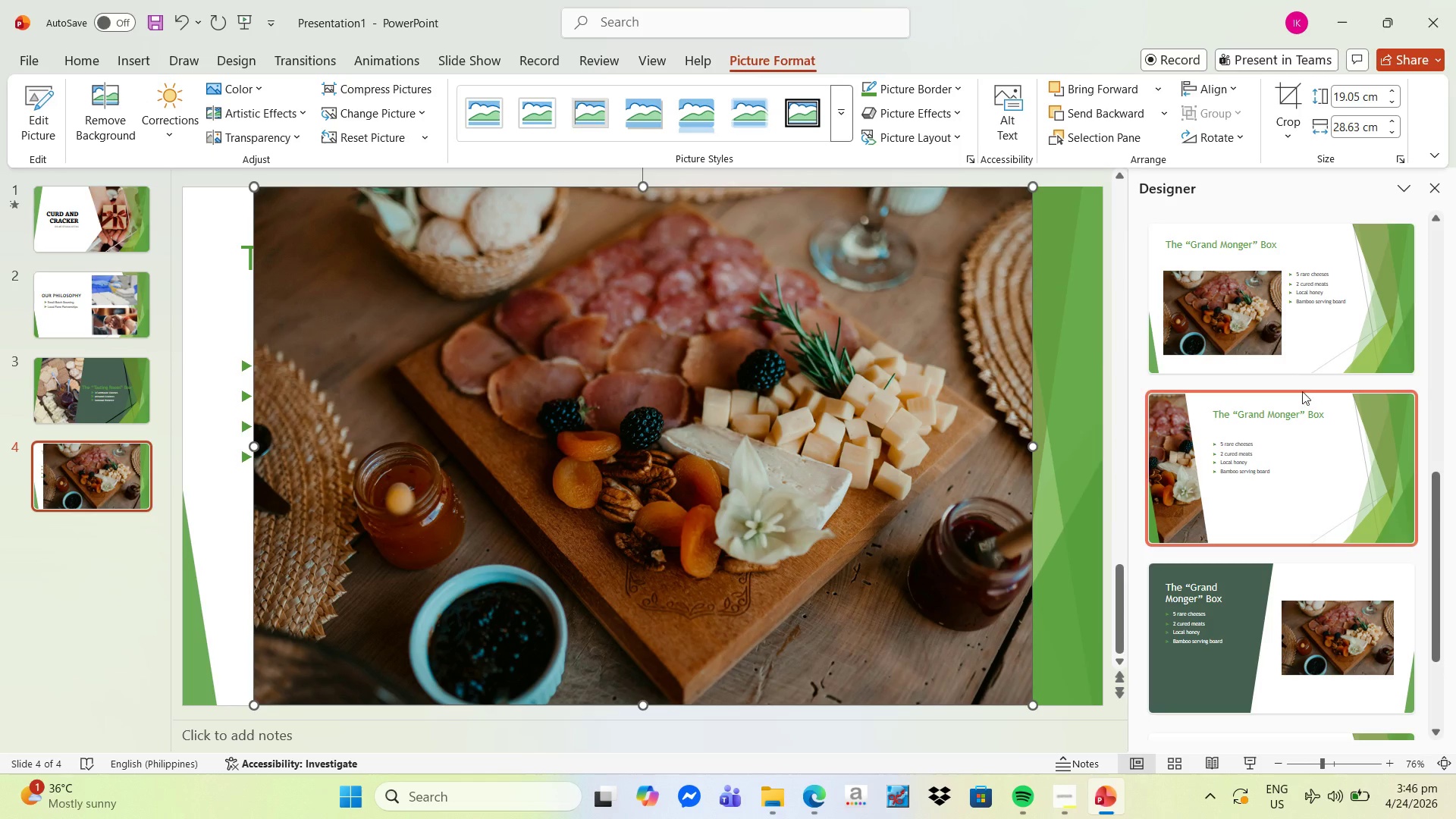 
left_click([1276, 286])
 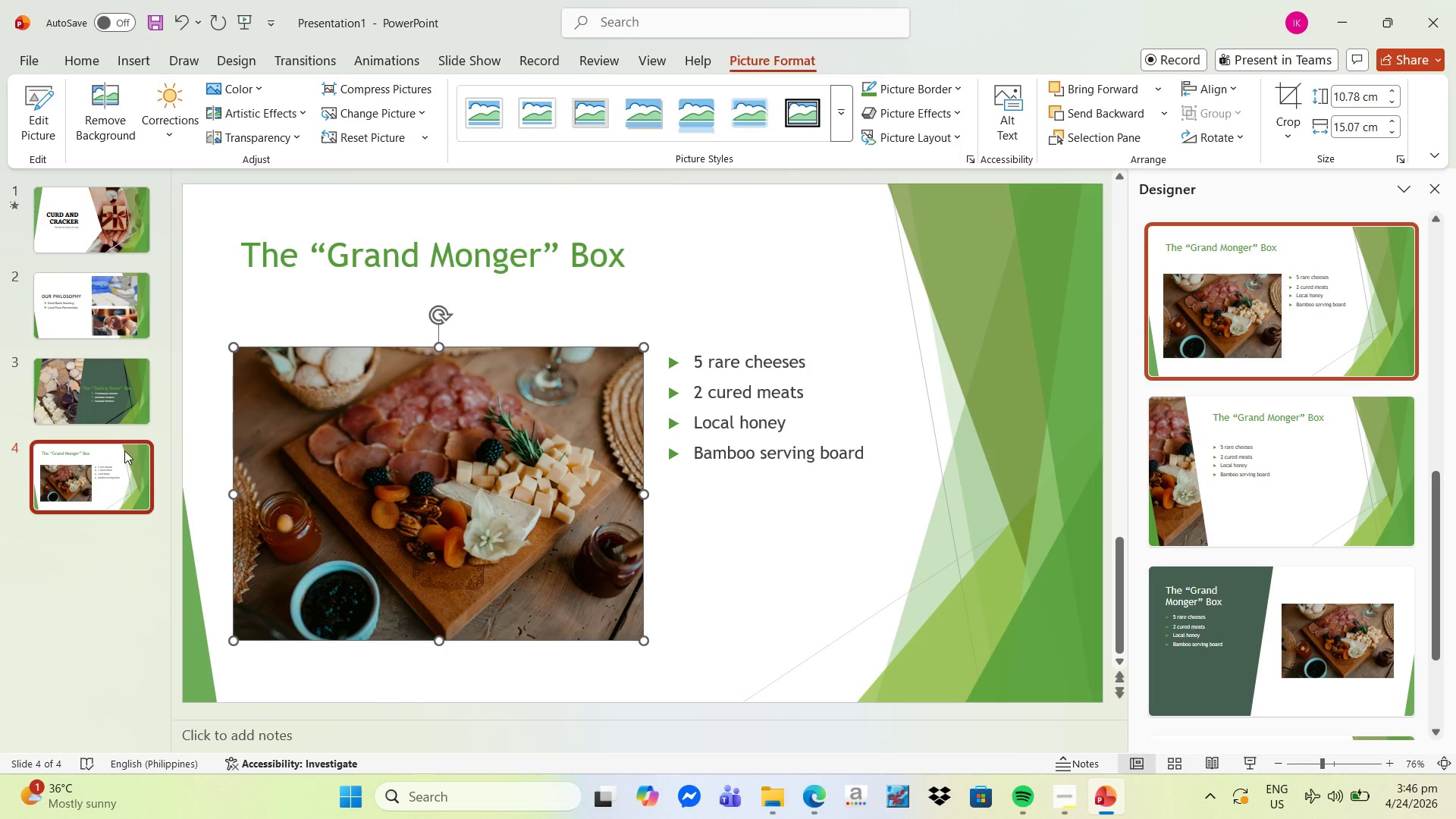 
wait(52.45)
 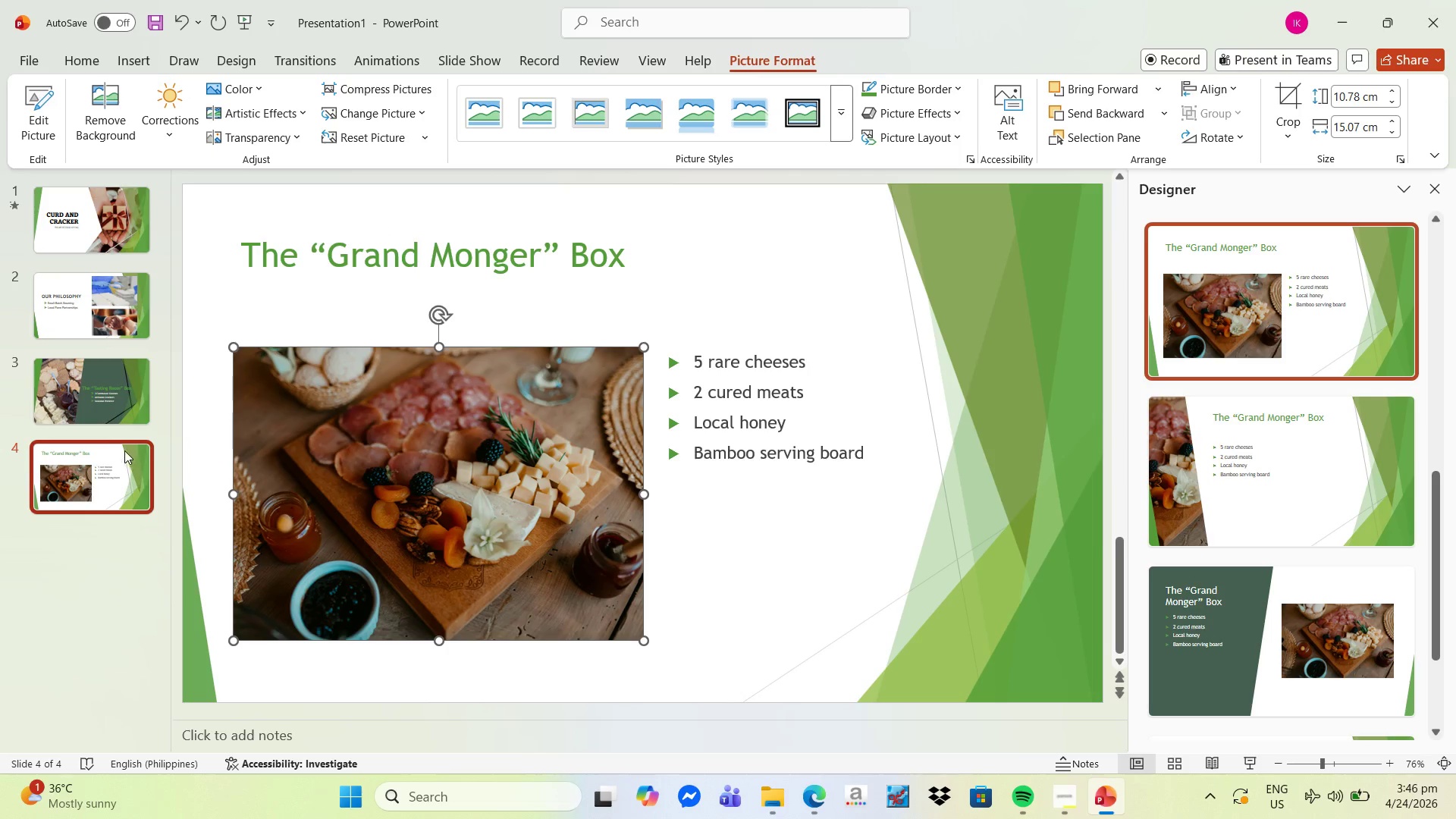 
scroll: coordinate [500, 261], scroll_direction: up, amount: 1.0
 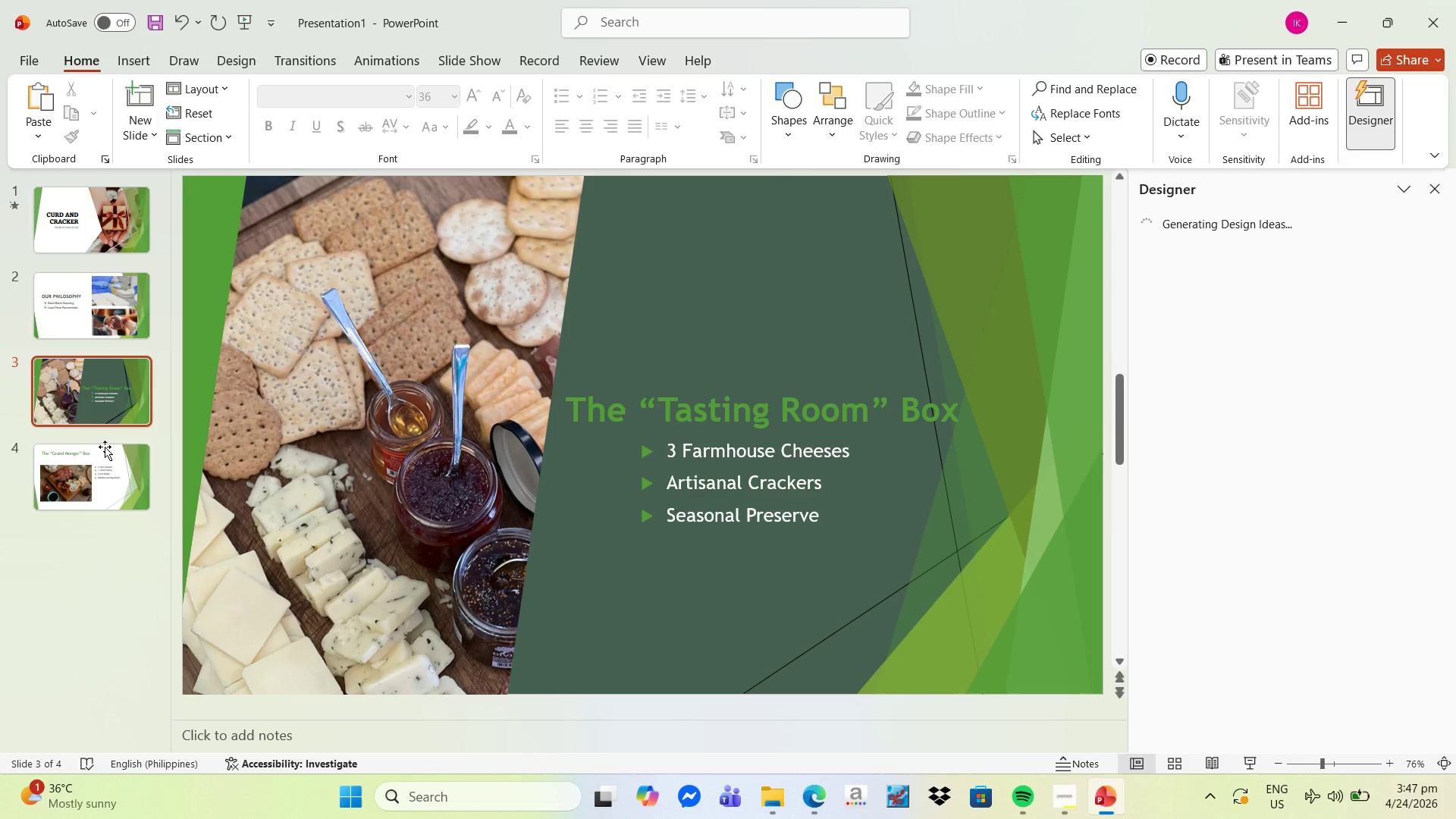 
left_click([77, 469])
 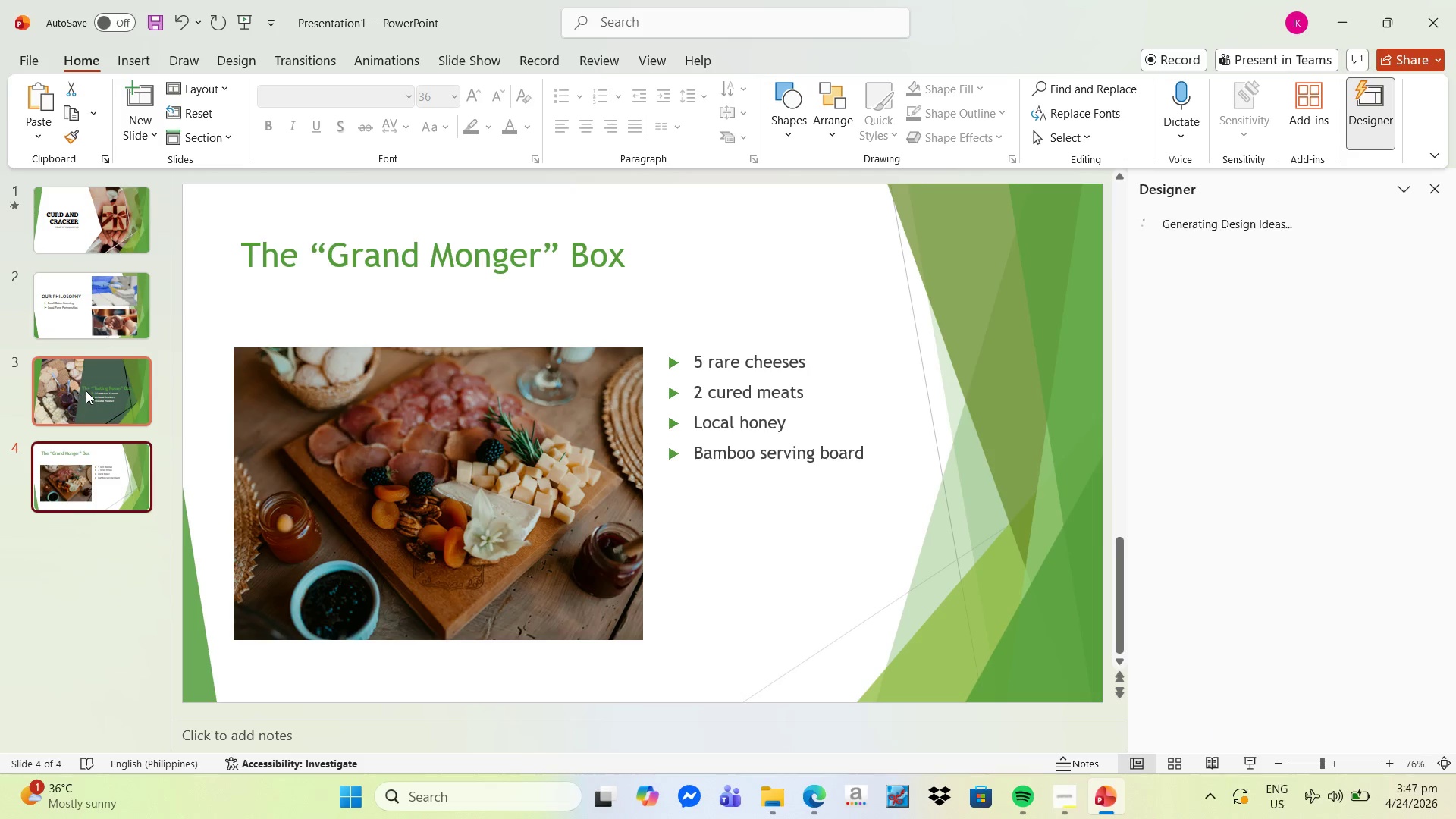 
left_click([86, 391])
 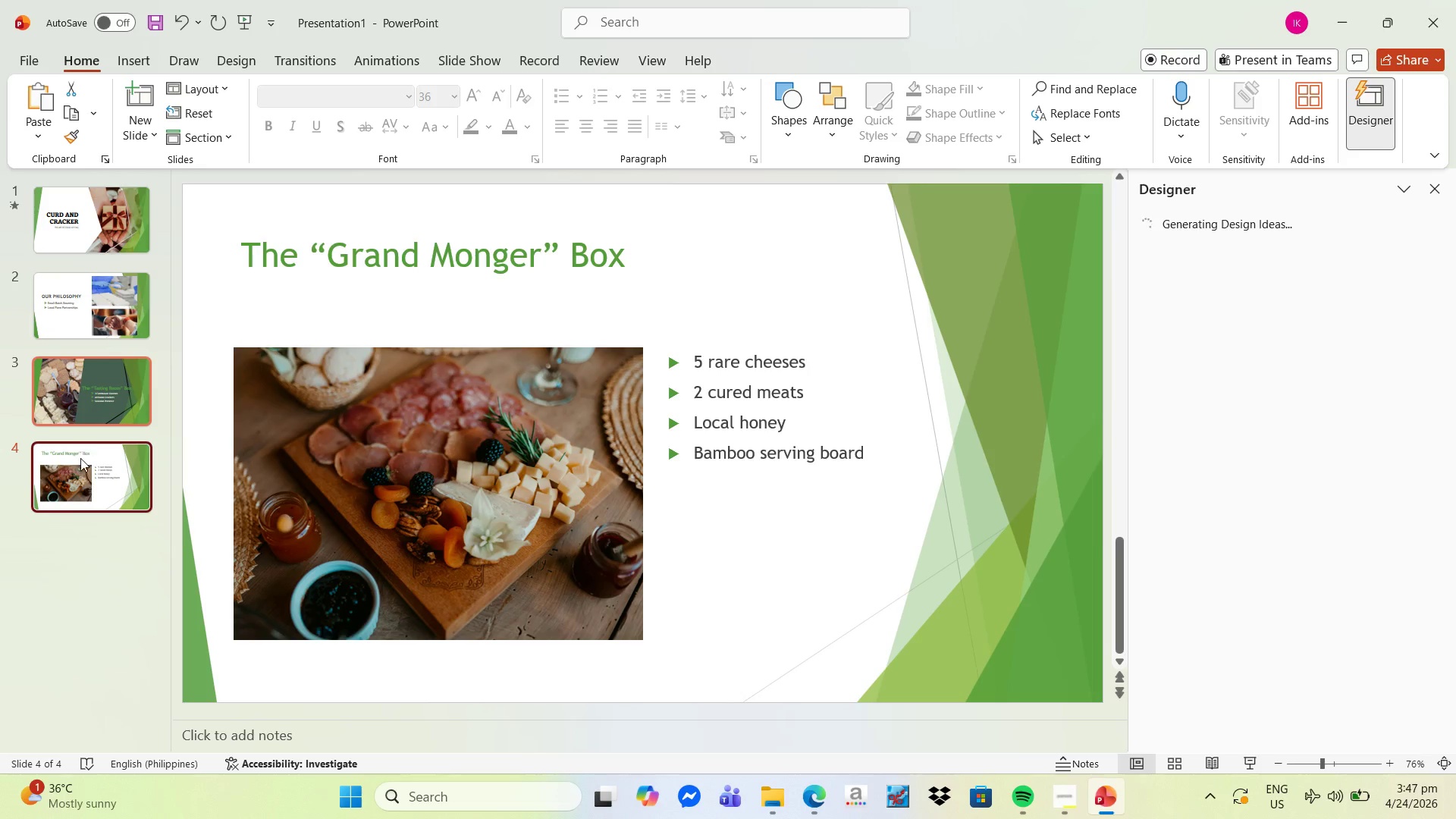 
left_click([83, 467])
 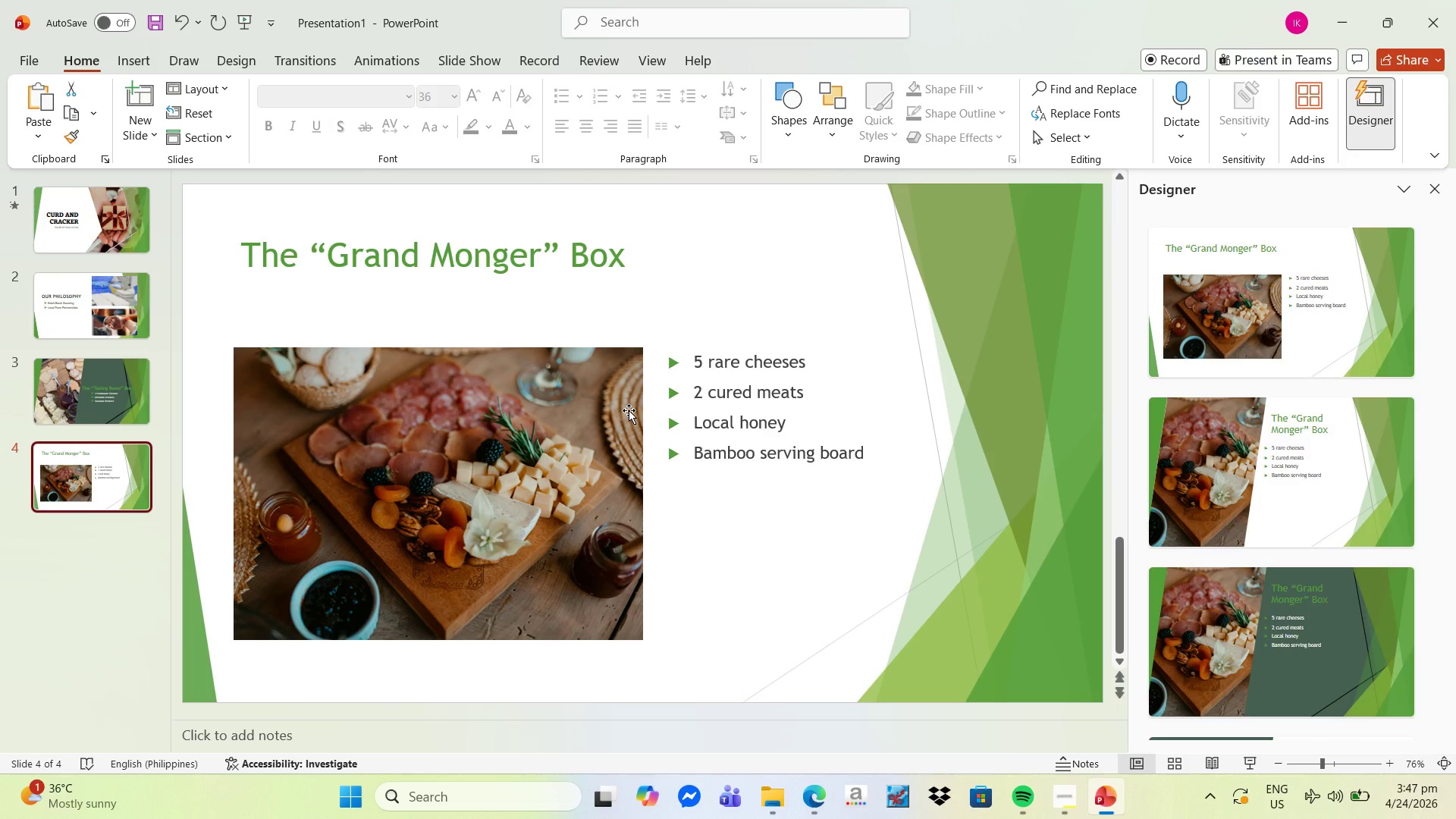 
wait(9.72)
 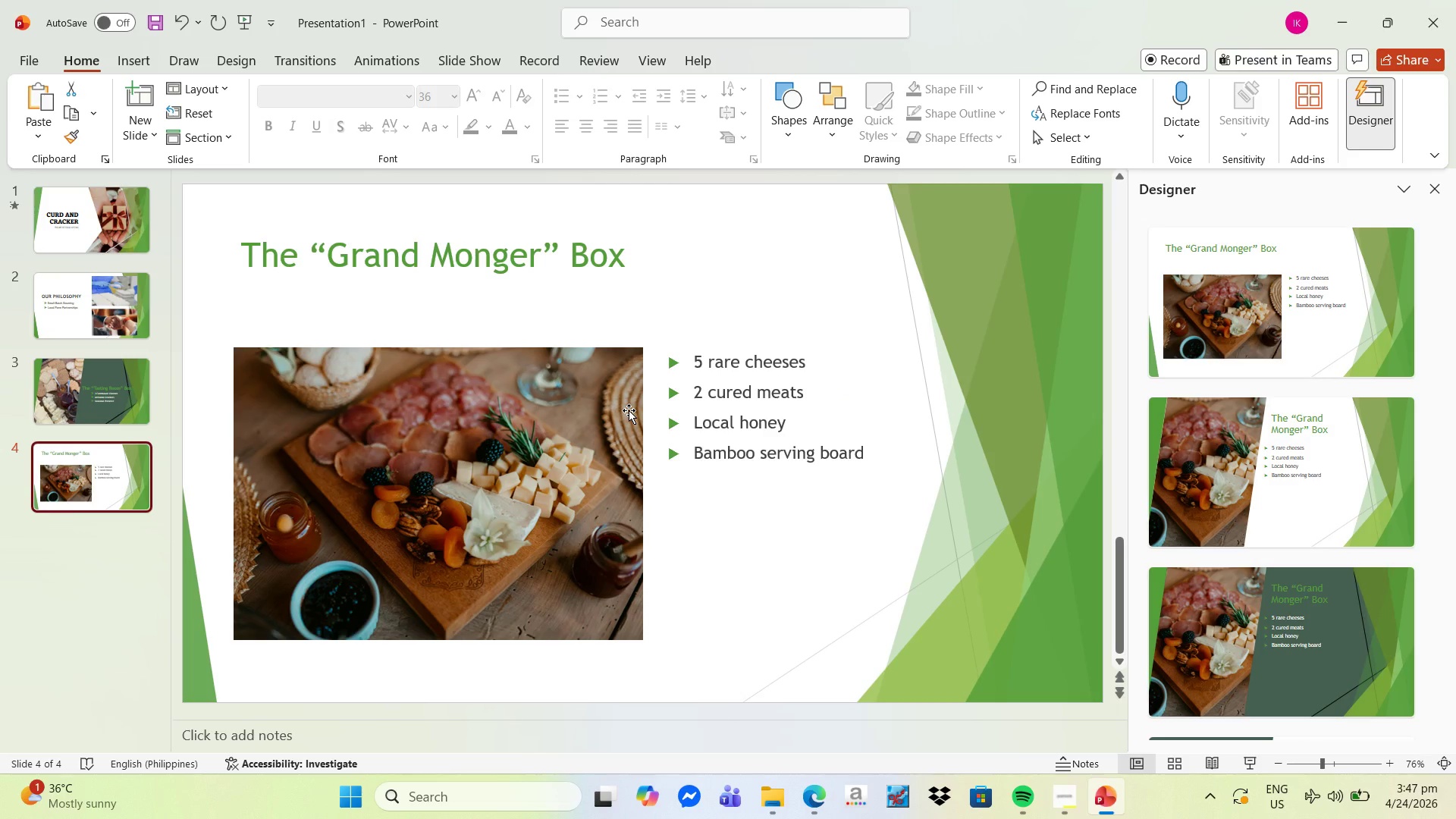 
left_click([583, 417])
 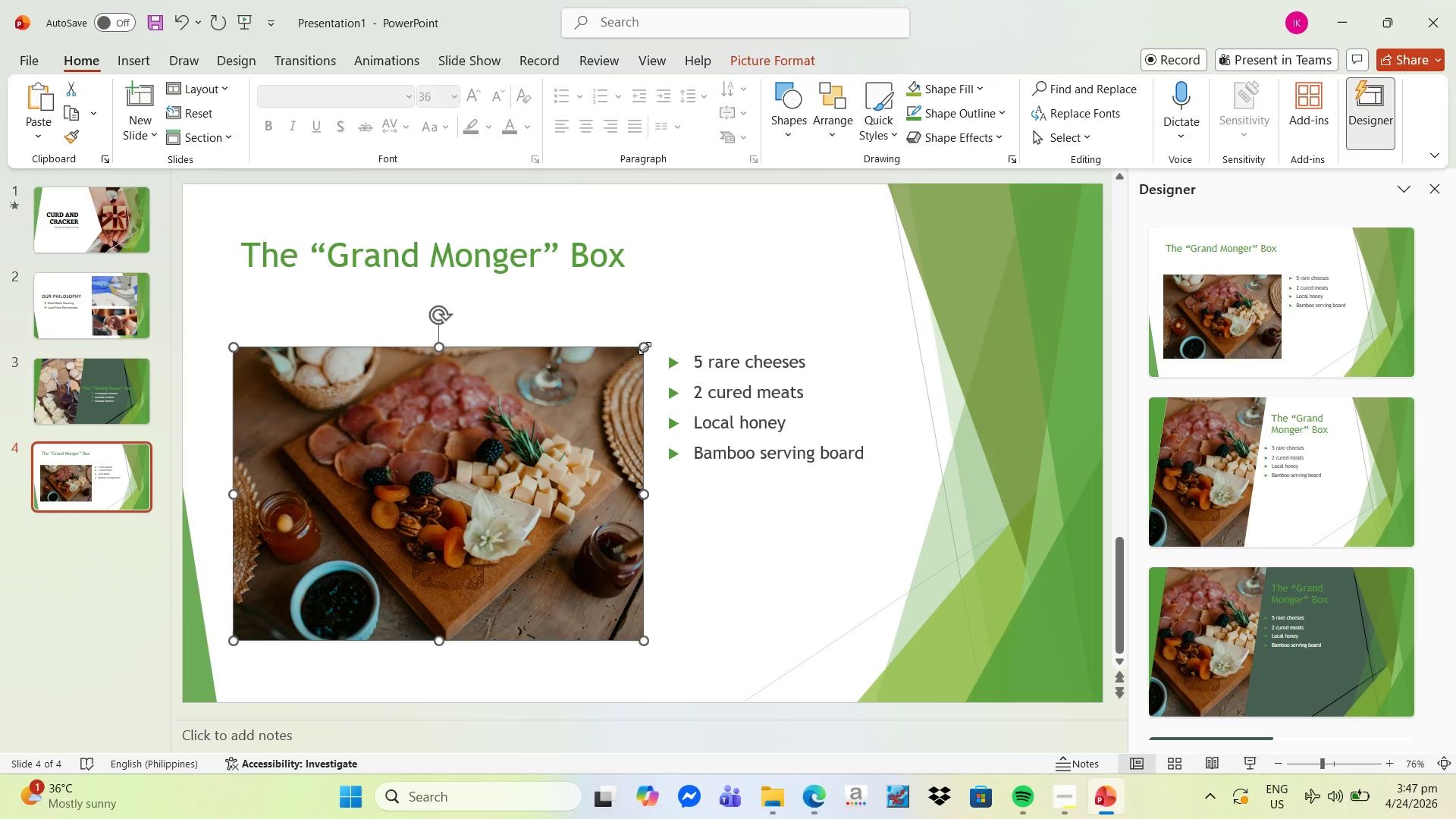 
wait(13.28)
 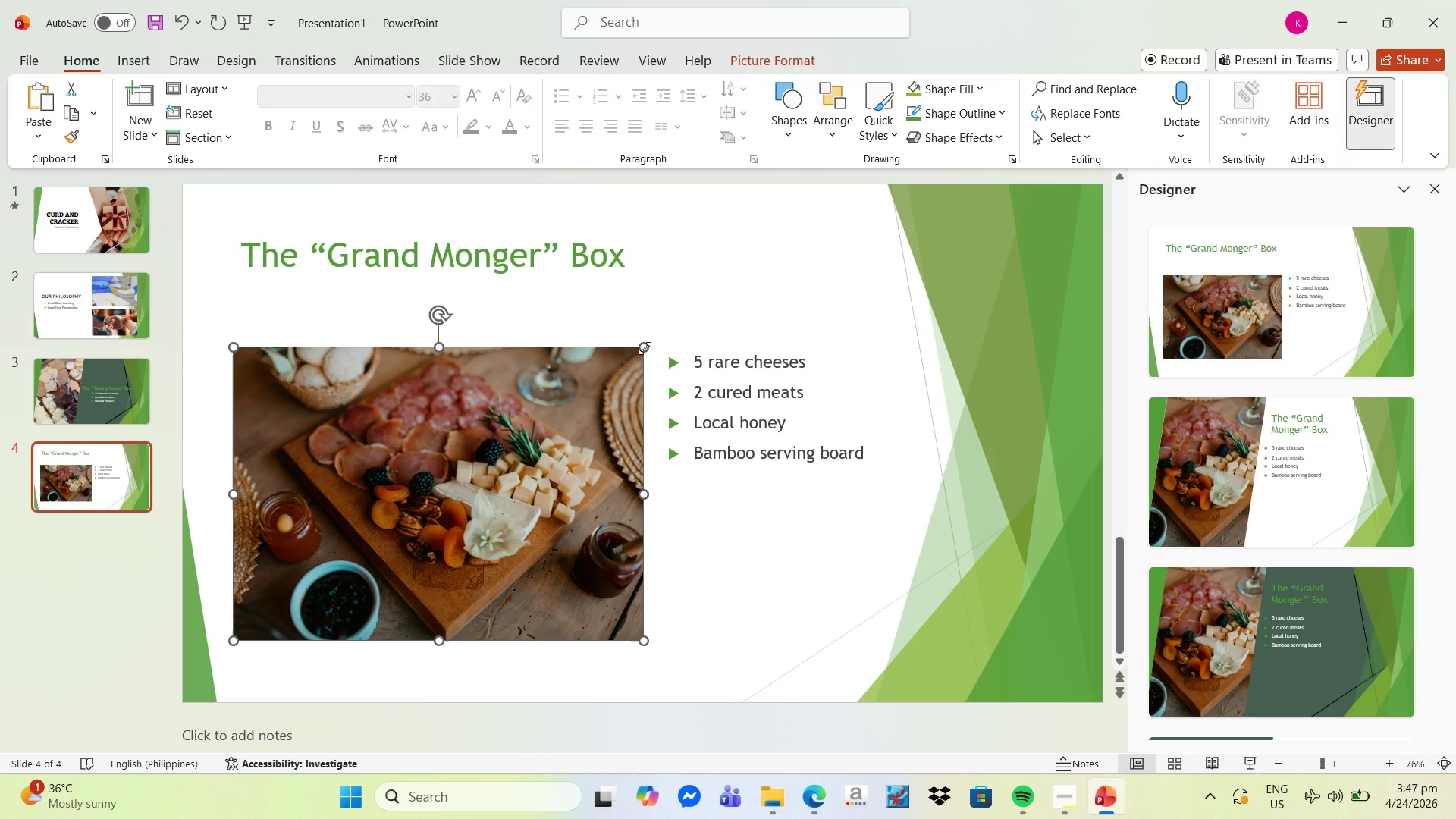 
left_click([920, 475])
 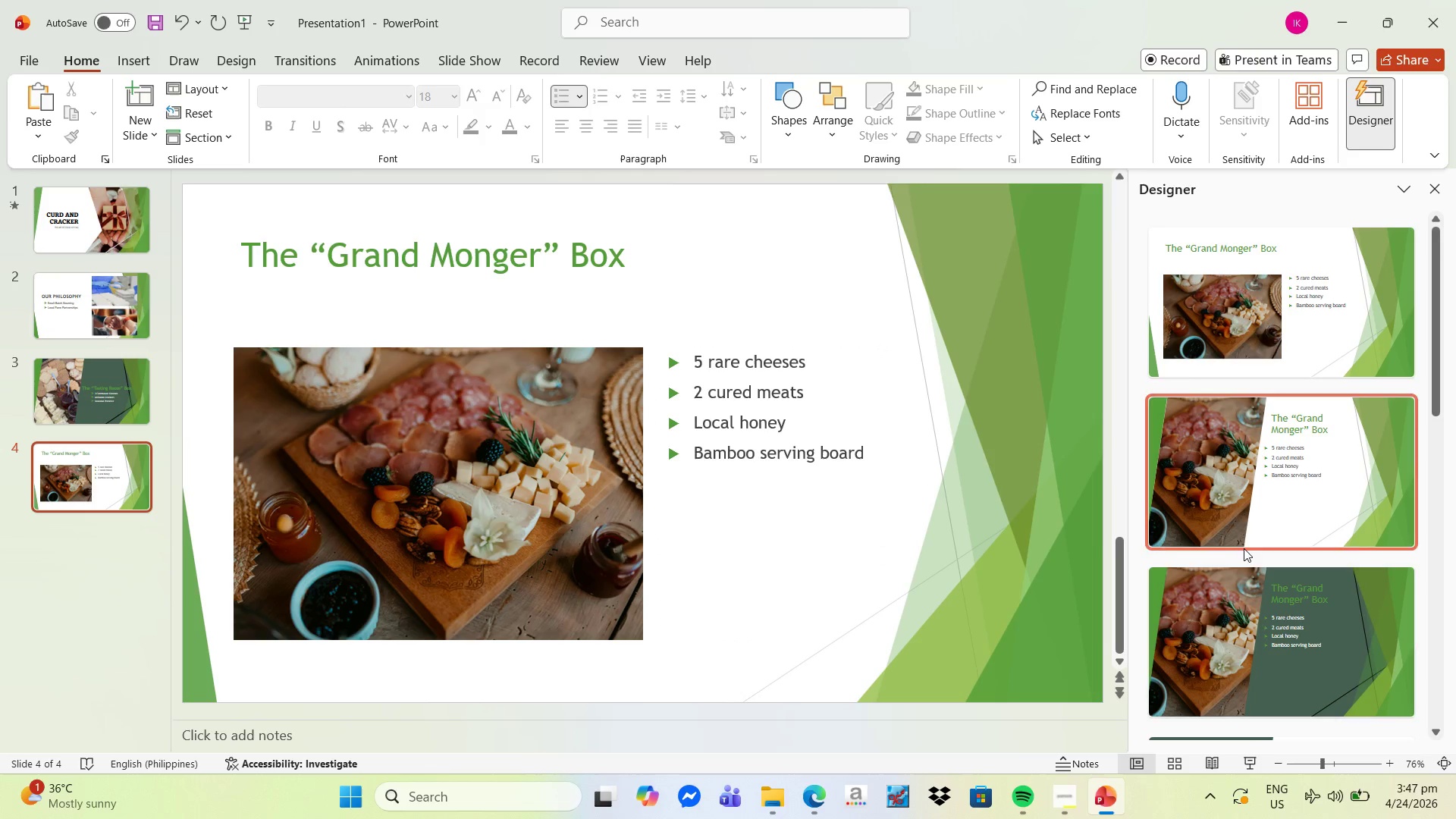 
scroll: coordinate [1361, 545], scroll_direction: down, amount: 25.0
 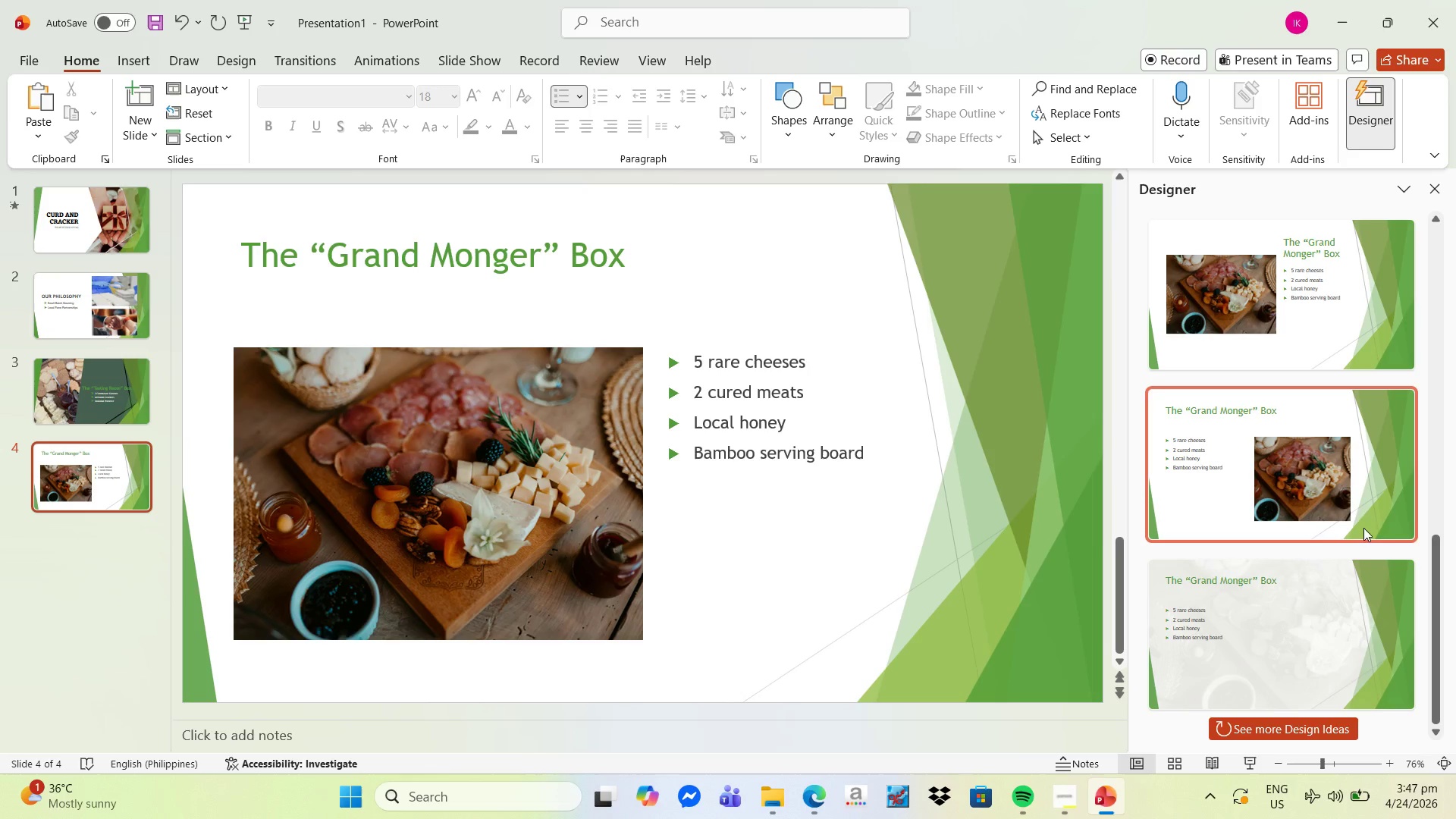 
wait(7.76)
 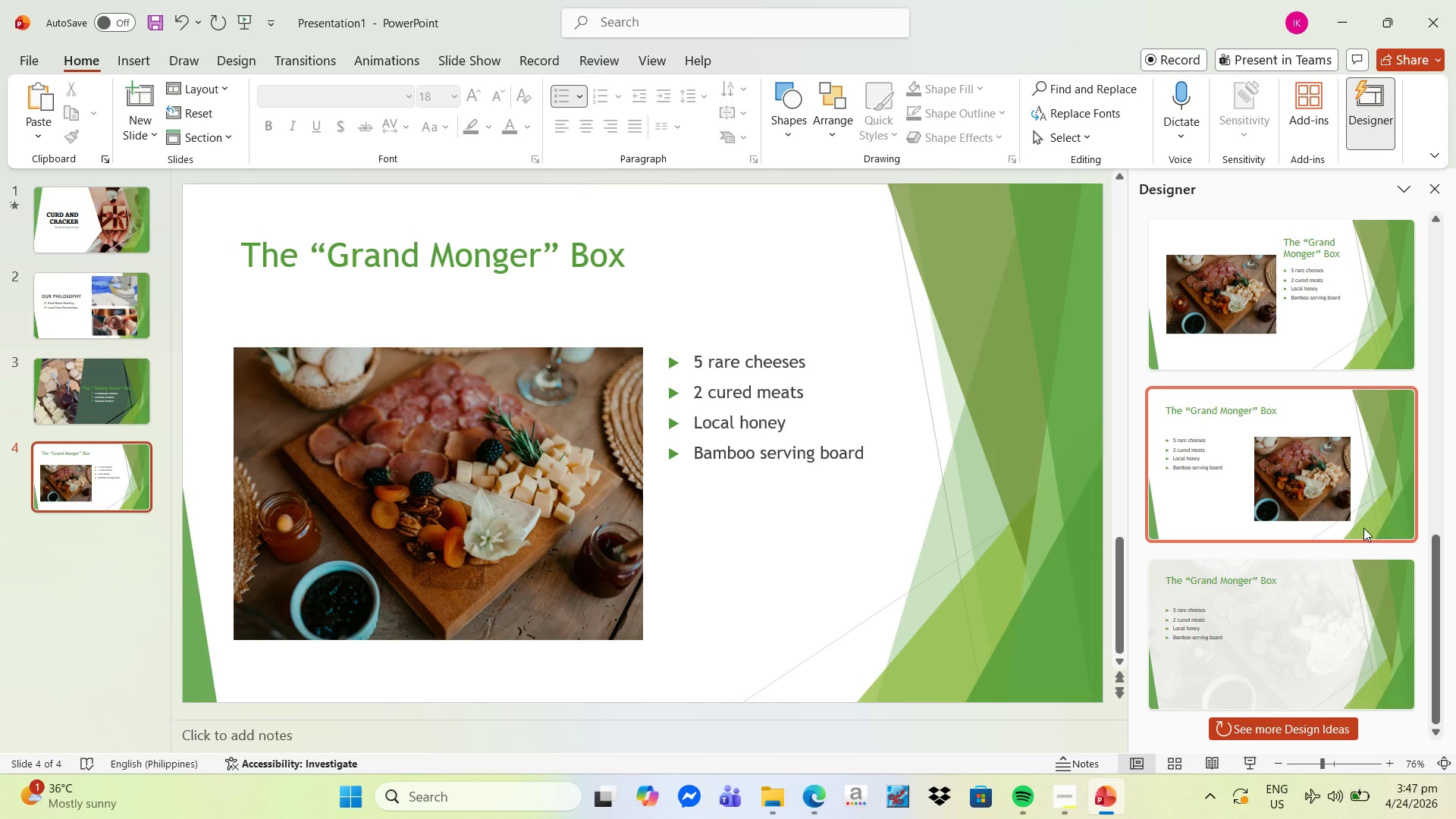 
scroll: coordinate [1317, 496], scroll_direction: down, amount: 5.0
 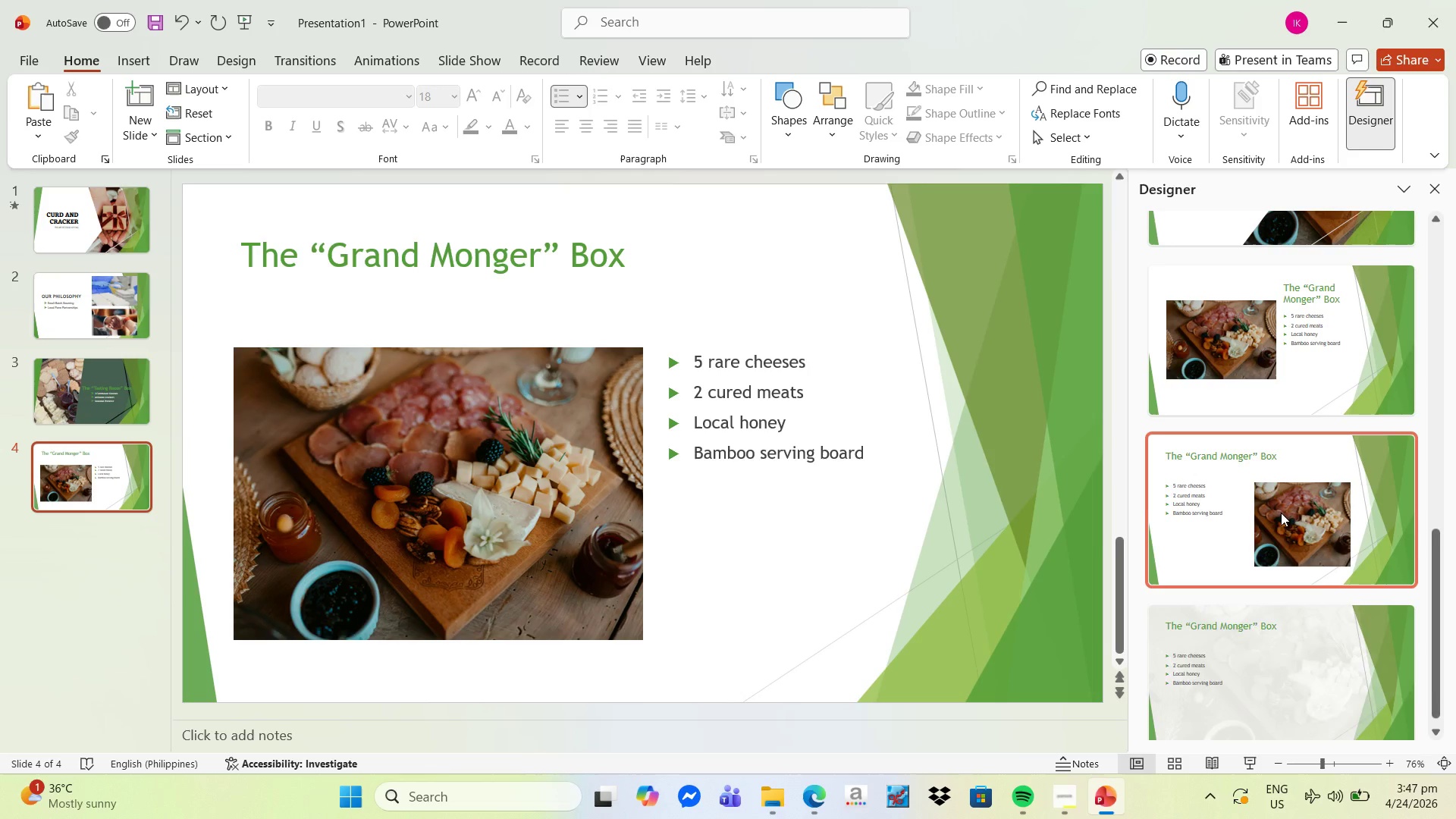 
scroll: coordinate [1281, 513], scroll_direction: up, amount: 4.0
 